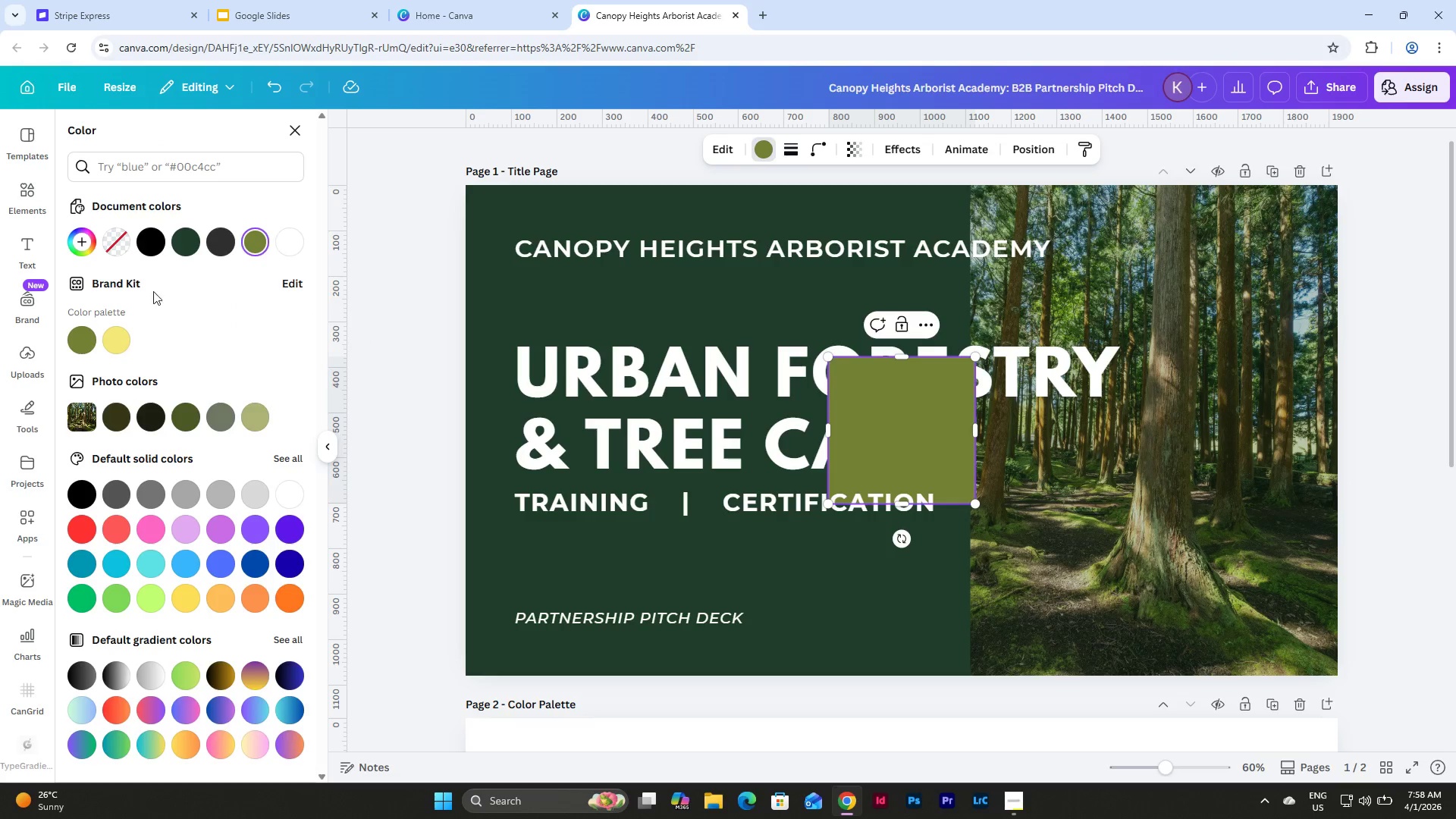 
mouse_move([133, 418])
 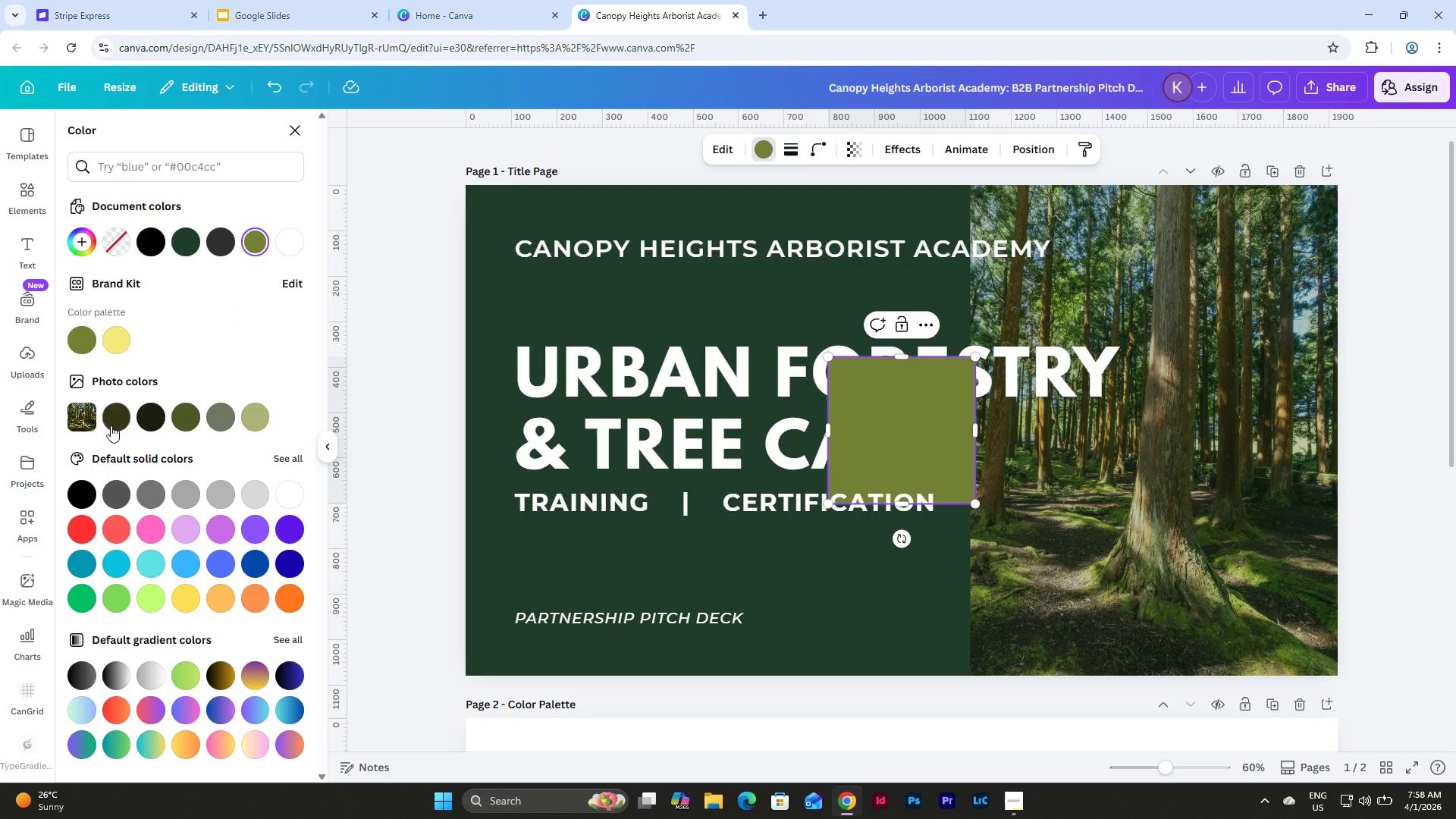 
left_click([115, 419])
 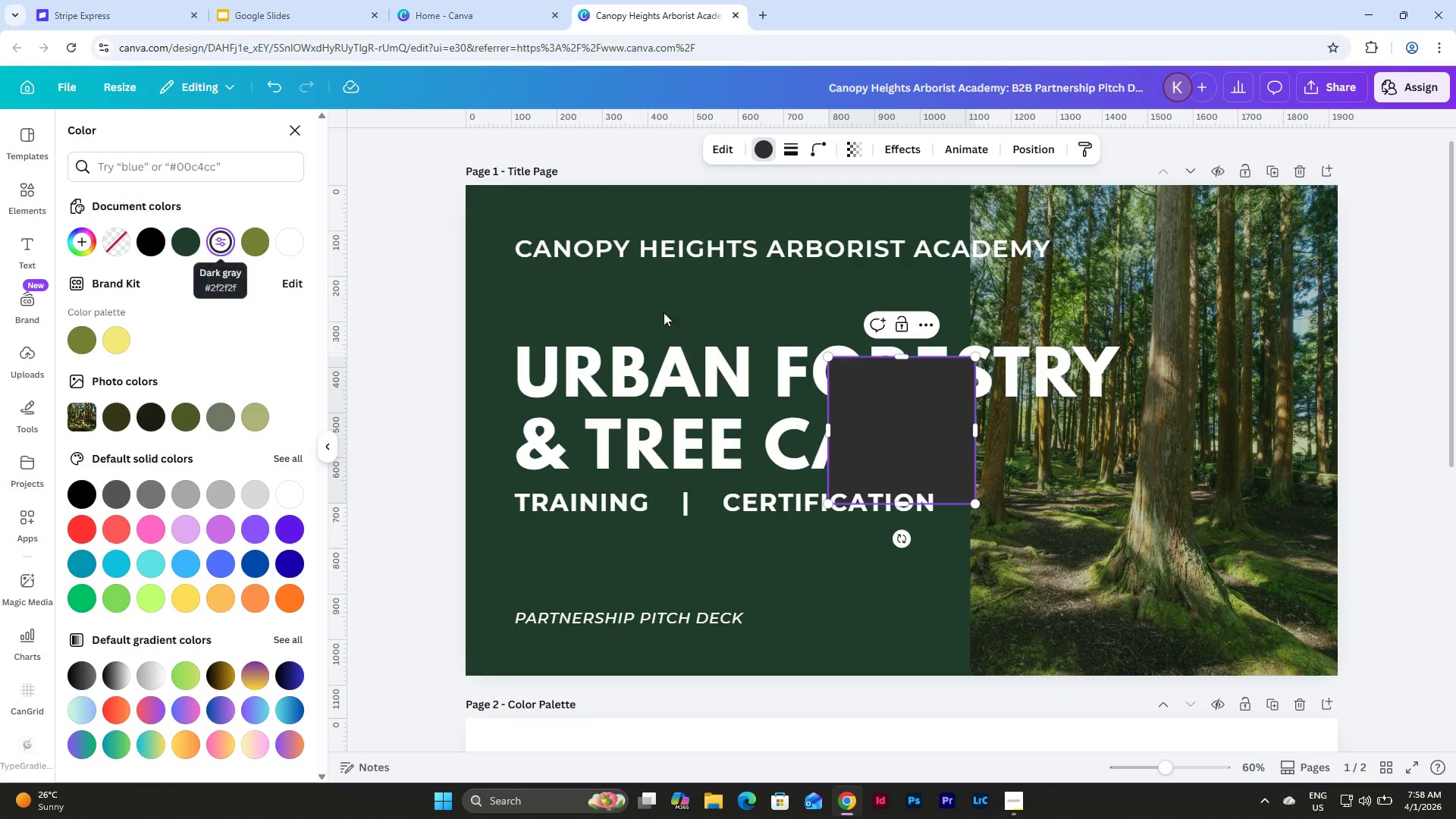 
left_click_drag(start_coordinate=[891, 419], to_coordinate=[1034, 247])
 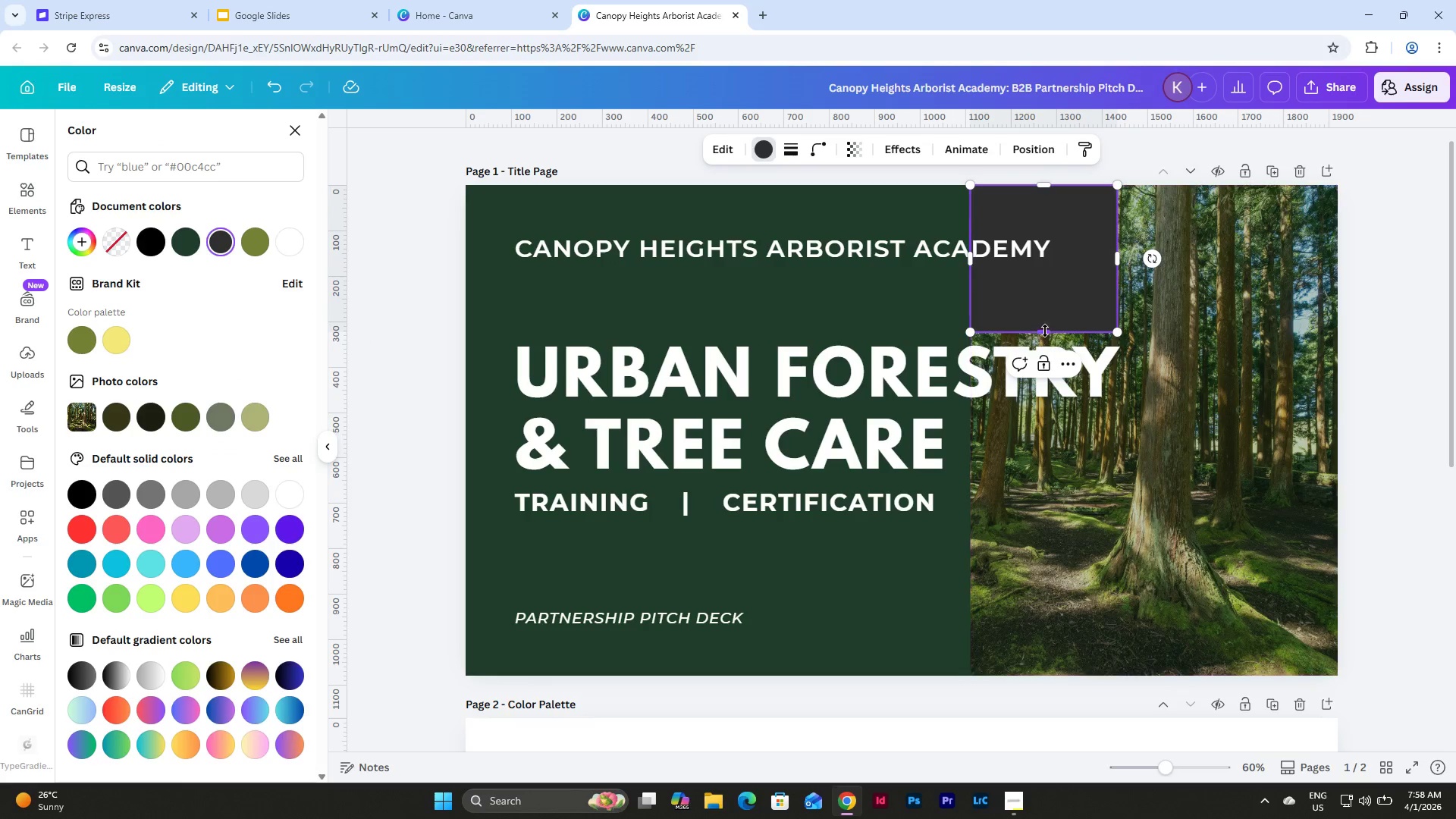 
left_click_drag(start_coordinate=[1045, 329], to_coordinate=[1045, 673])
 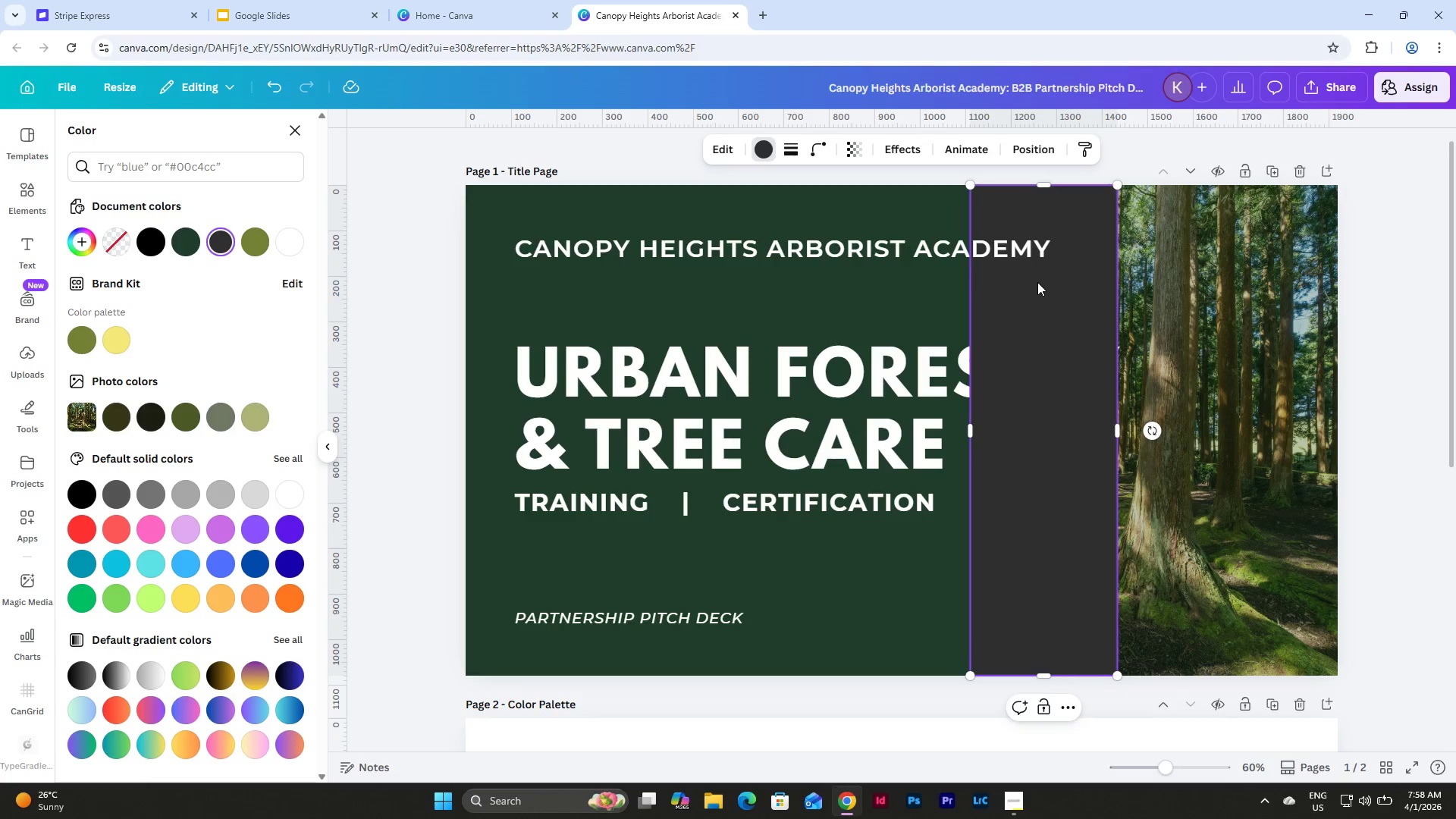 
left_click_drag(start_coordinate=[1043, 282], to_coordinate=[1038, 284])
 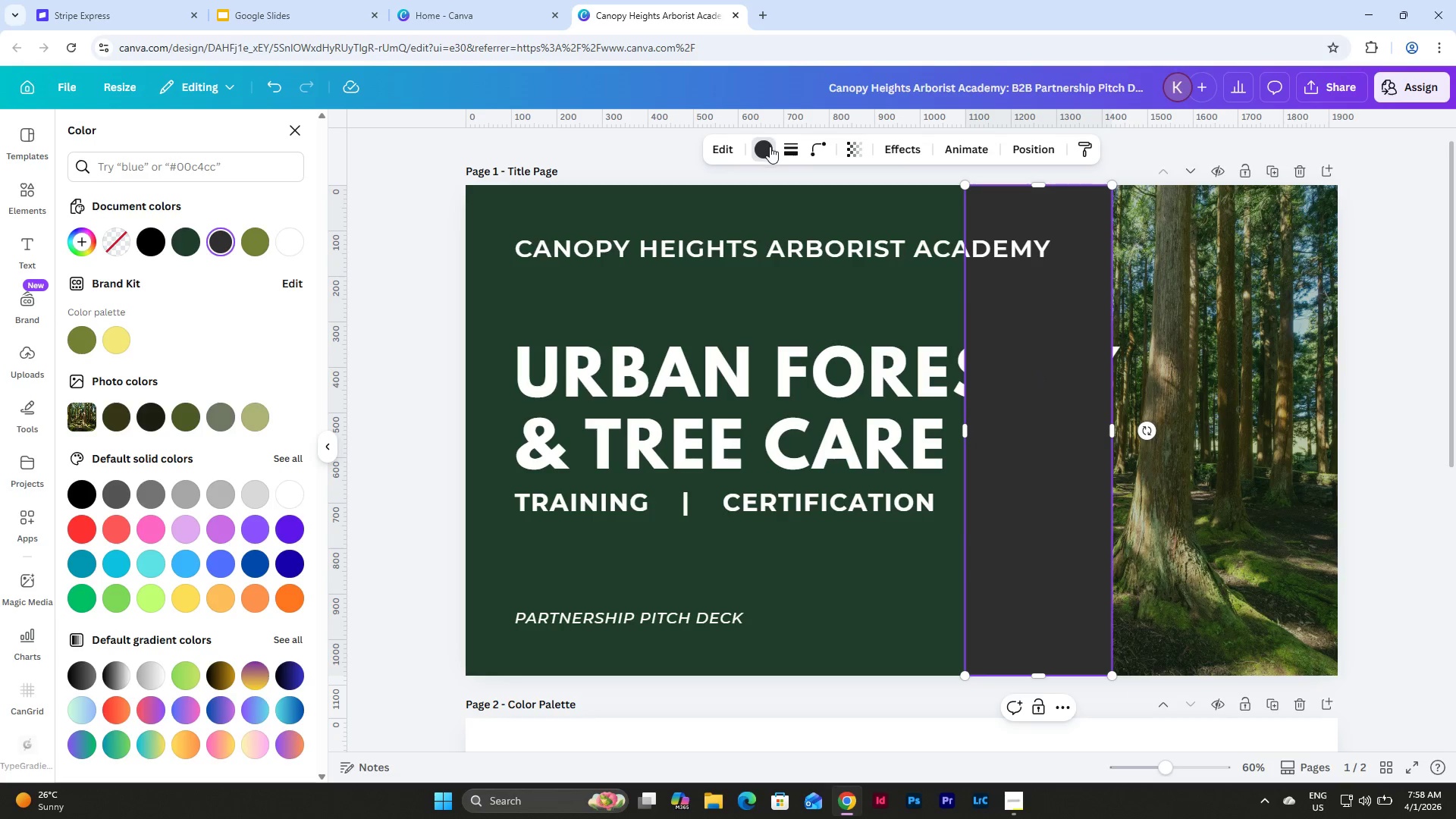 
wait(7.02)
 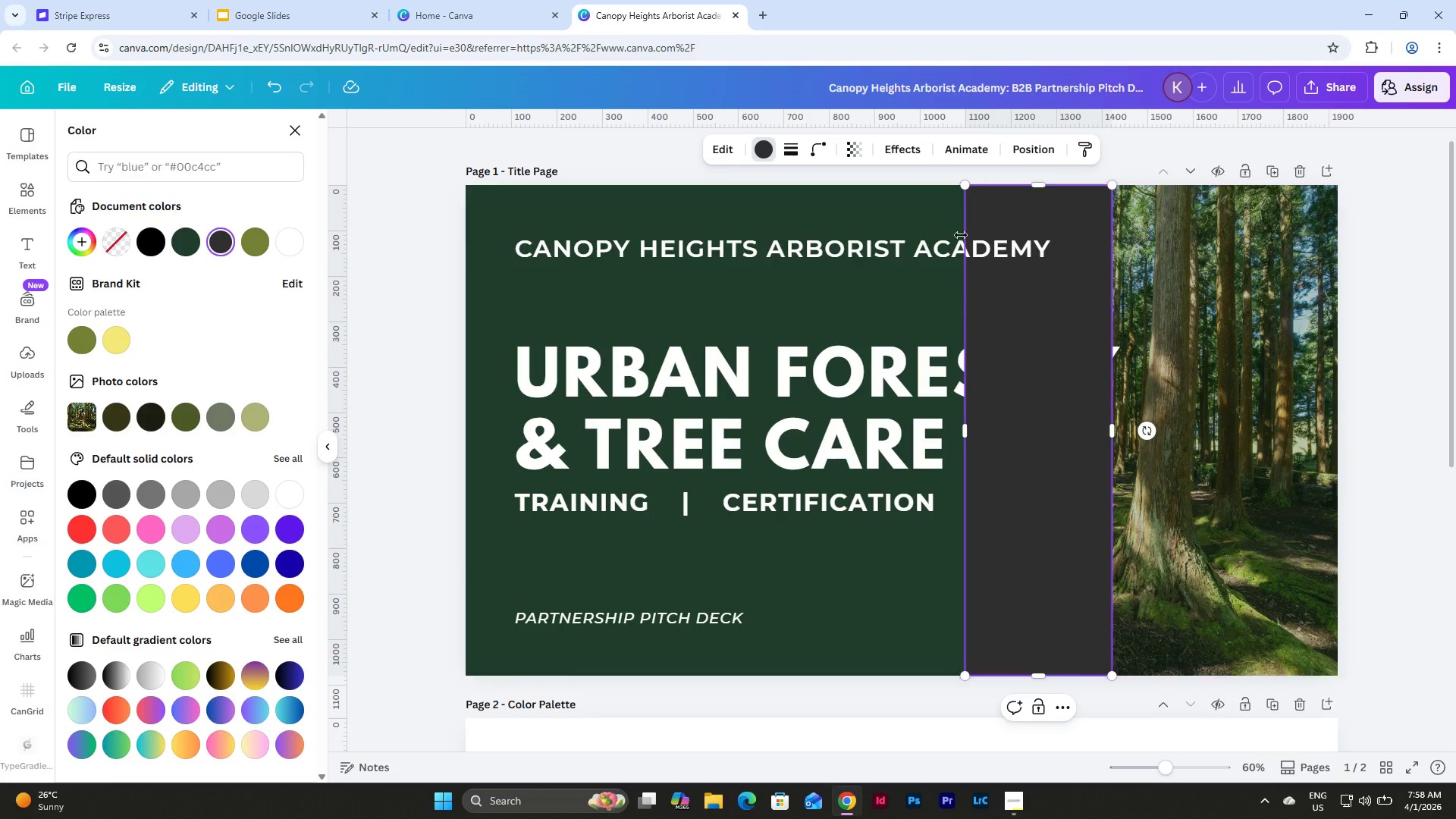 
left_click([219, 236])
 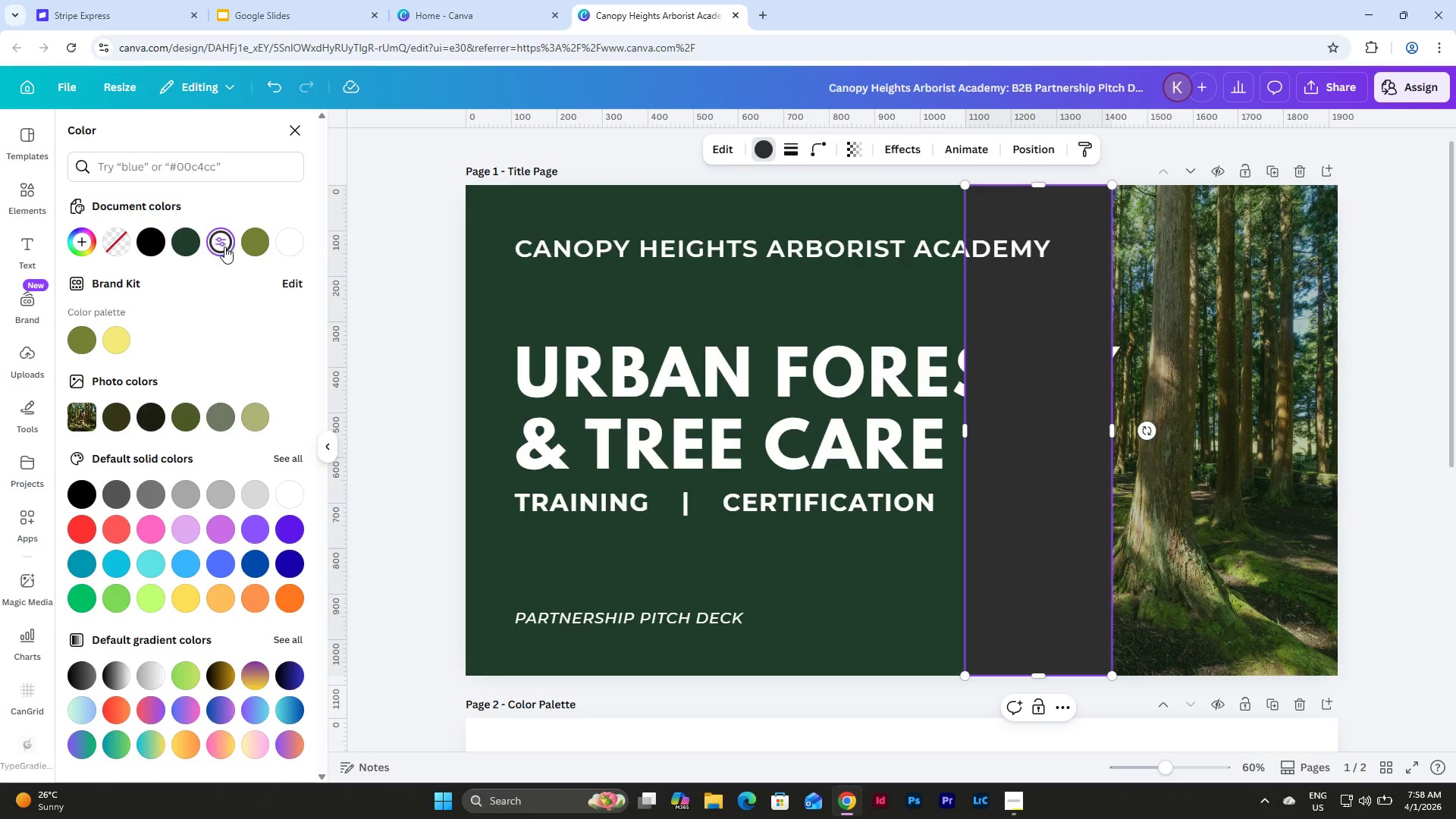 
left_click([224, 243])
 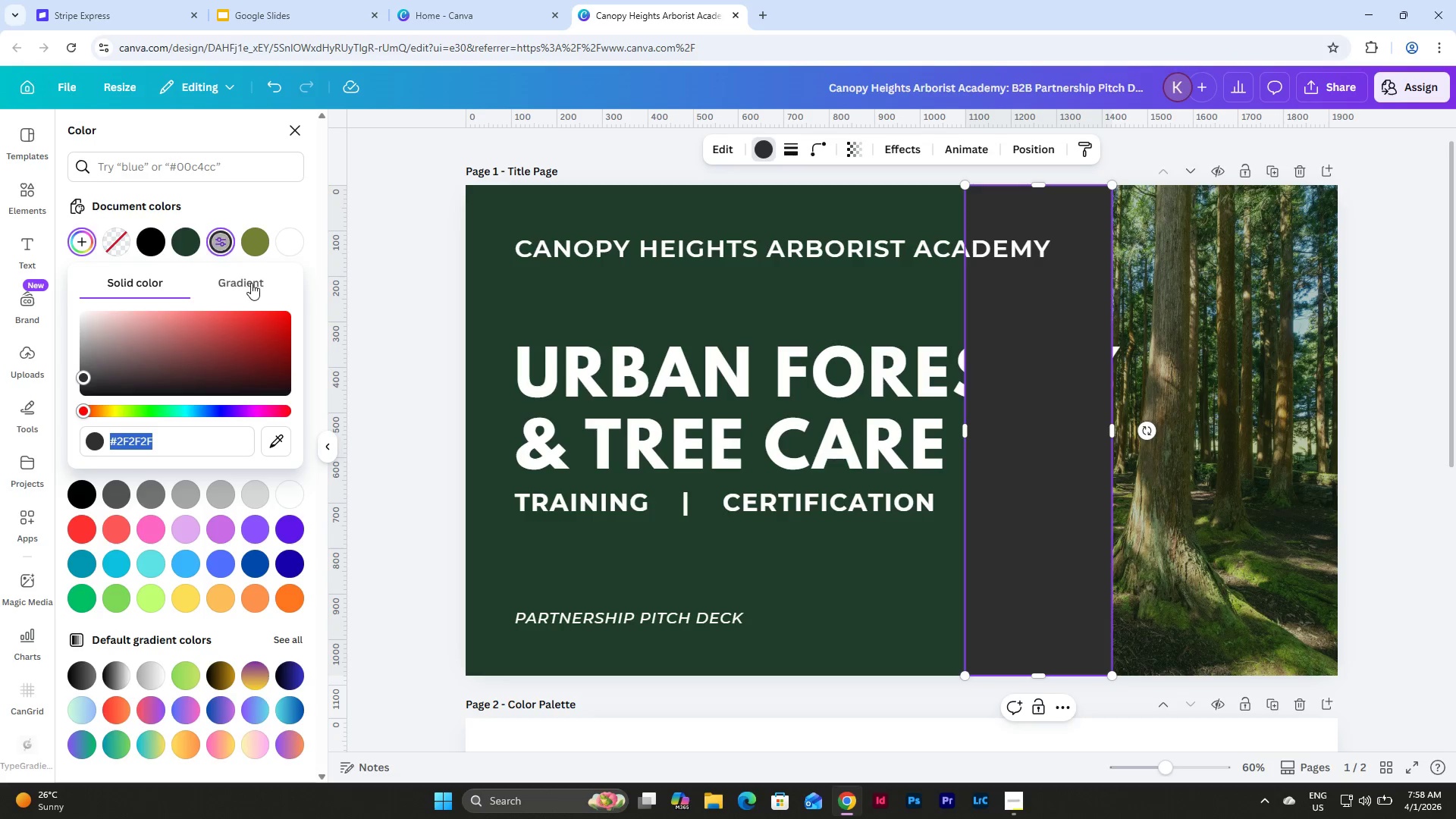 
left_click([251, 274])
 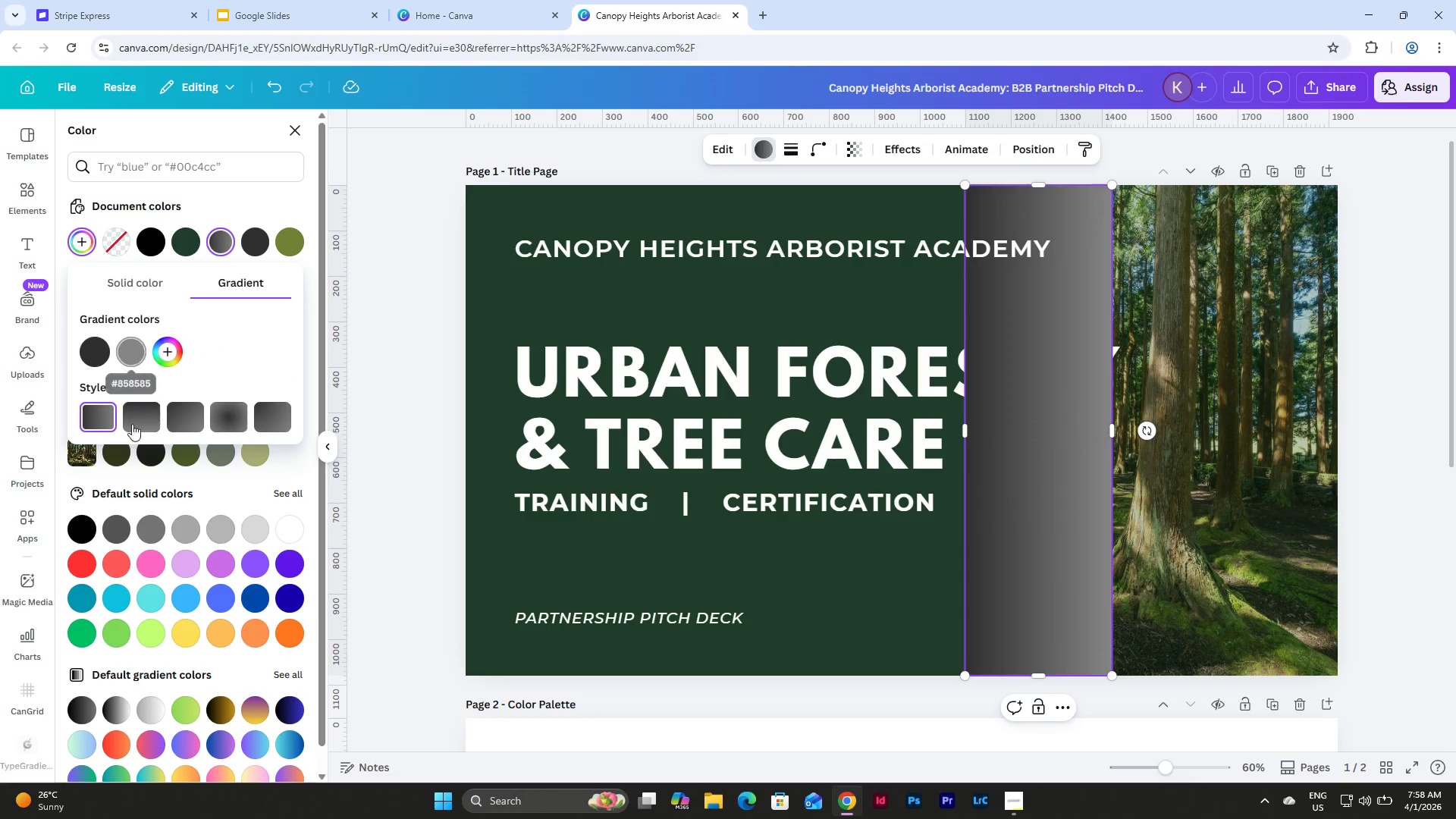 
left_click([93, 413])
 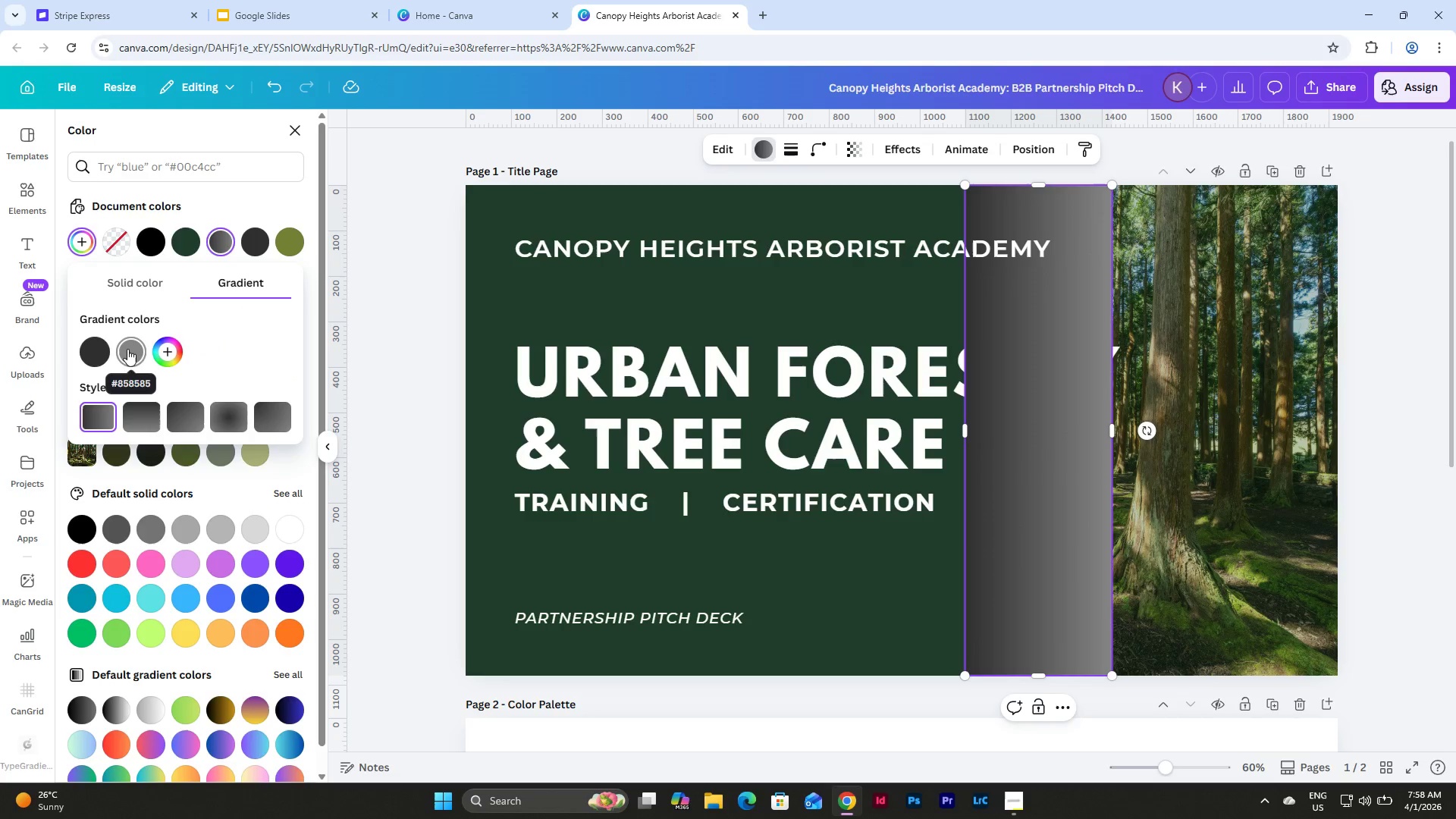 
left_click([134, 347])
 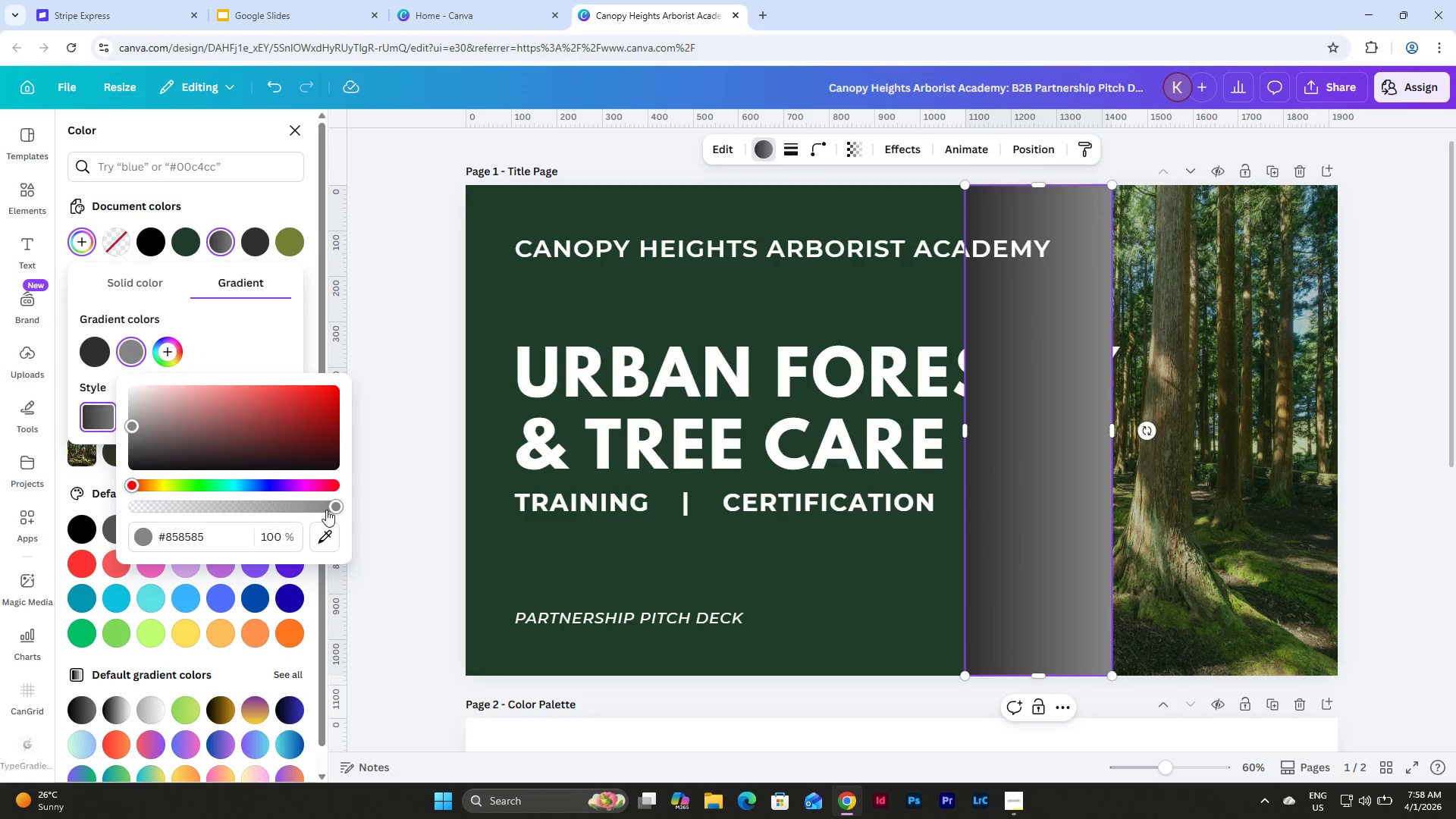 
left_click_drag(start_coordinate=[333, 505], to_coordinate=[80, 524])
 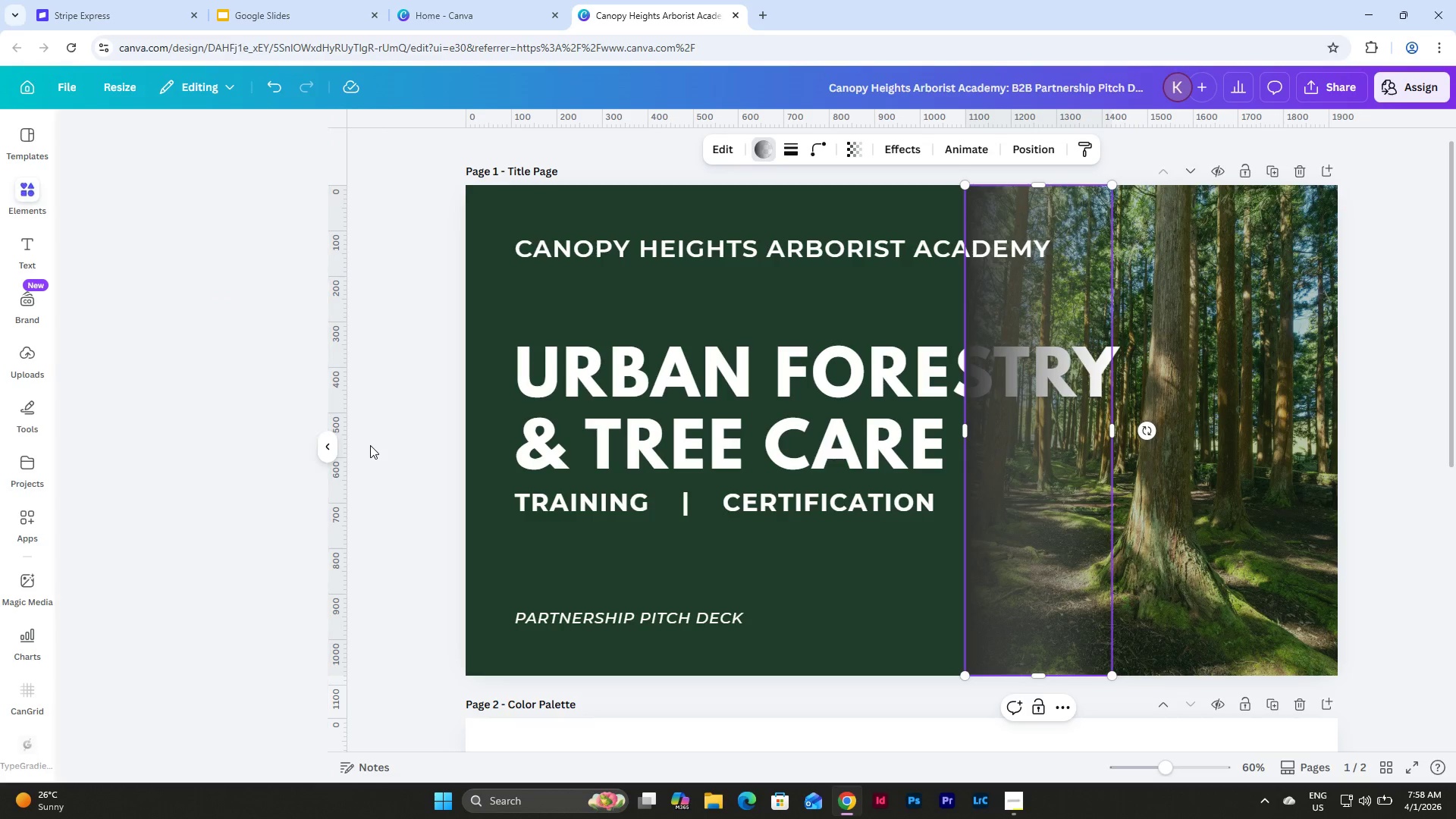 
double_click([386, 431])
 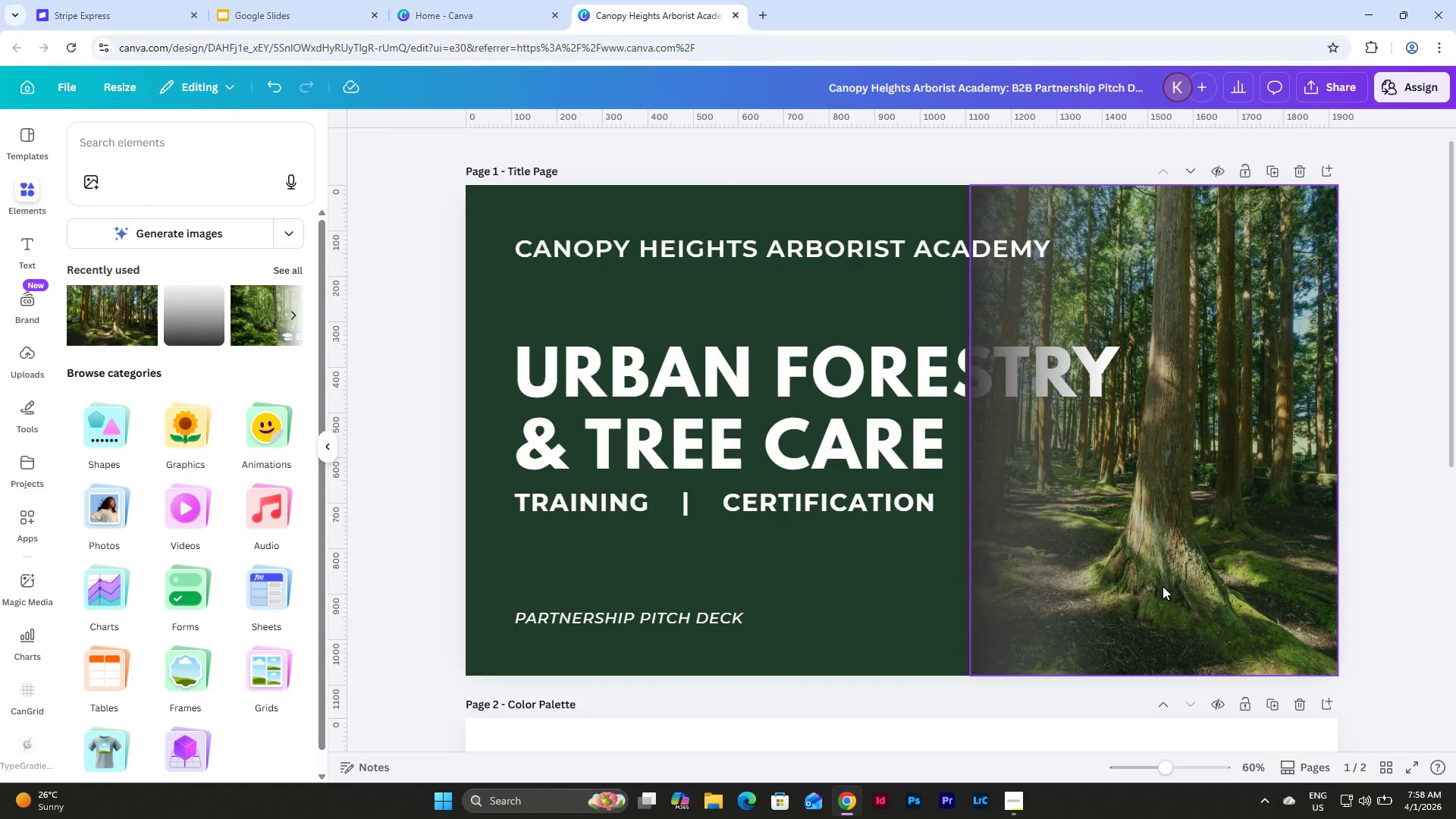 
left_click([1025, 548])
 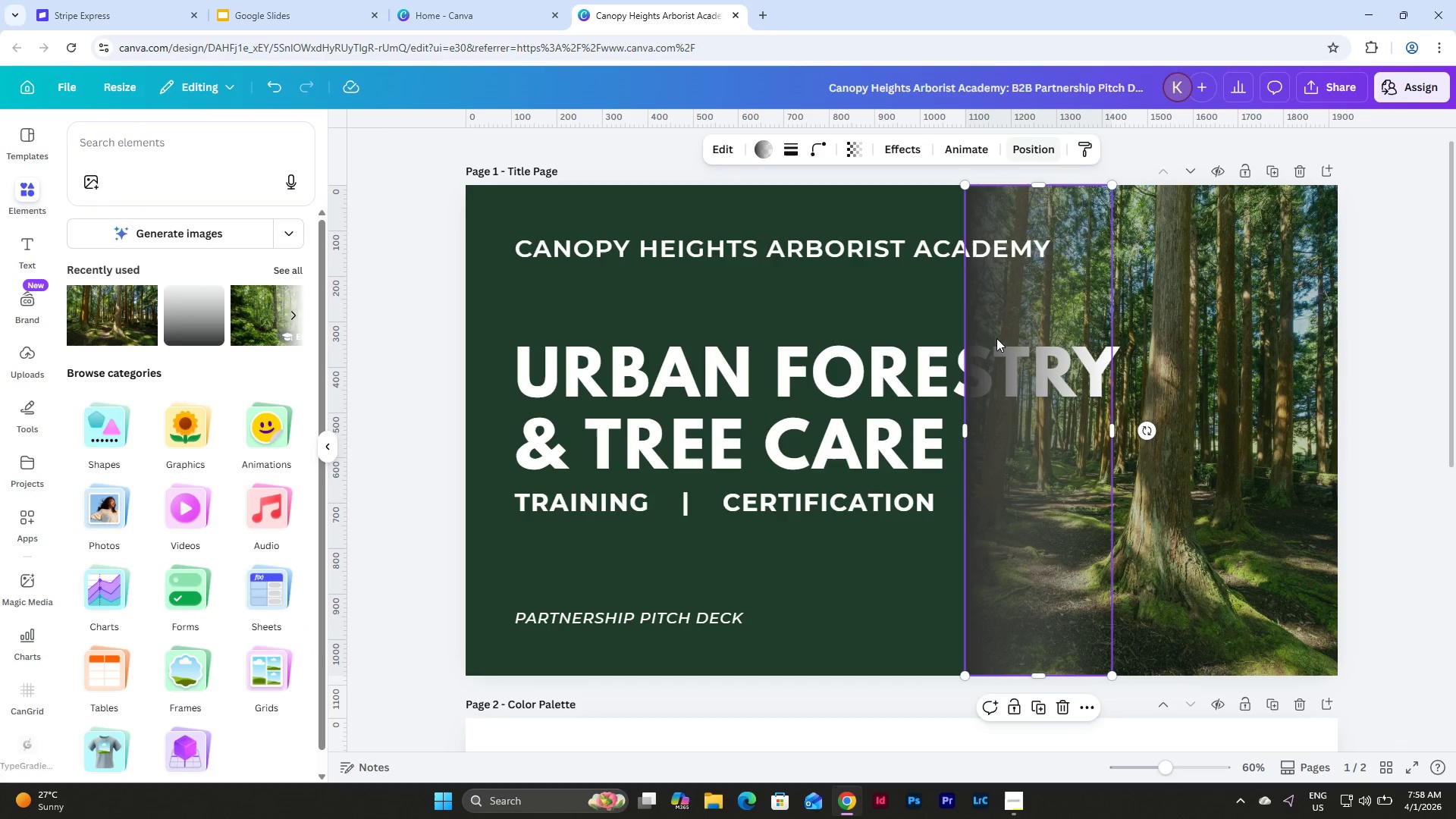 
left_click([883, 359])
 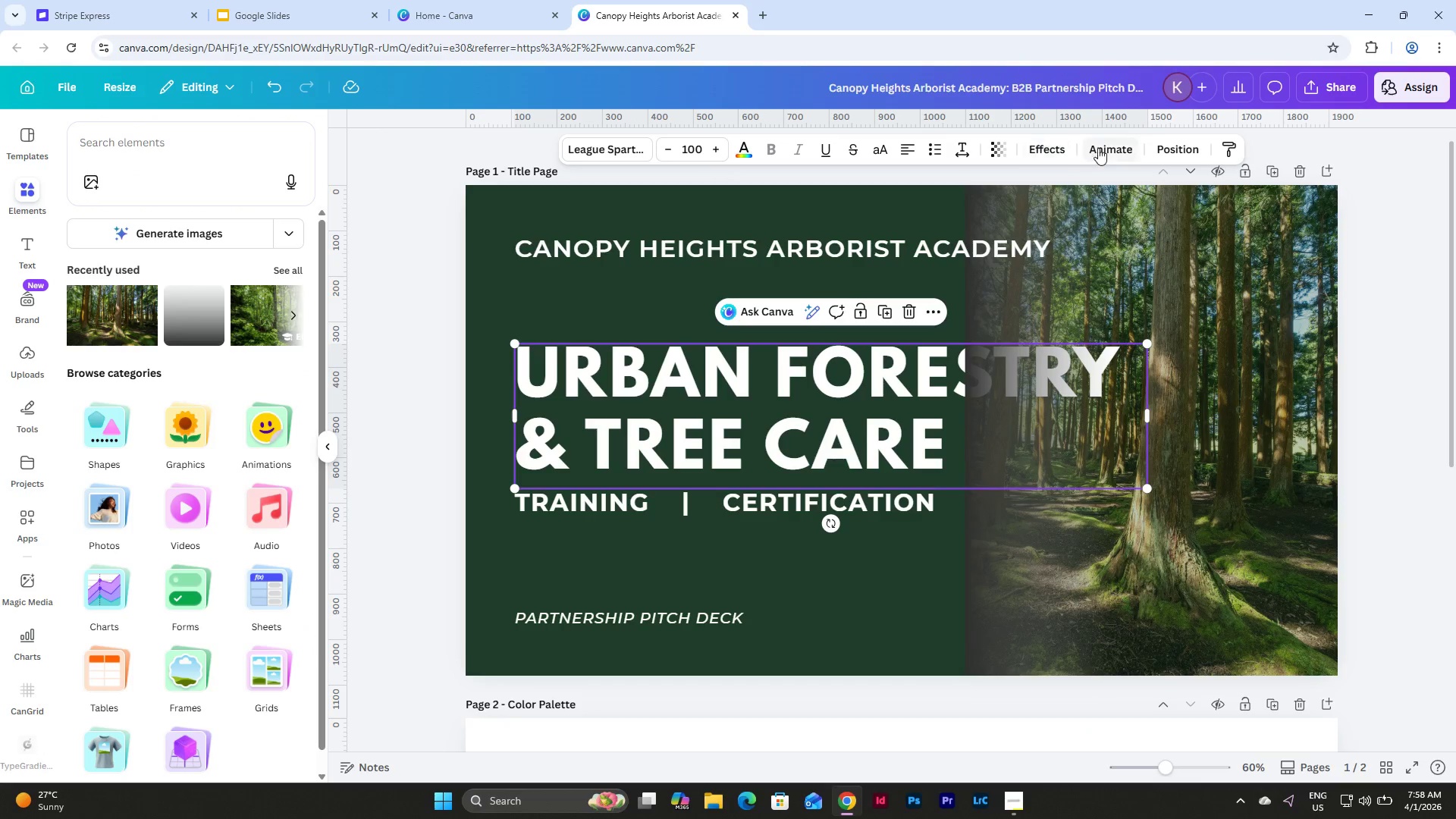 
left_click([1167, 147])
 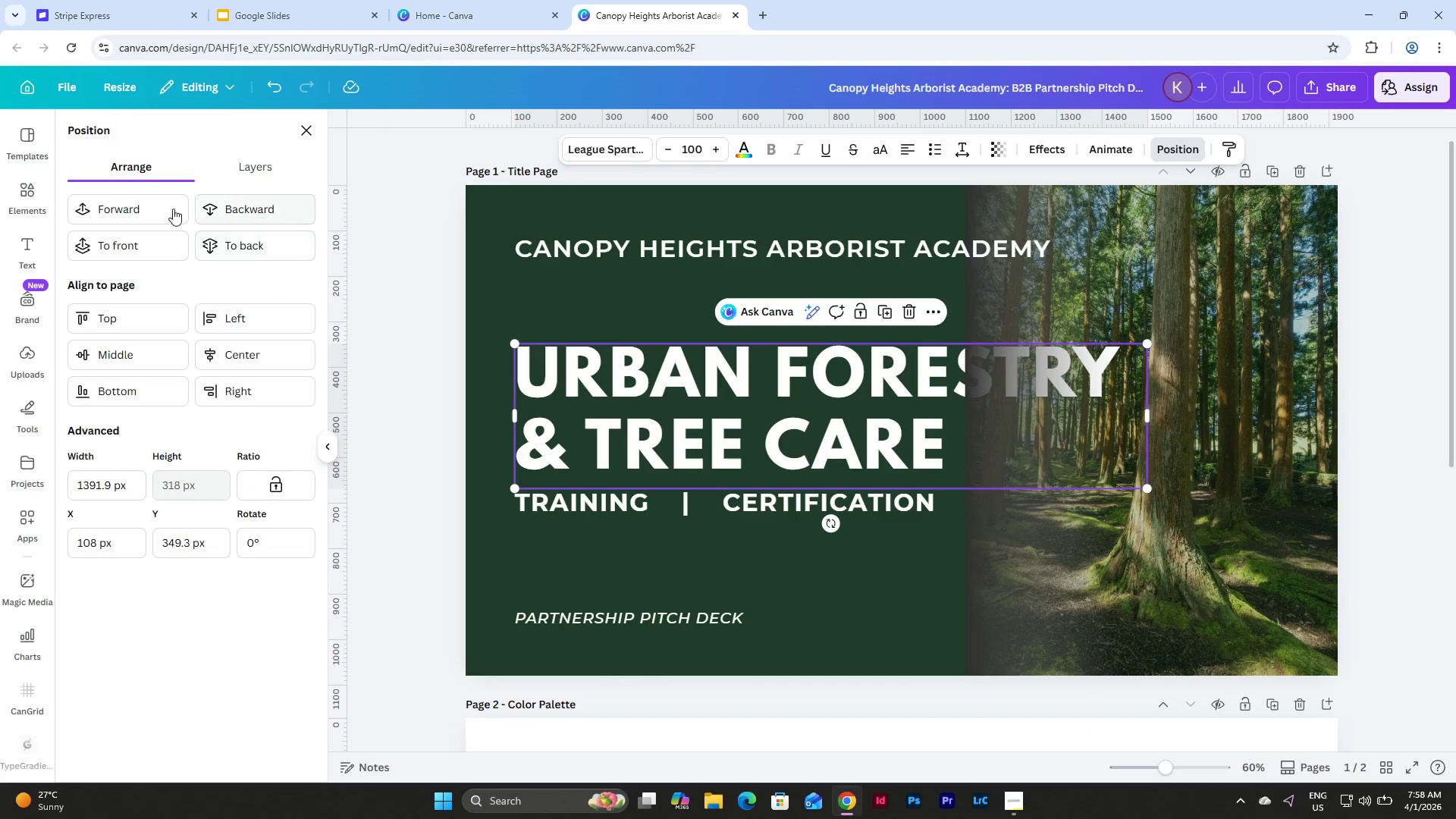 
left_click([156, 206])
 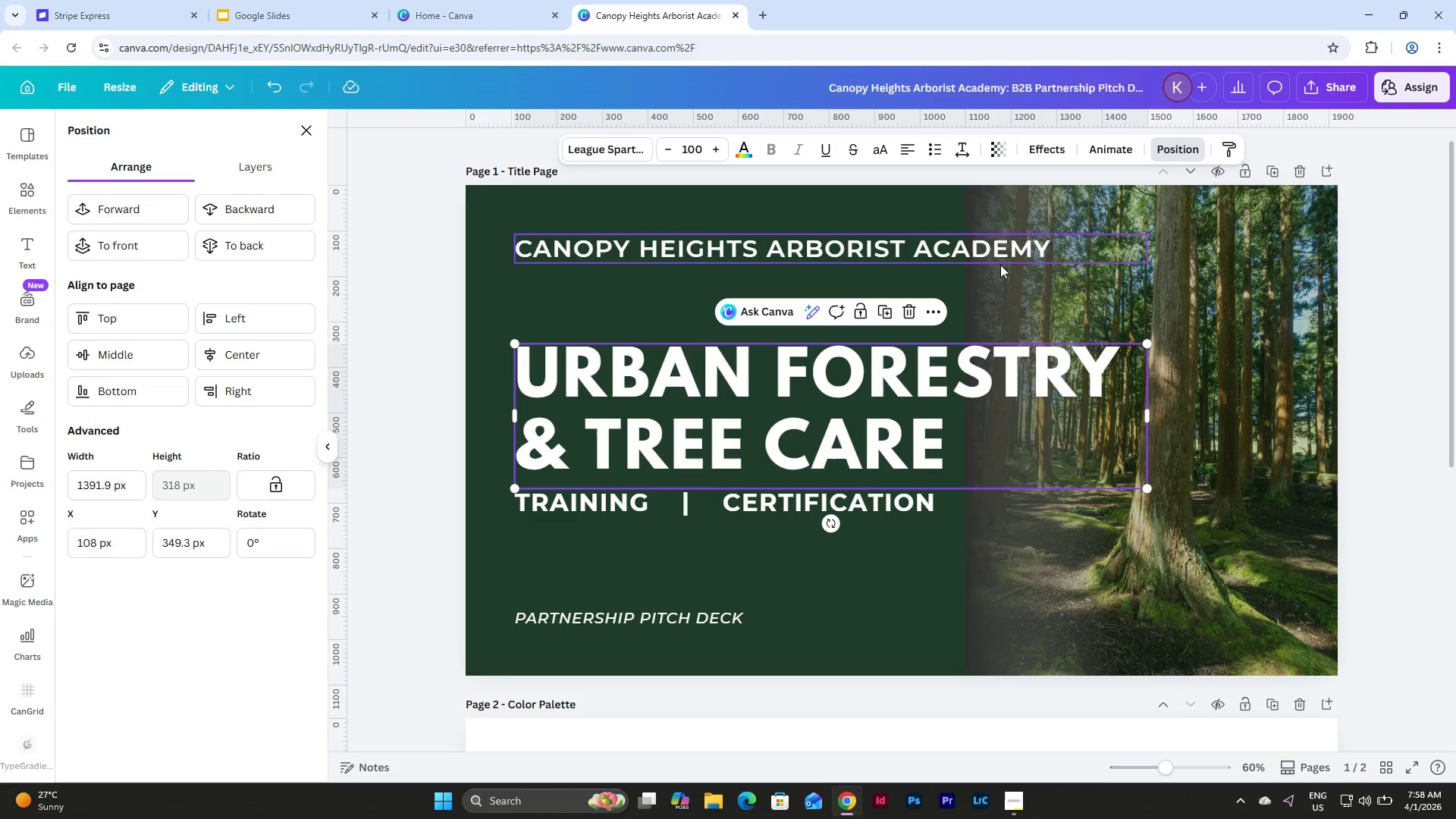 
left_click([1013, 289])
 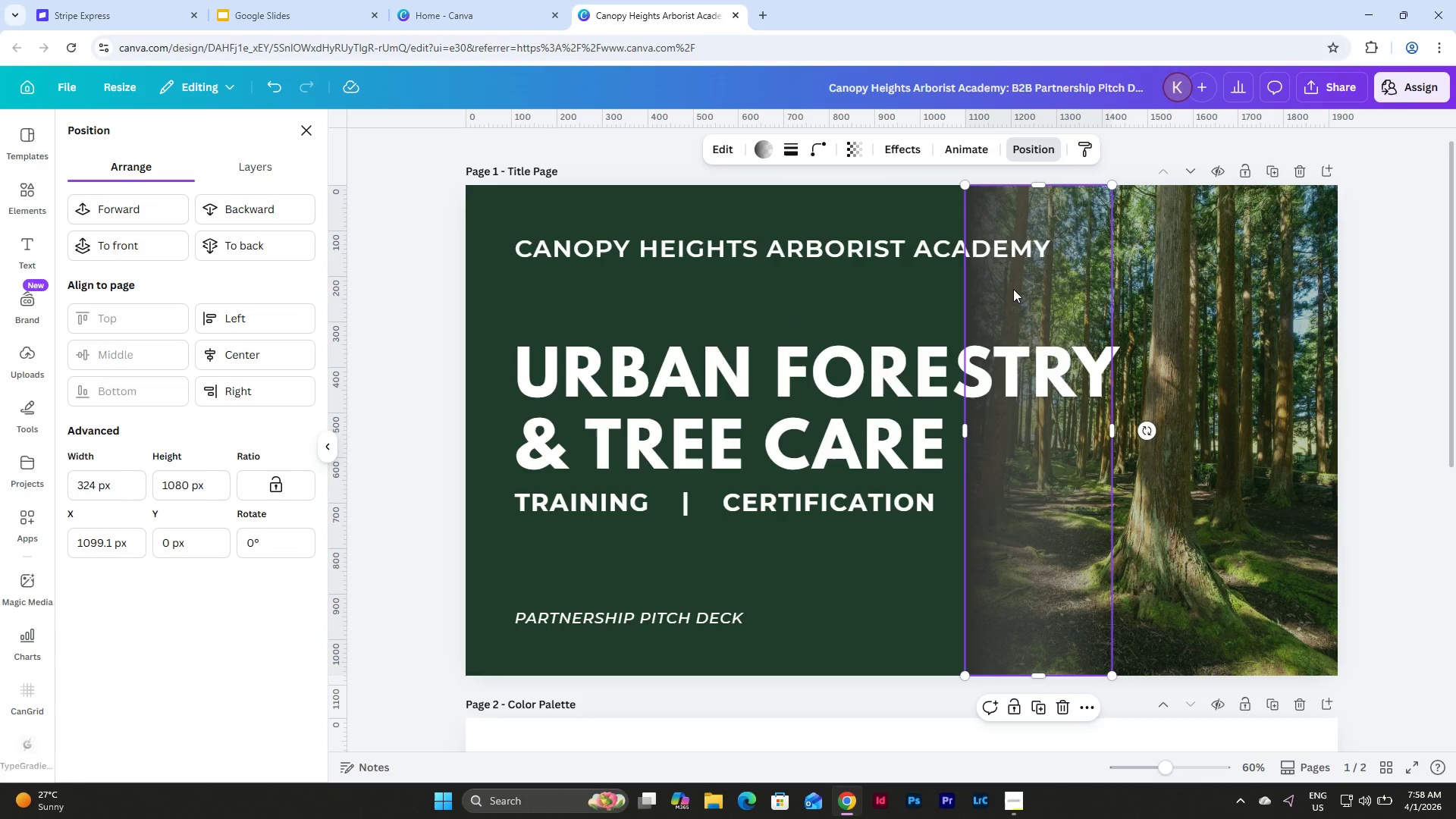 
left_click([1013, 289])
 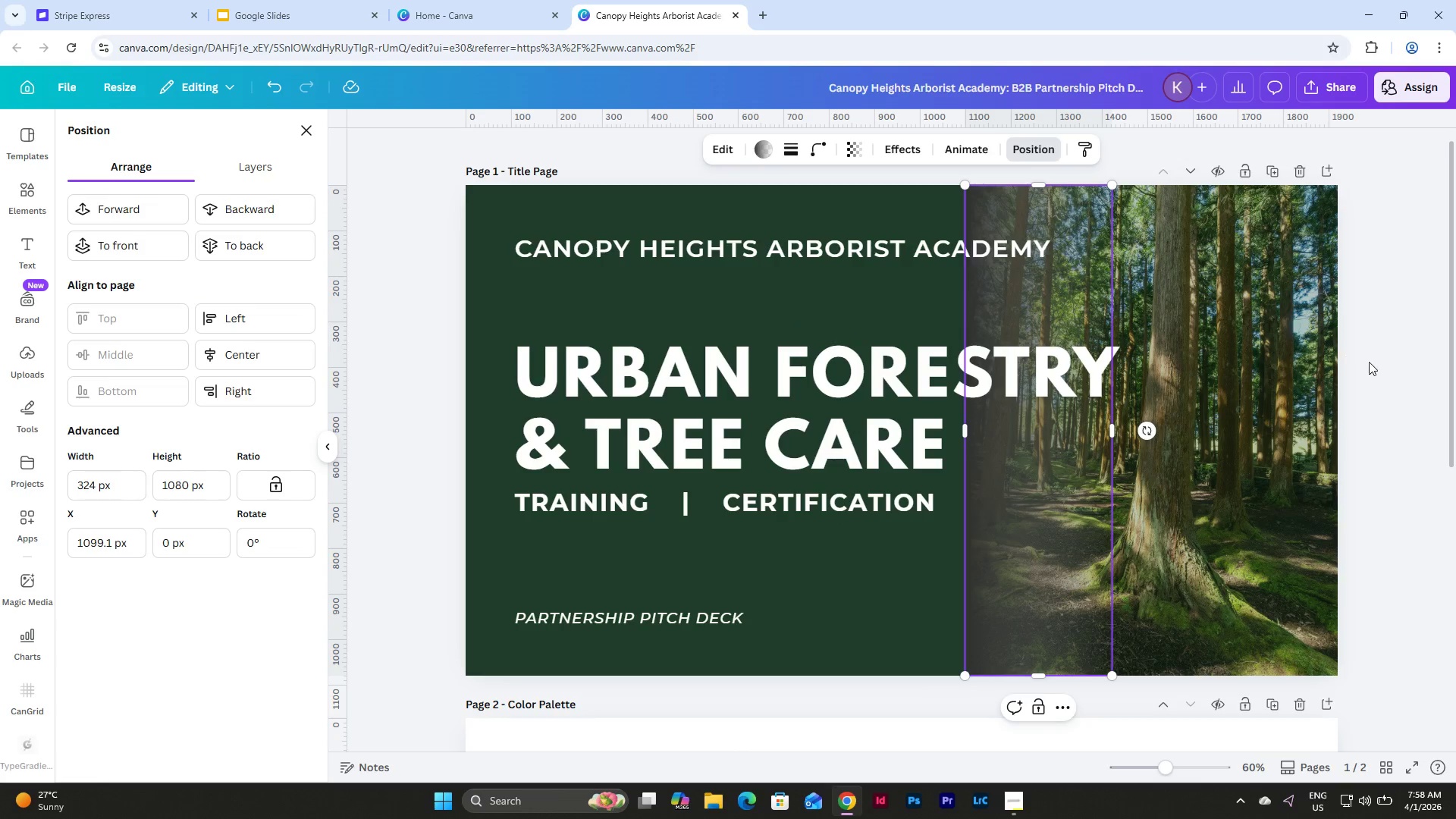 
left_click([1369, 362])
 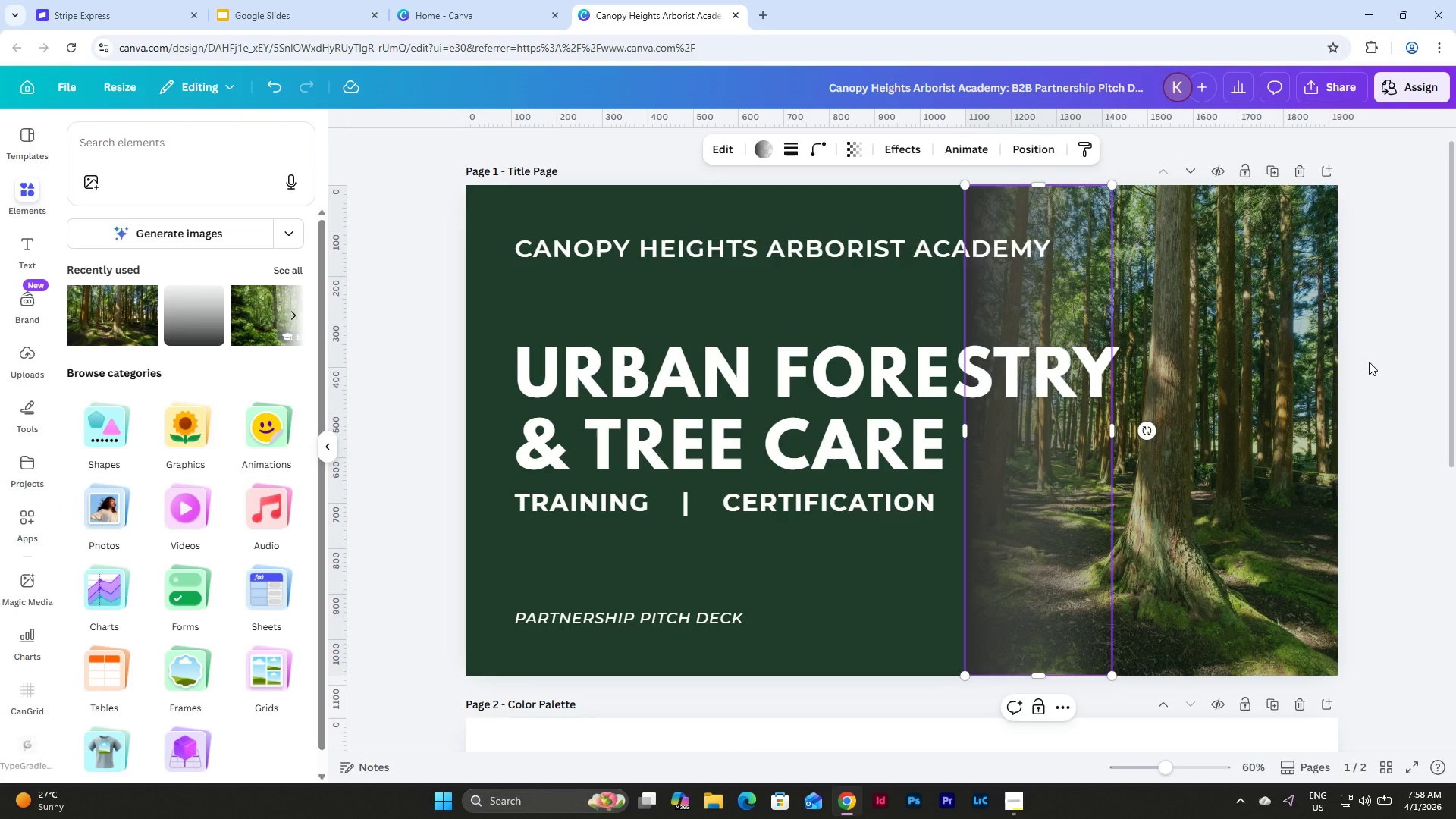 
left_click([1369, 362])
 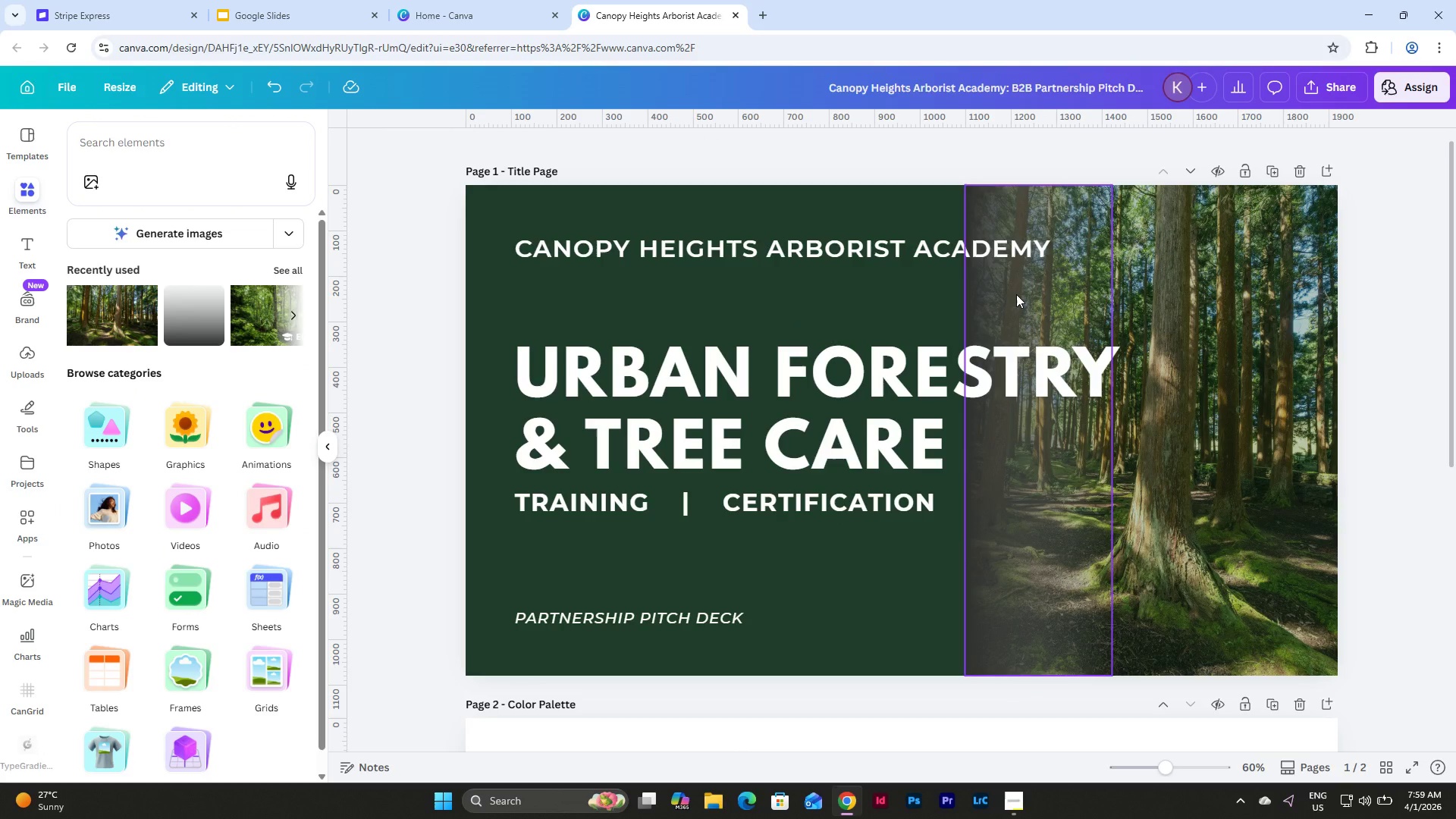 
left_click([1016, 294])
 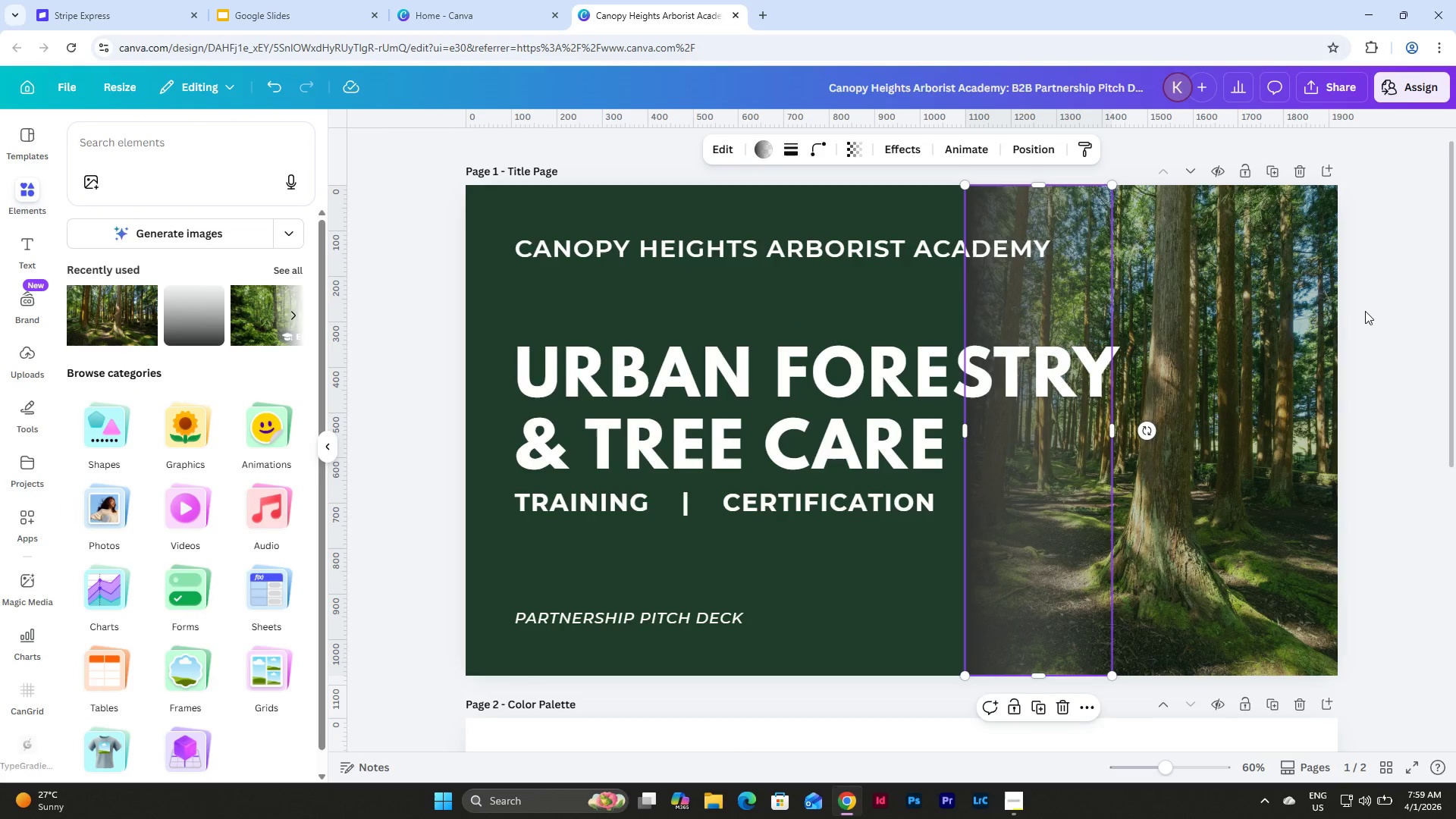 
left_click([1367, 311])
 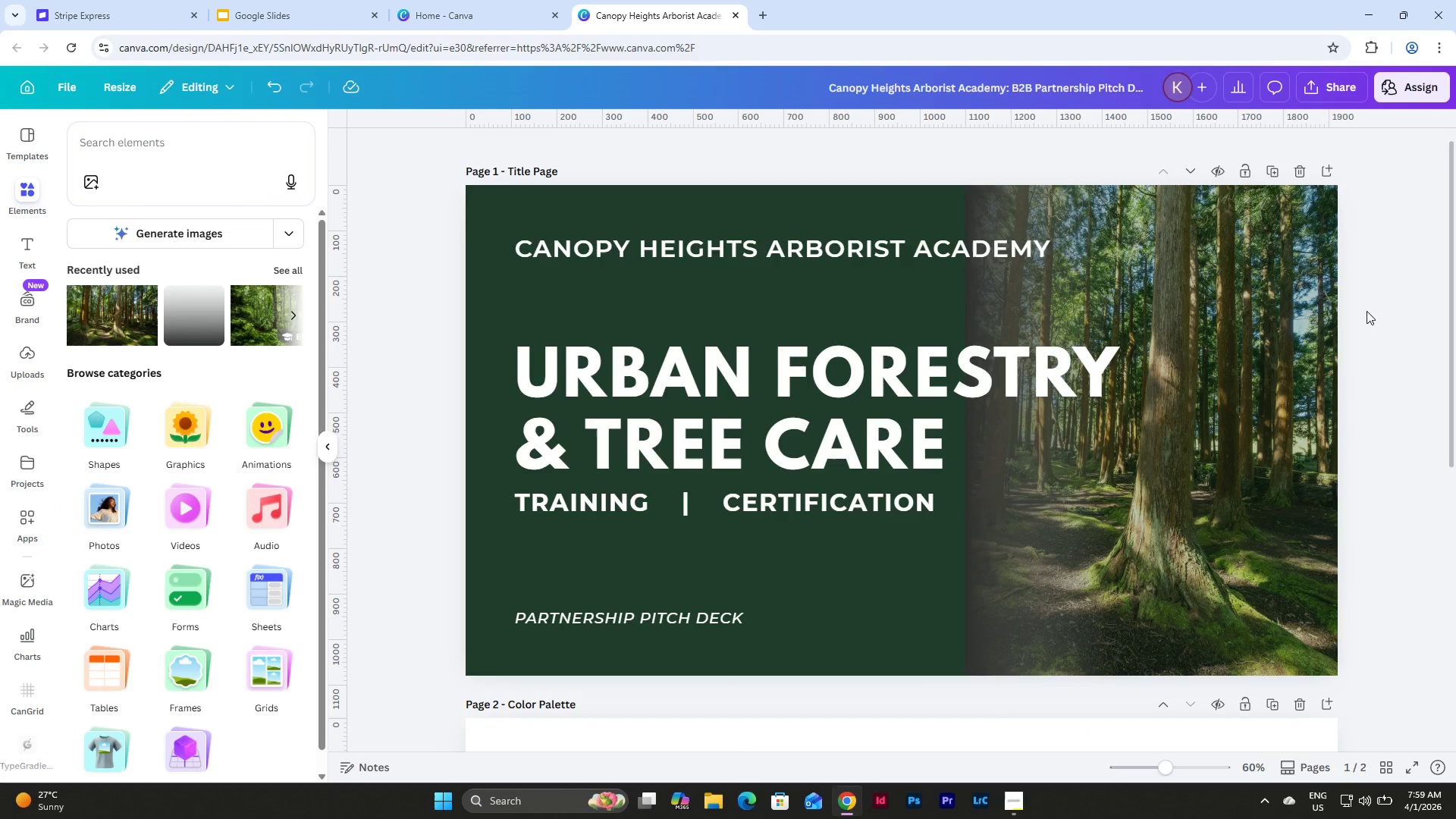 
left_click([1023, 307])
 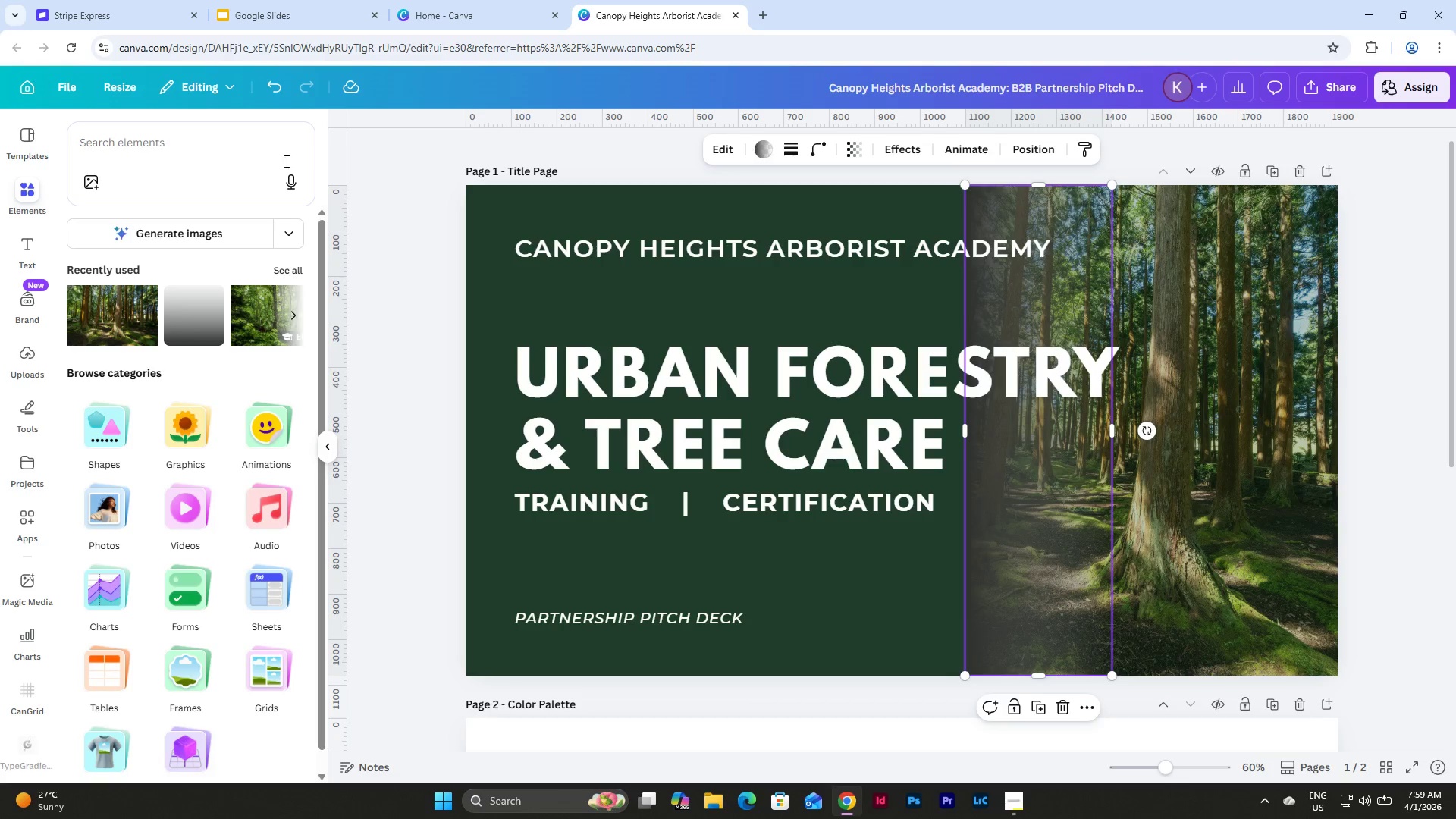 
left_click([763, 146])
 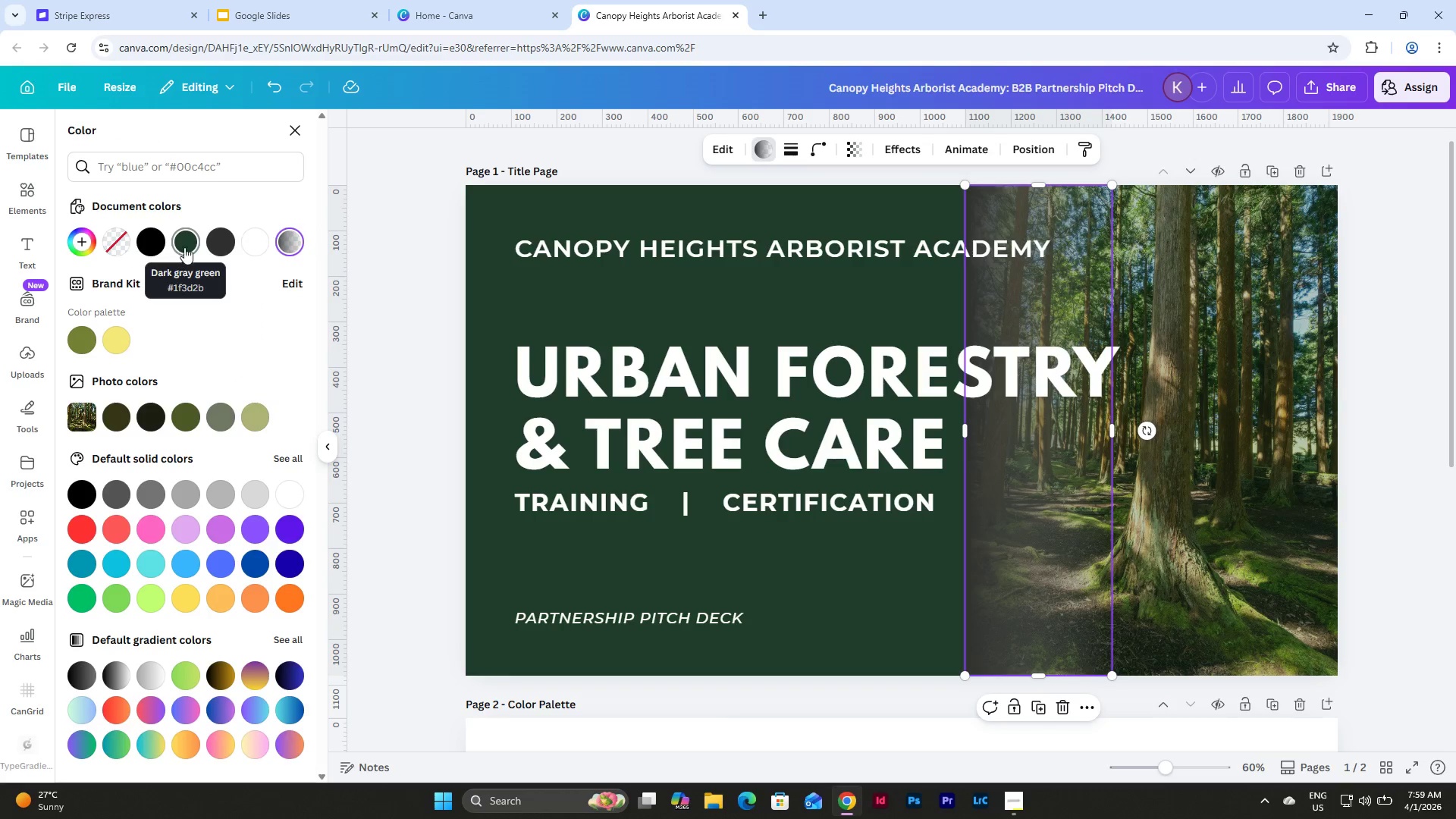 
left_click([184, 244])
 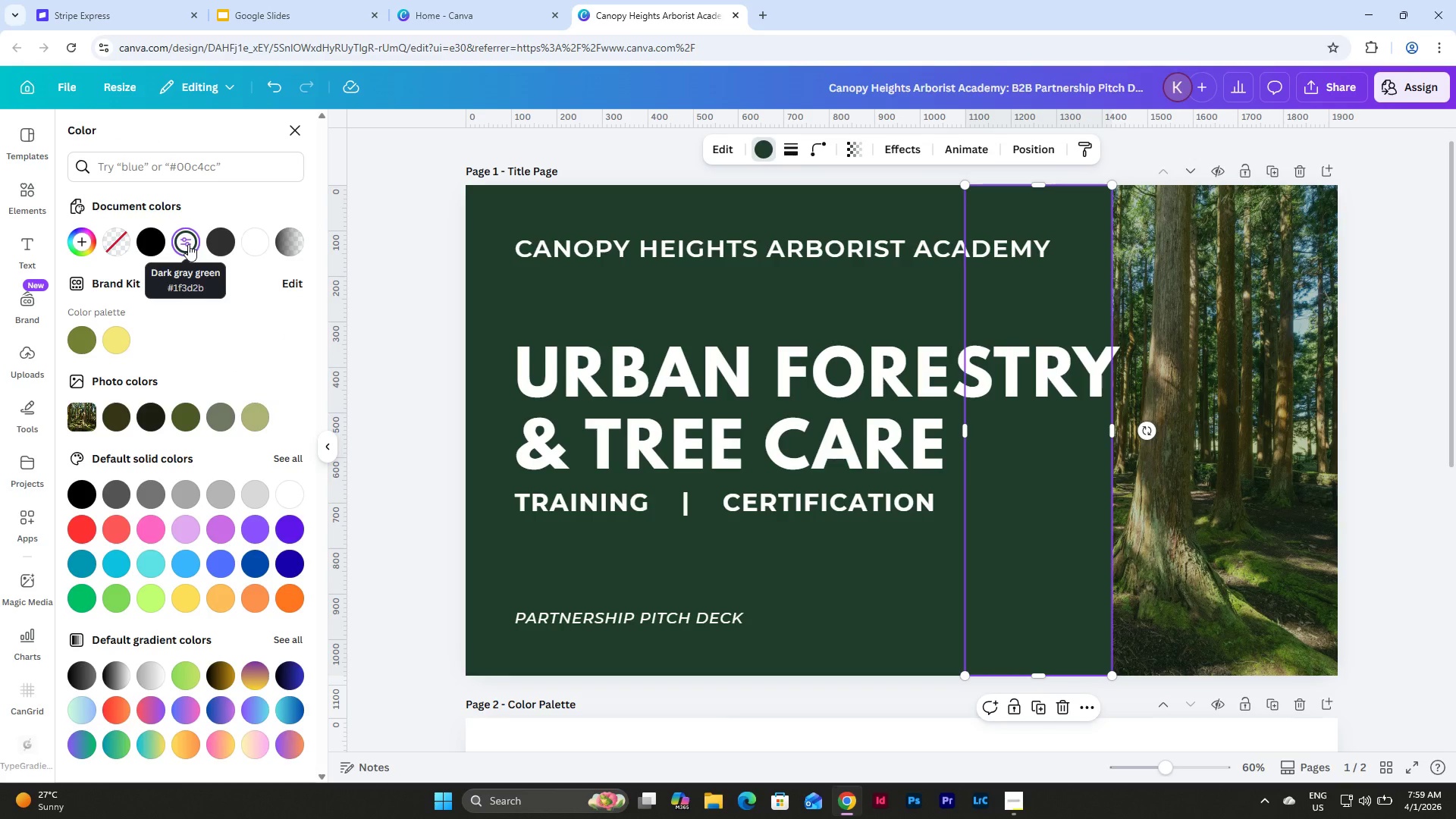 
left_click([184, 241])
 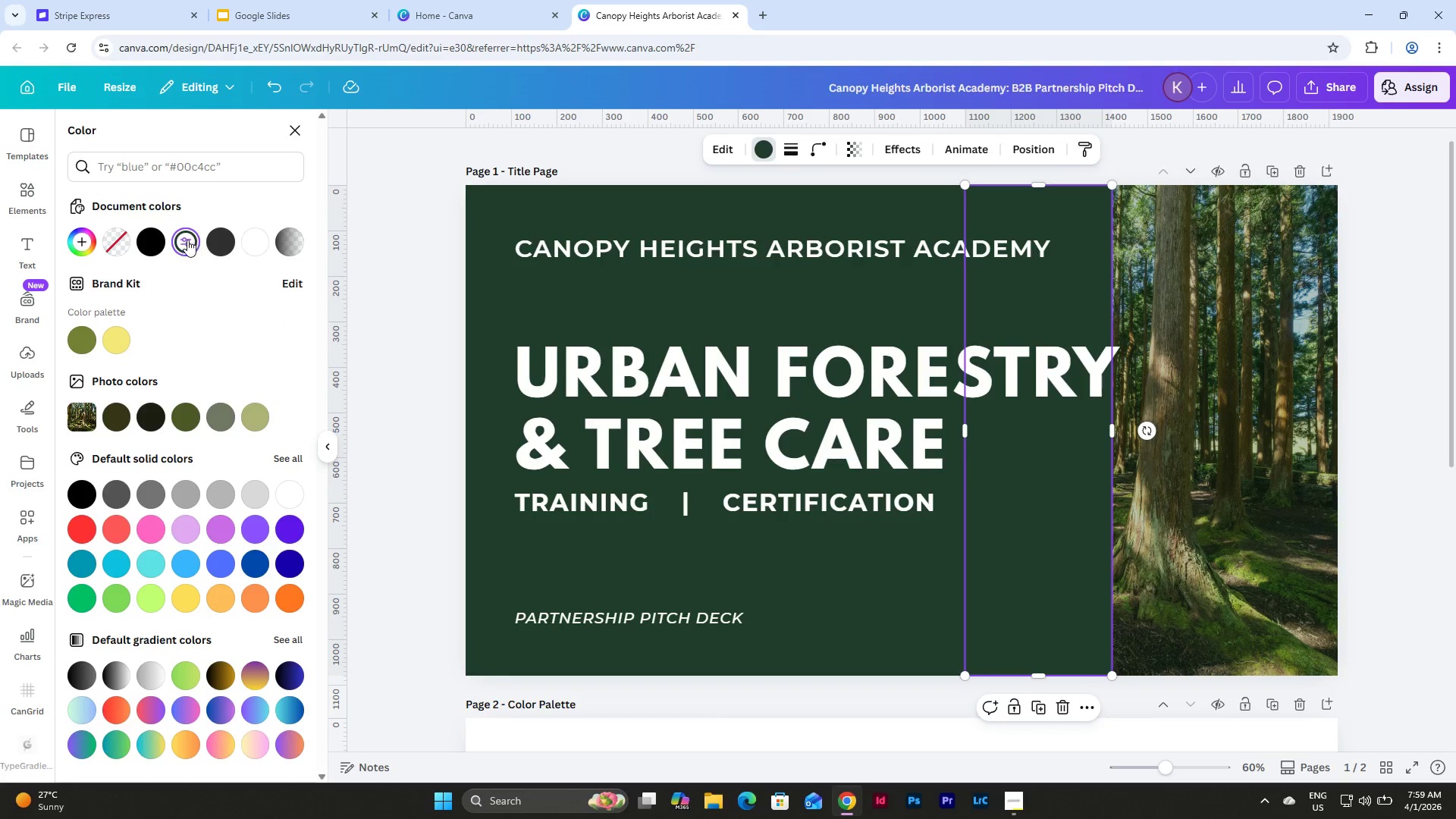 
left_click([183, 237])
 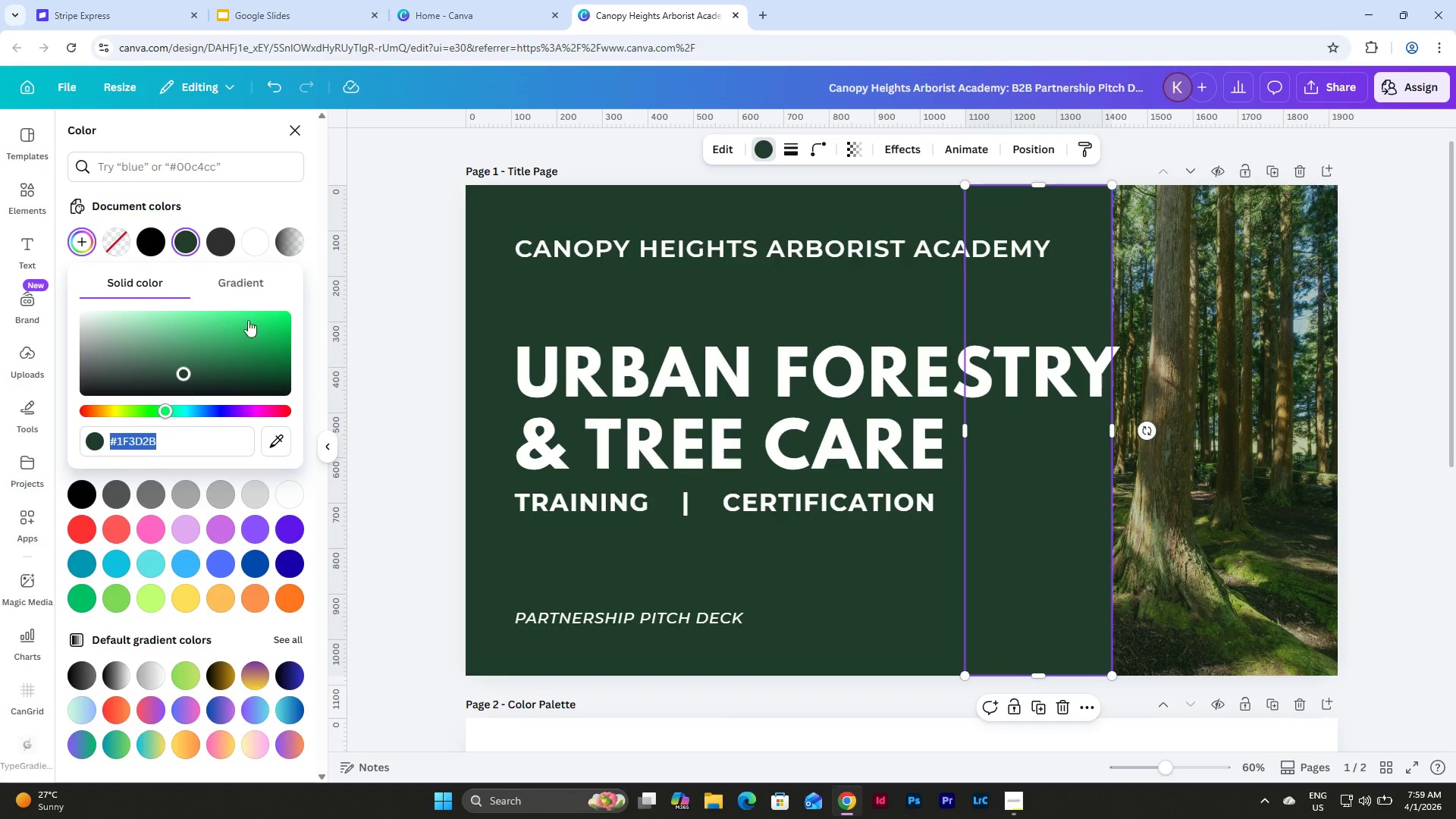 
left_click([249, 278])
 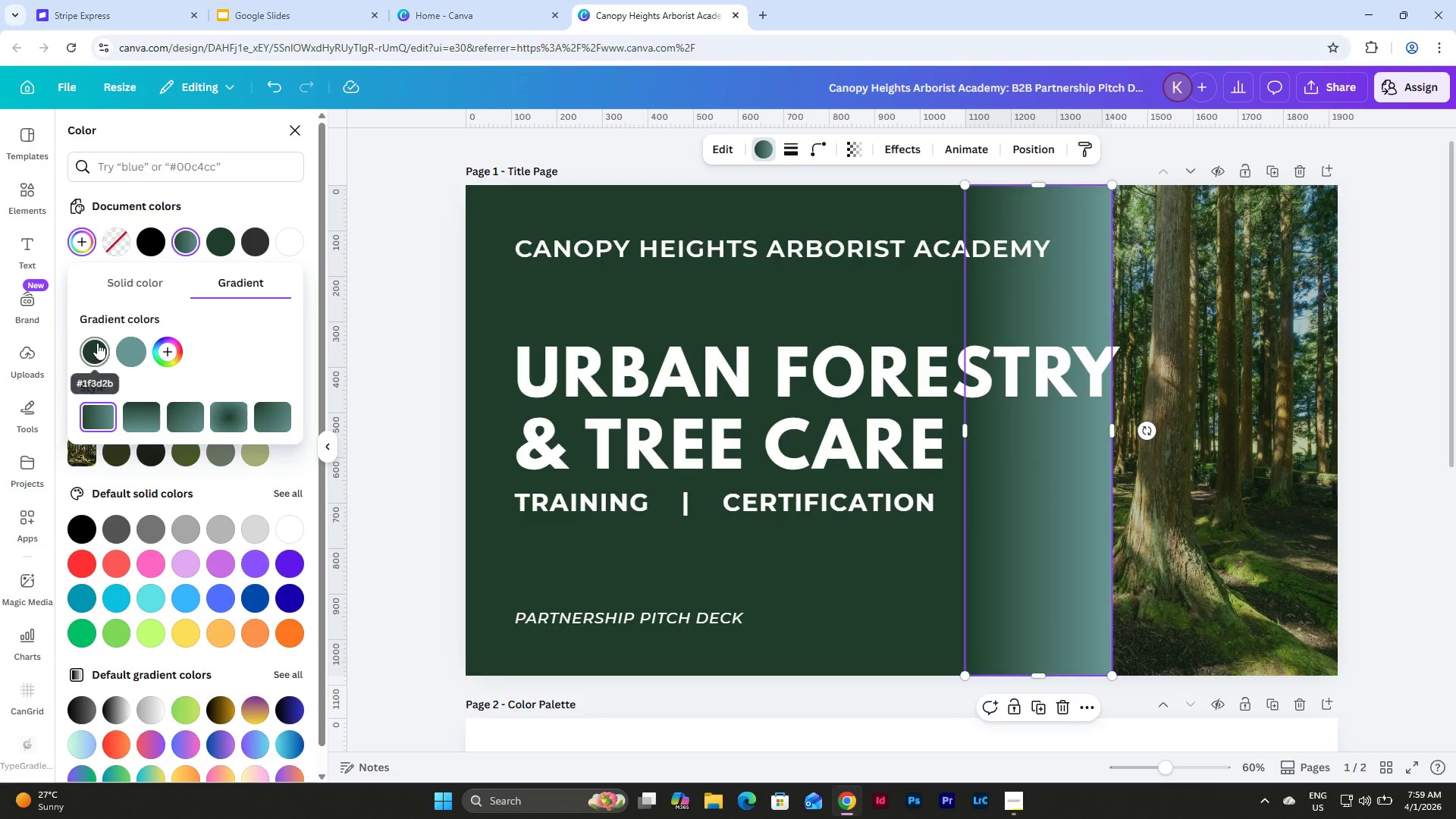 
left_click([125, 349])
 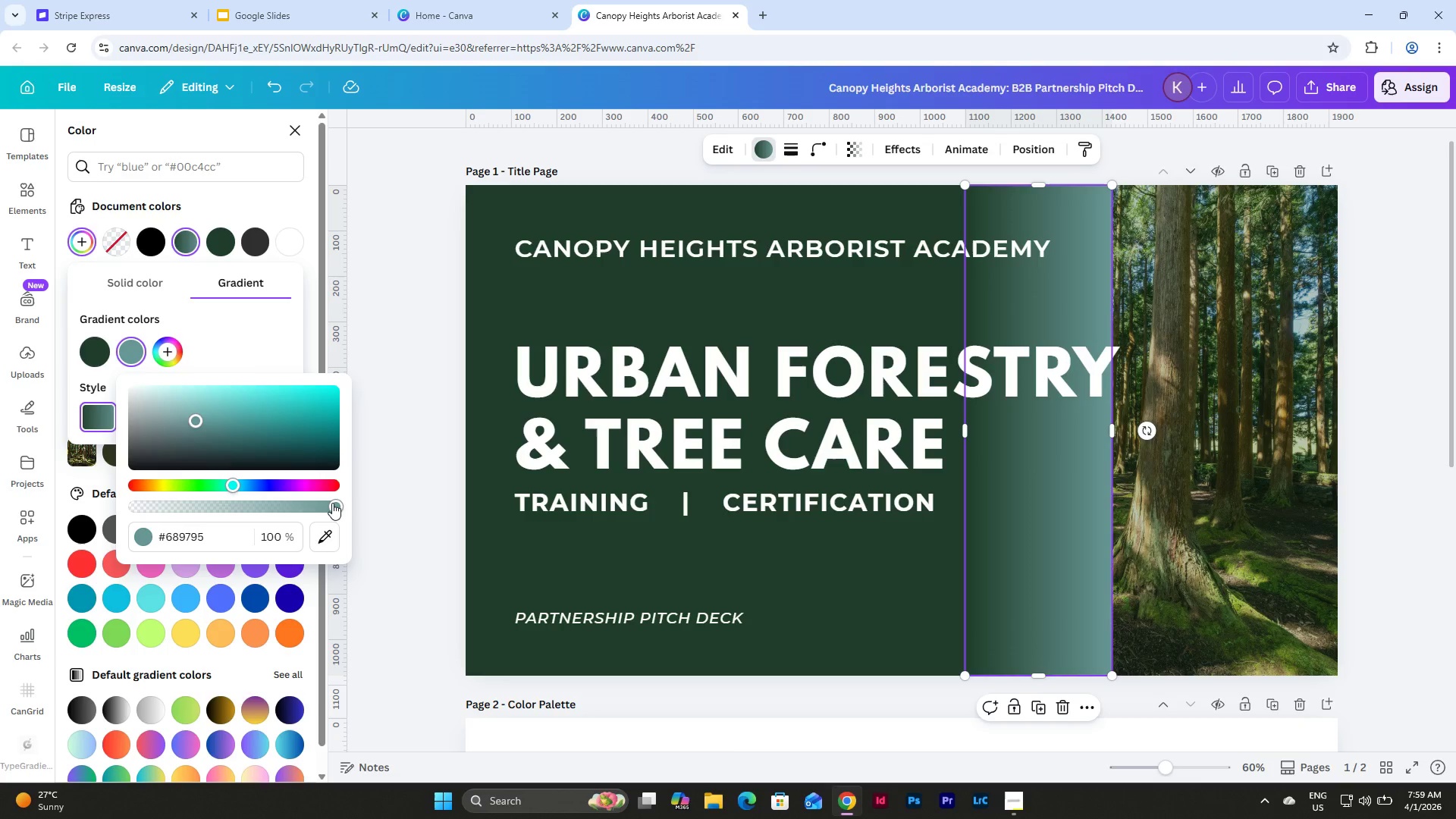 
left_click_drag(start_coordinate=[334, 503], to_coordinate=[86, 491])
 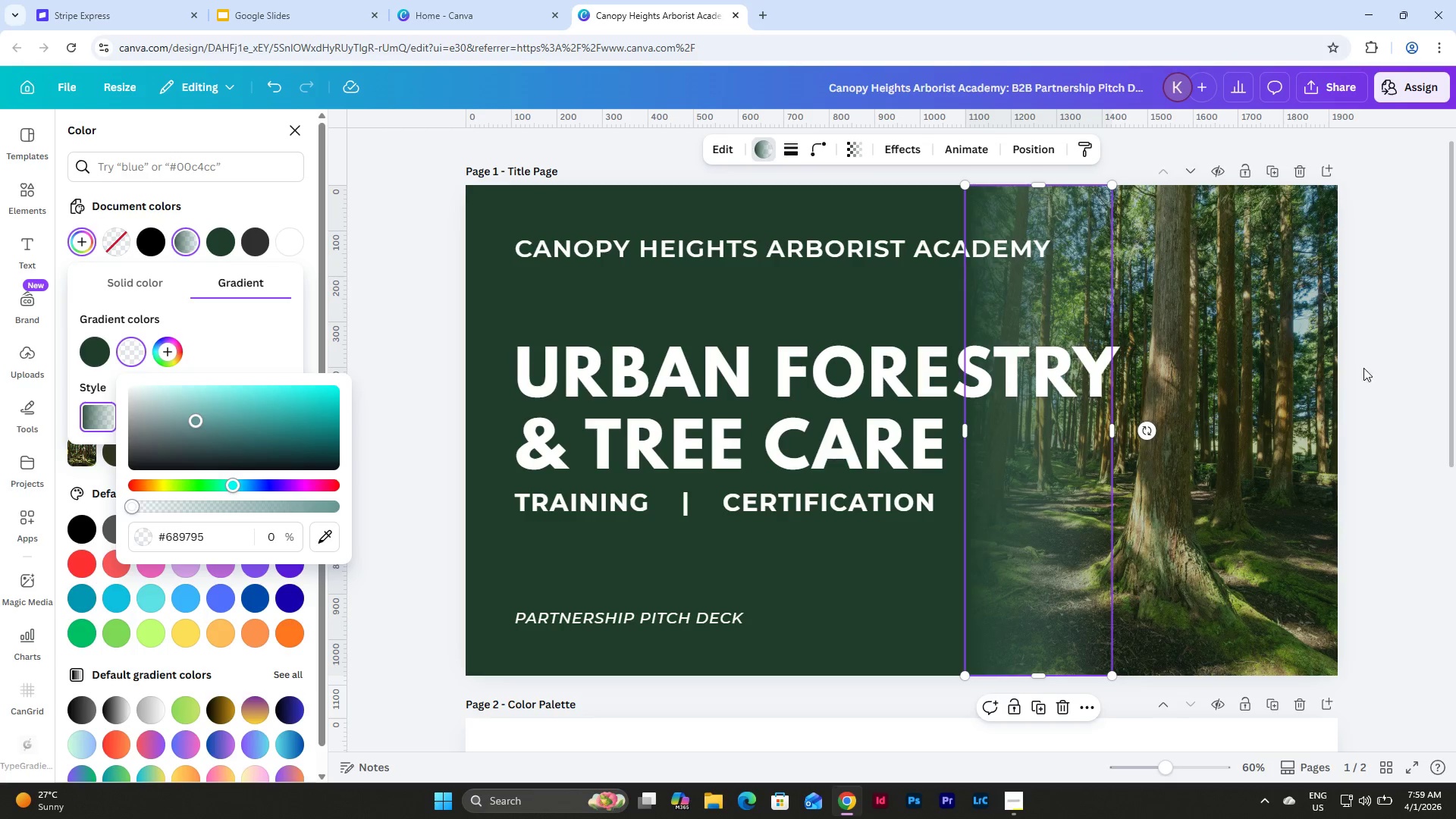 
double_click([1364, 367])
 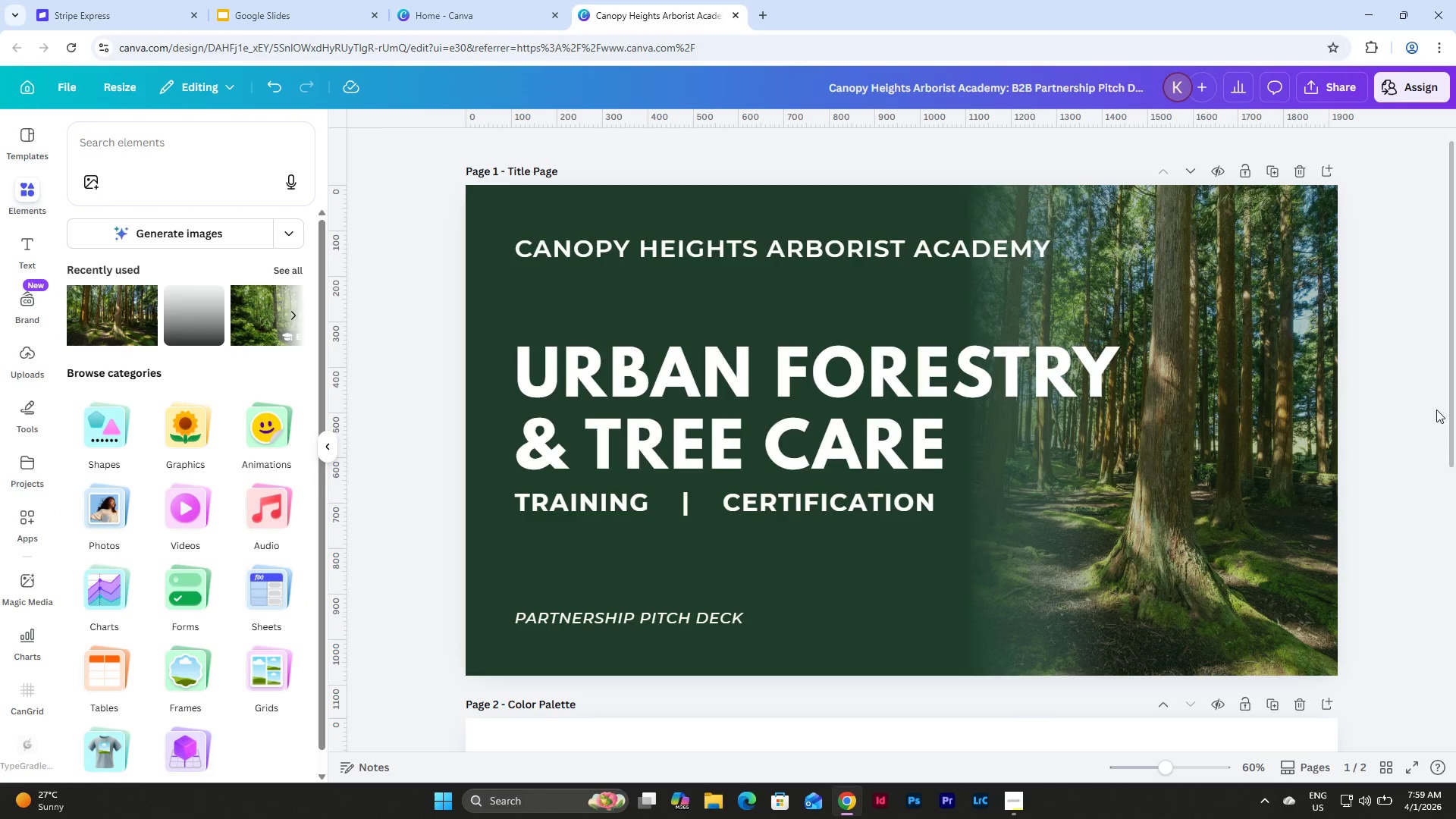 
left_click([1045, 571])
 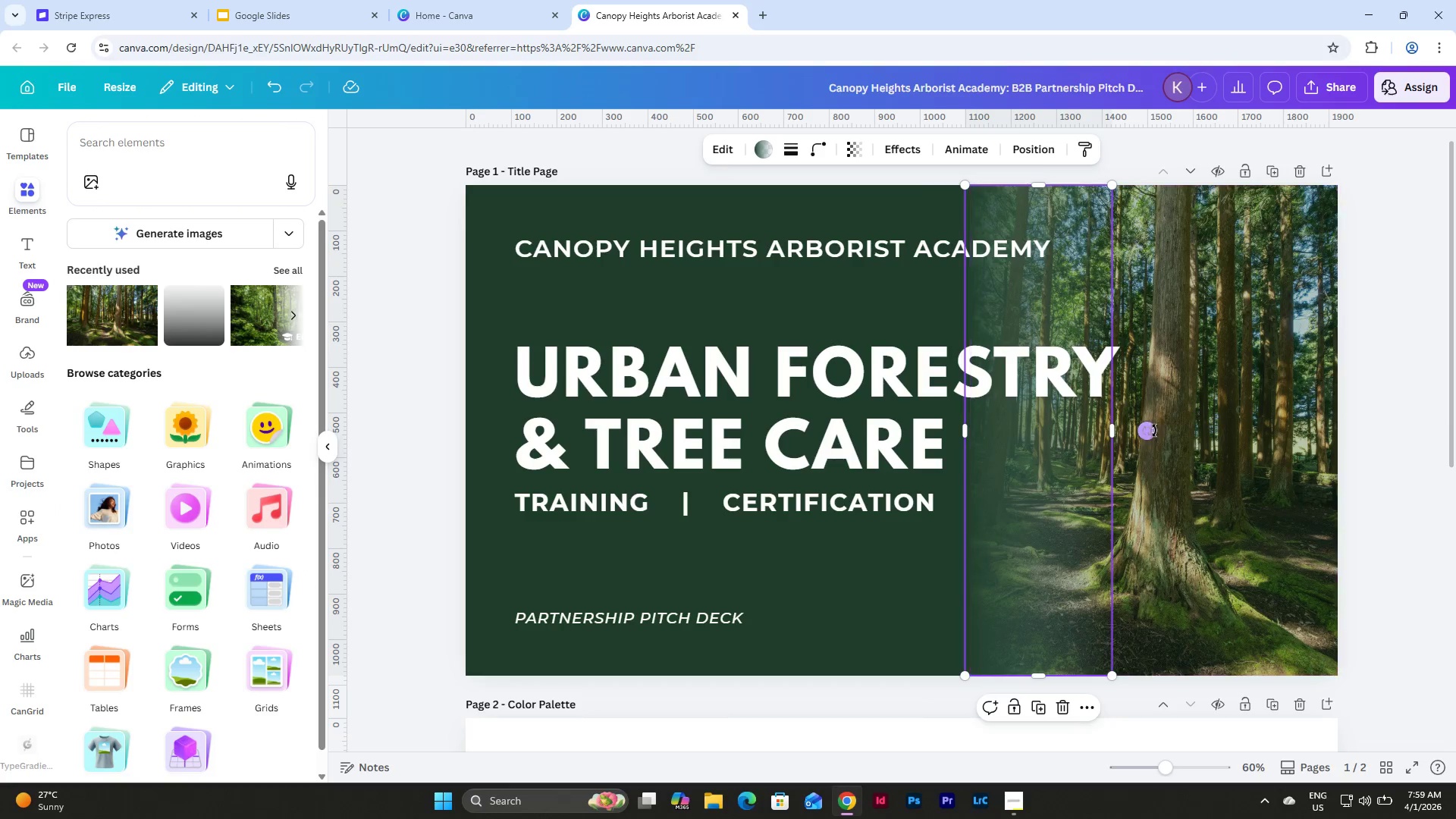 
left_click_drag(start_coordinate=[1151, 430], to_coordinate=[1228, 456])
 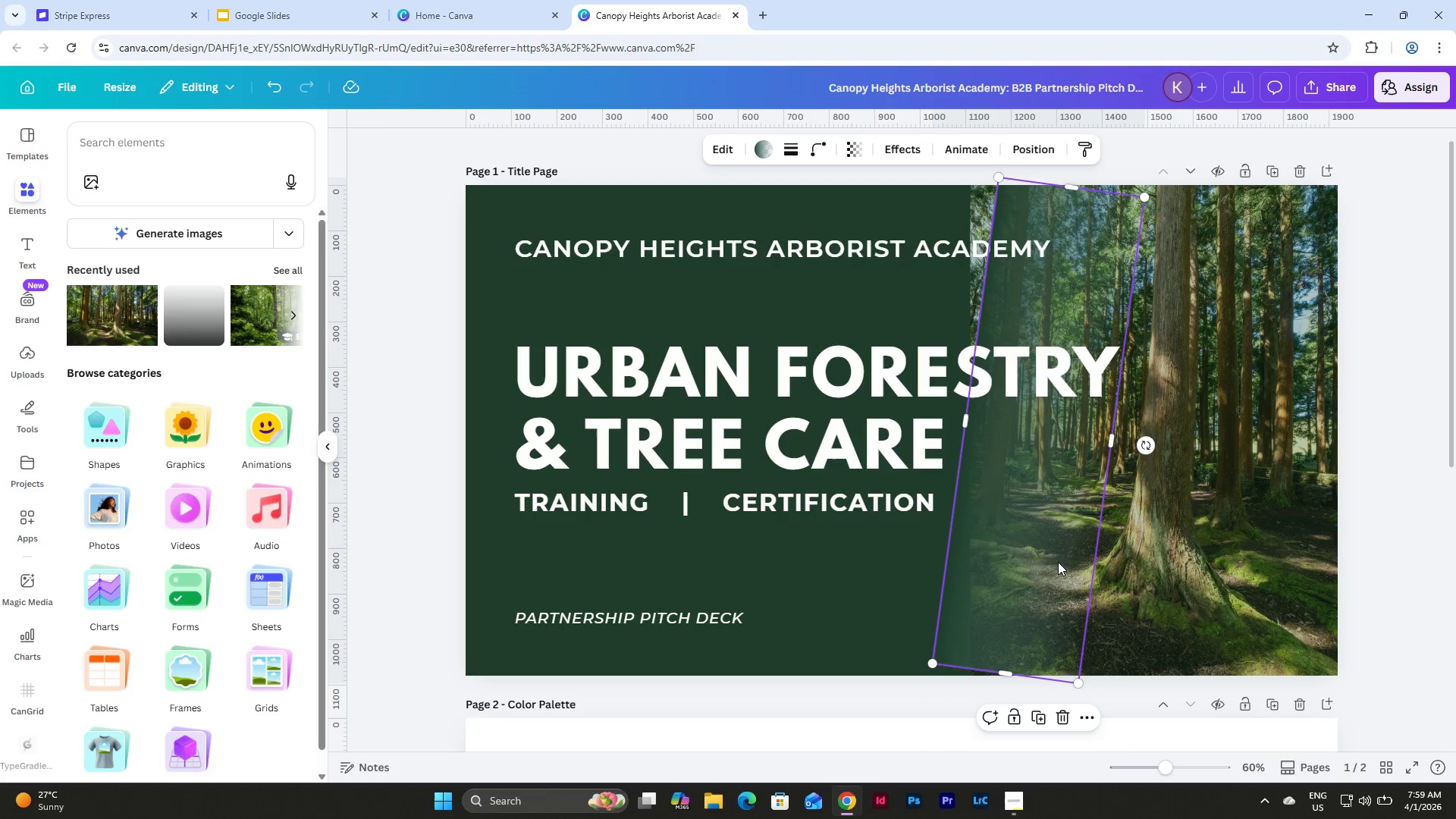 
left_click_drag(start_coordinate=[1056, 564], to_coordinate=[1037, 510])
 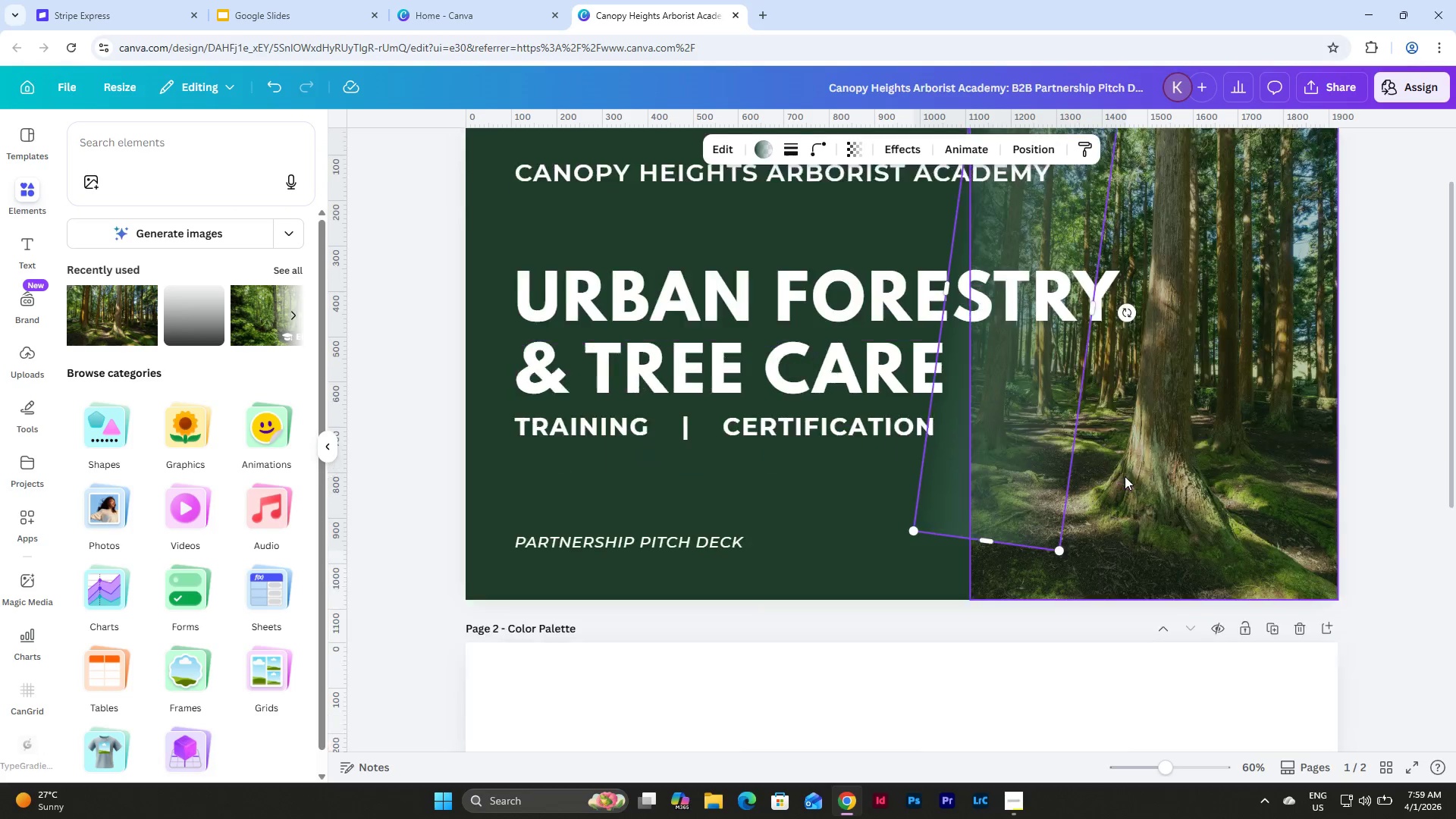 
scroll: coordinate [1125, 476], scroll_direction: down, amount: 1.0
 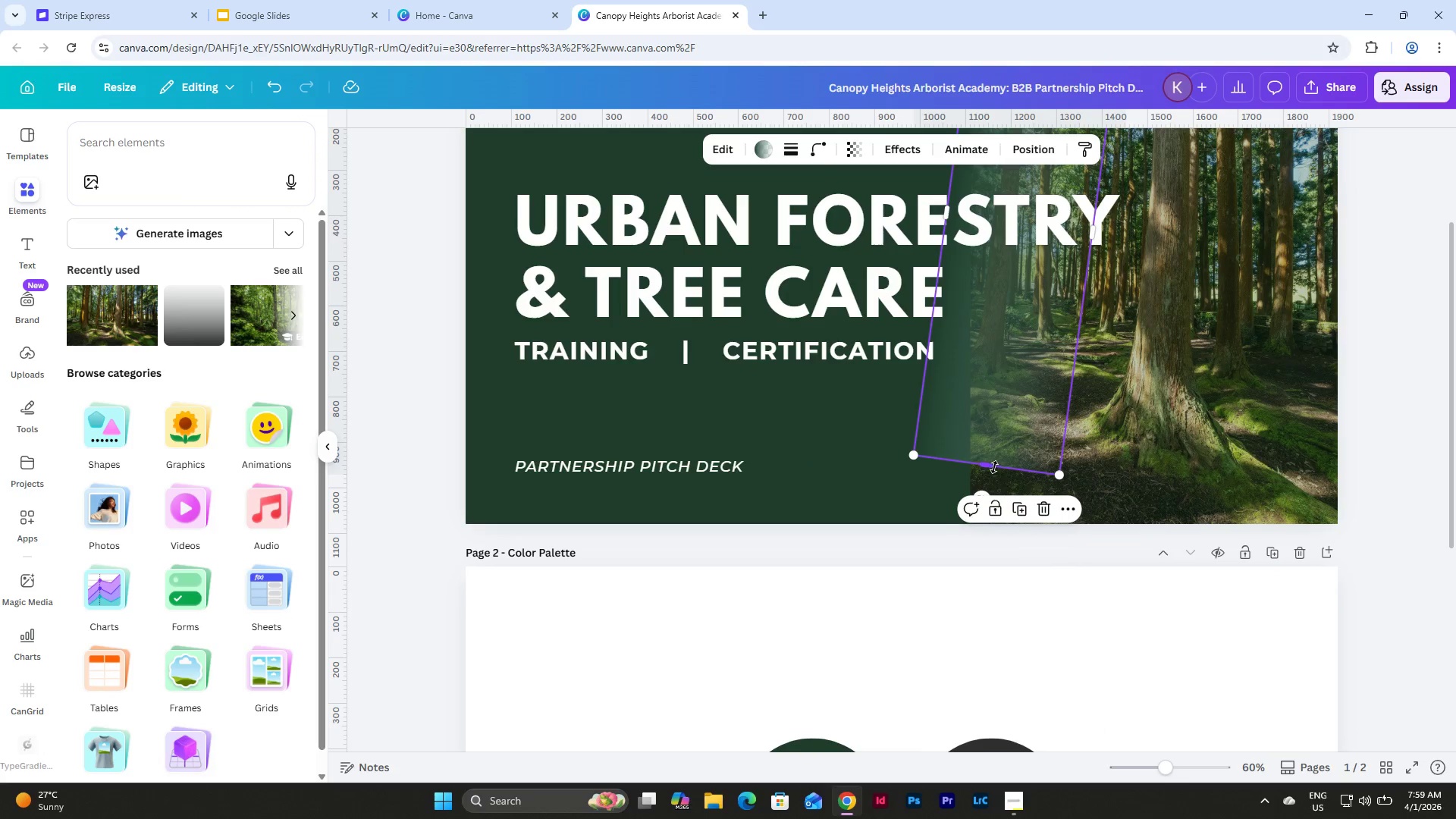 
left_click_drag(start_coordinate=[993, 466], to_coordinate=[985, 545])
 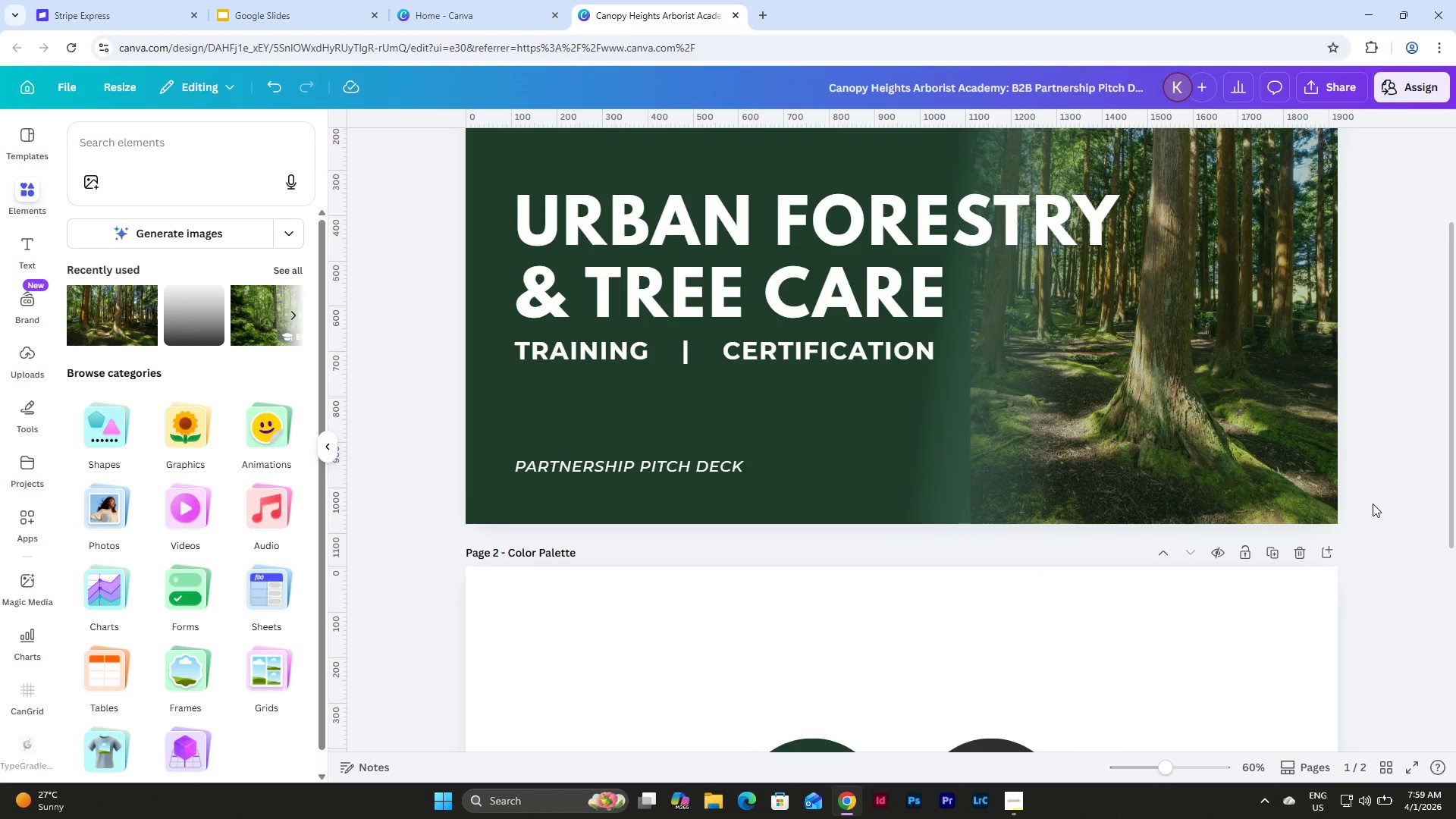 
scroll: coordinate [1373, 504], scroll_direction: up, amount: 2.0
 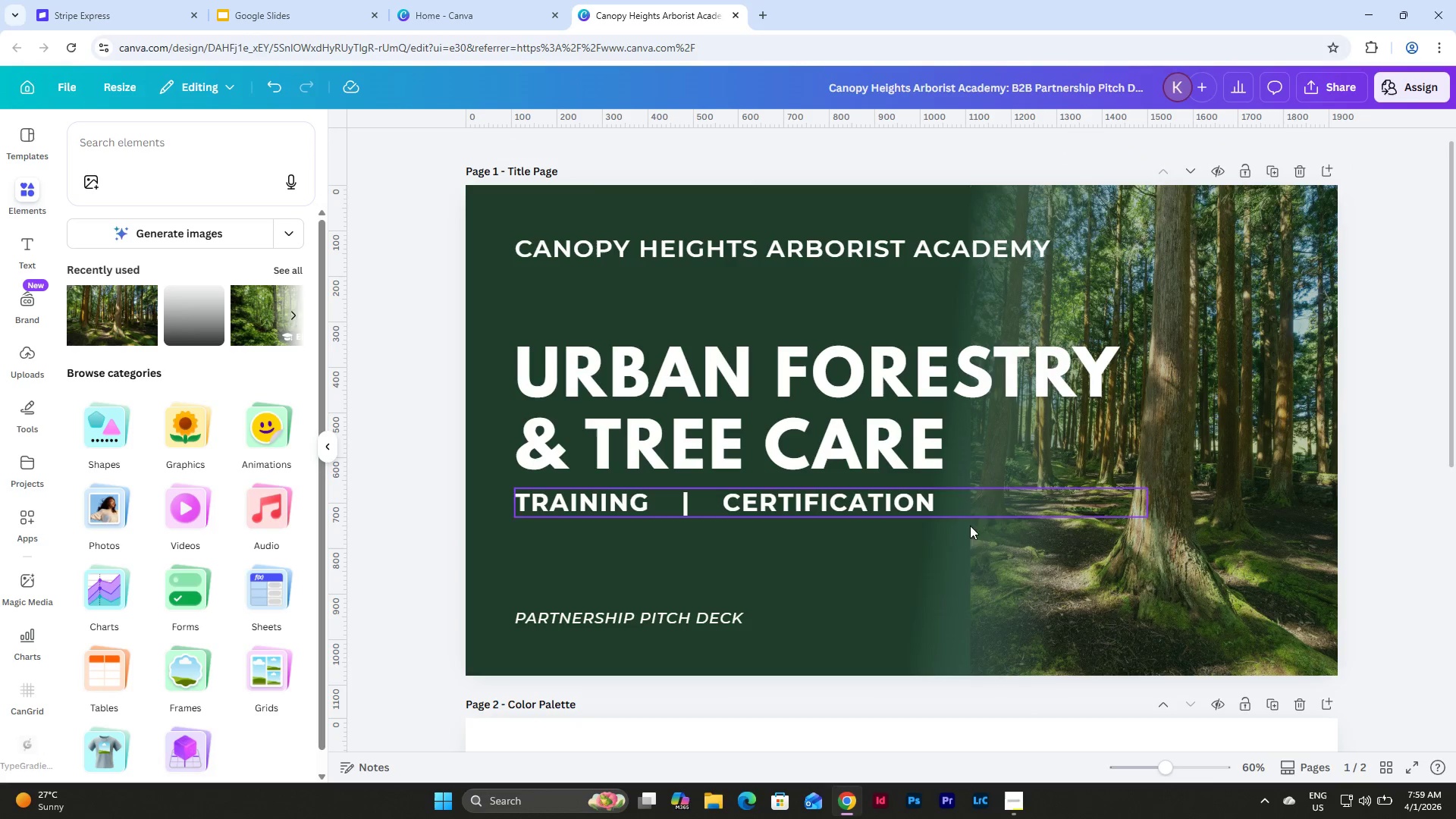 
left_click([952, 568])
 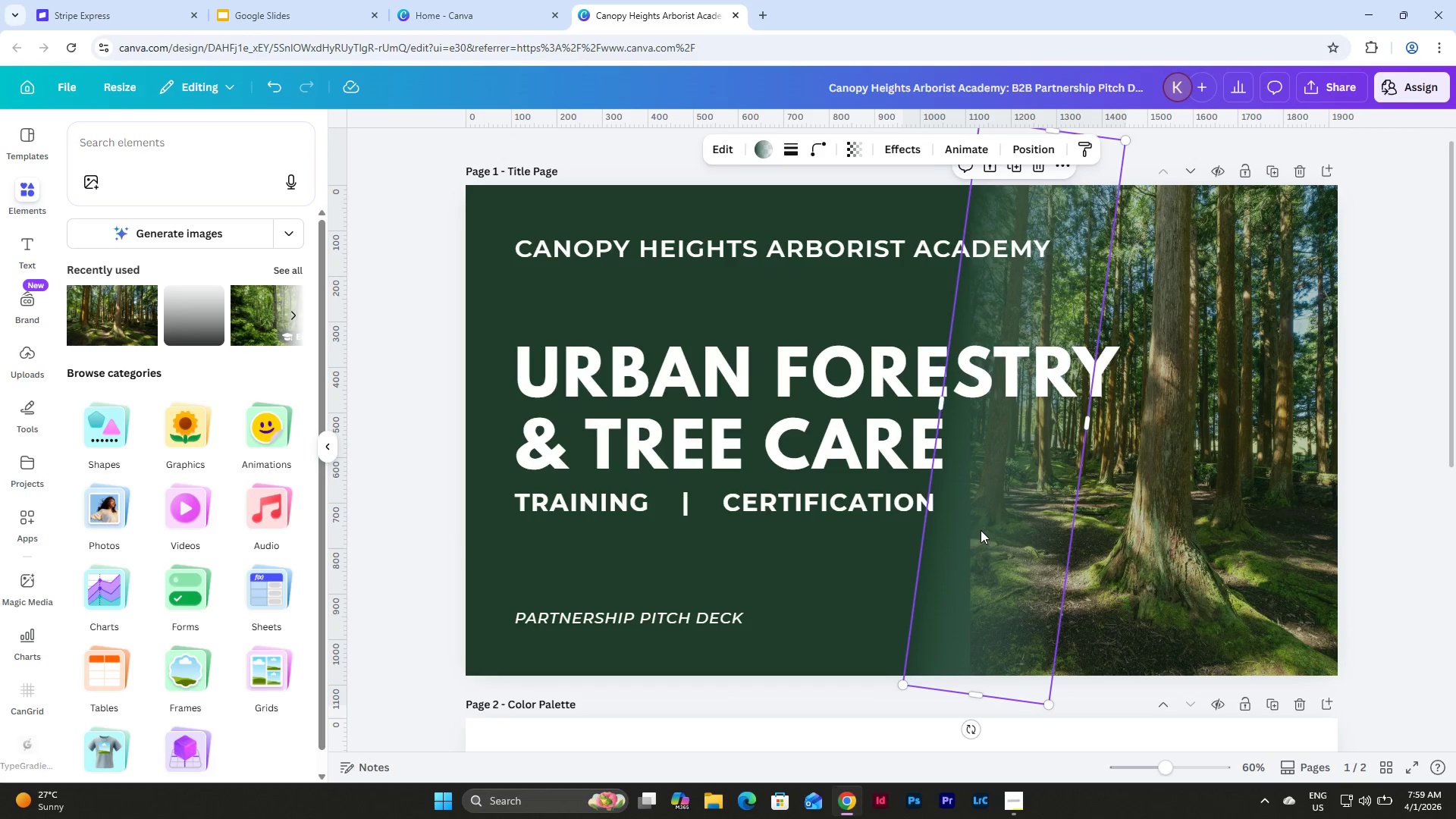 
left_click_drag(start_coordinate=[980, 530], to_coordinate=[1031, 530])
 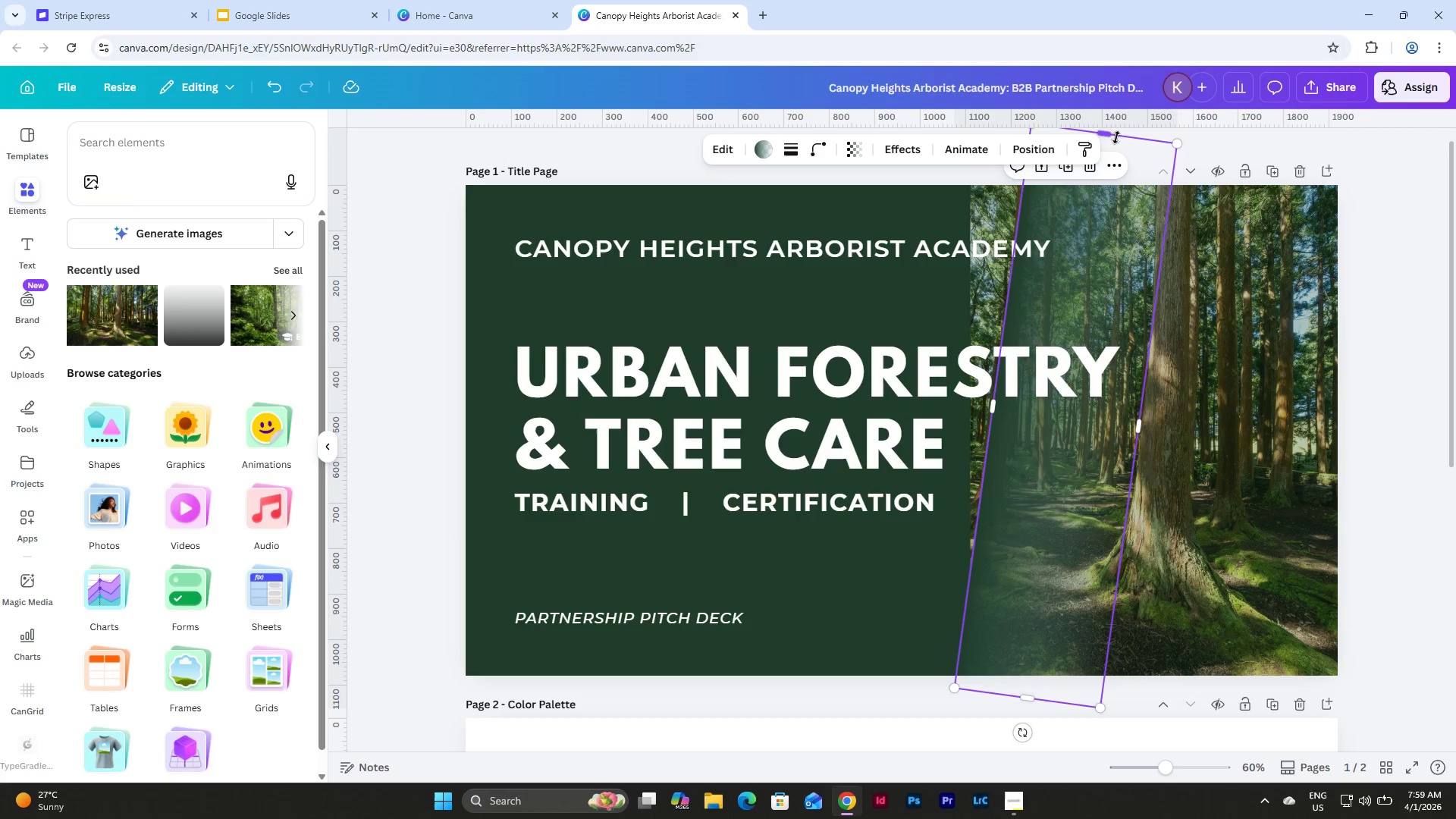 
left_click_drag(start_coordinate=[1113, 134], to_coordinate=[1080, 501])
 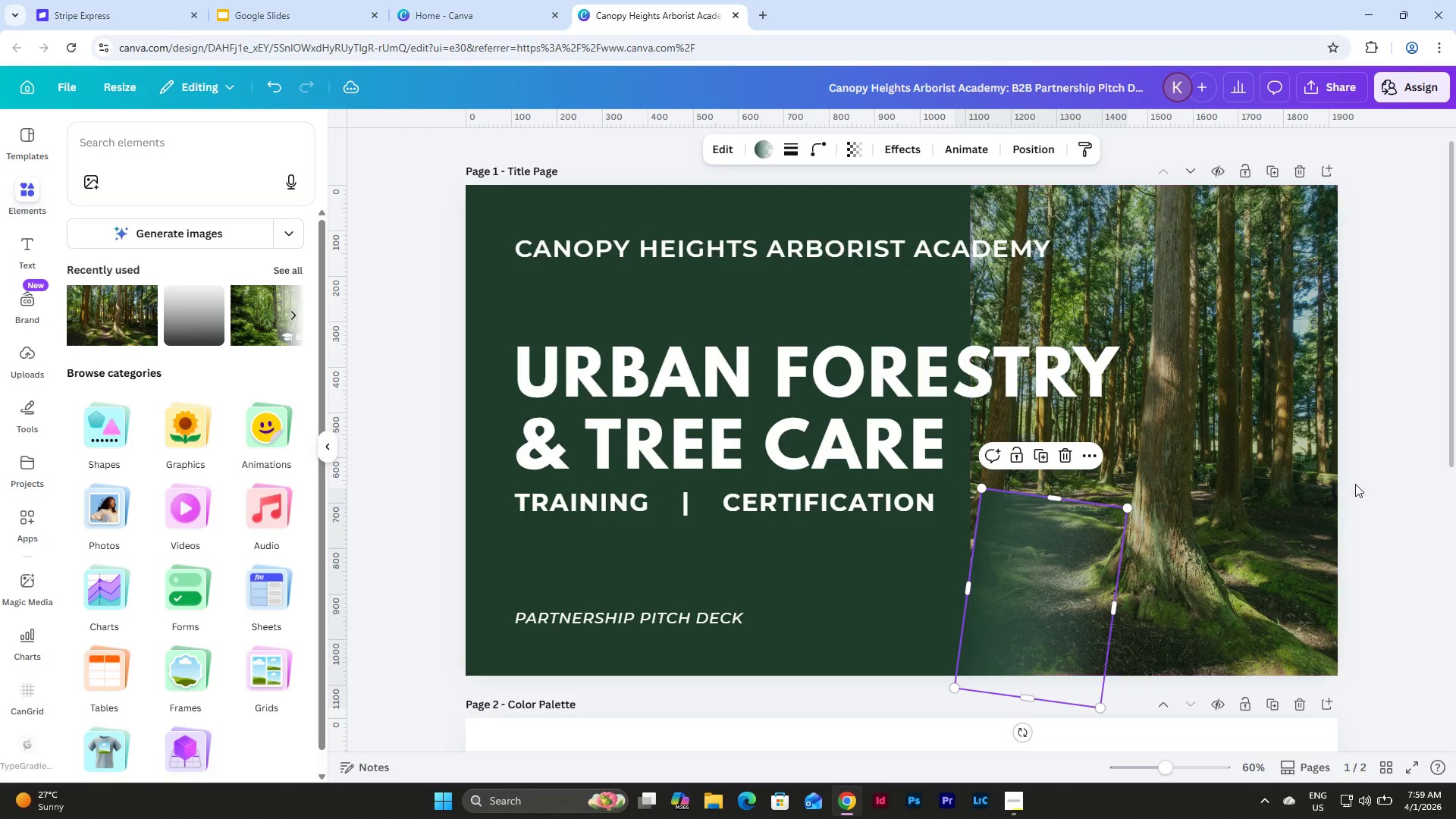 
left_click([1367, 484])
 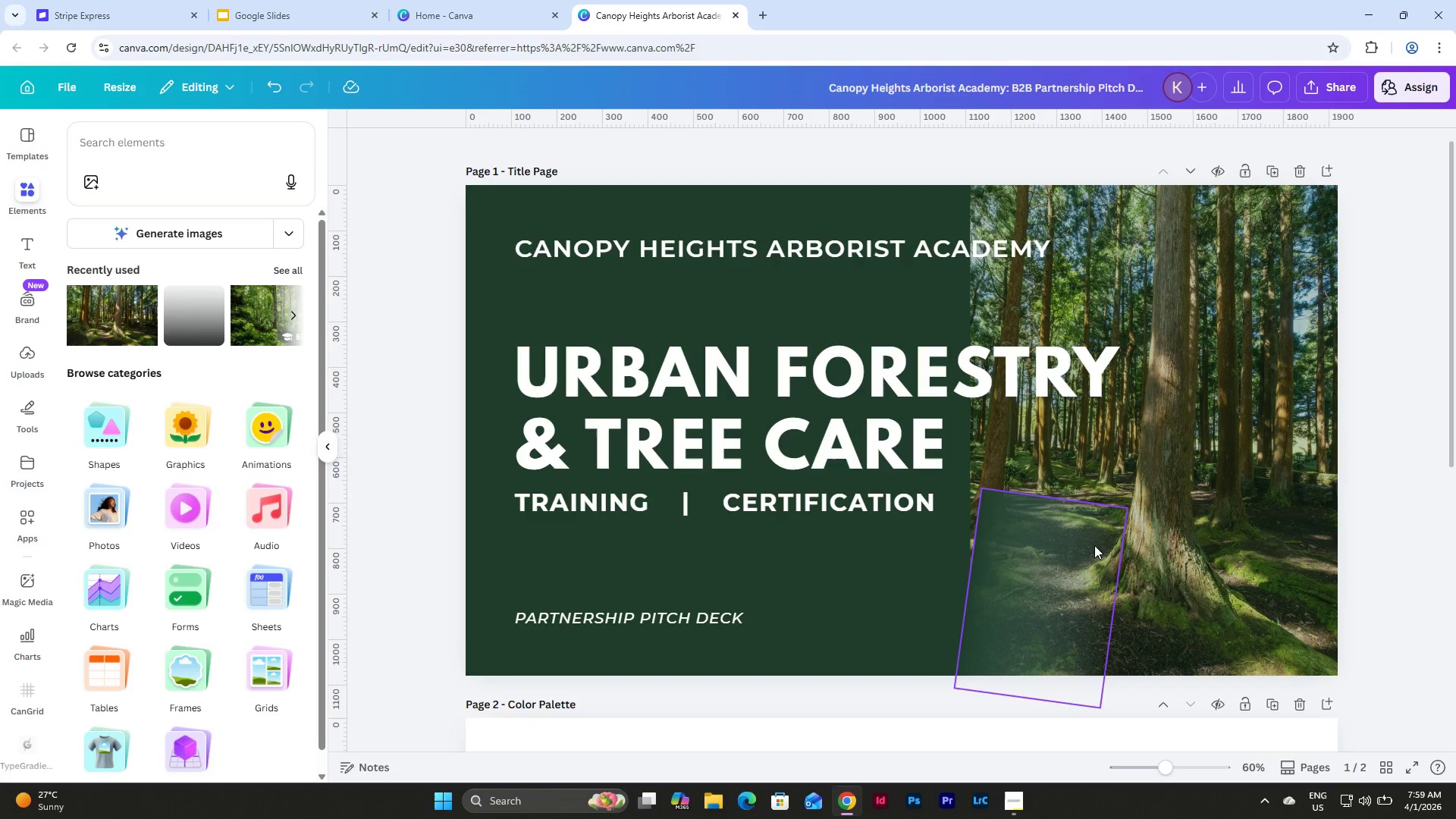 
left_click([1056, 544])
 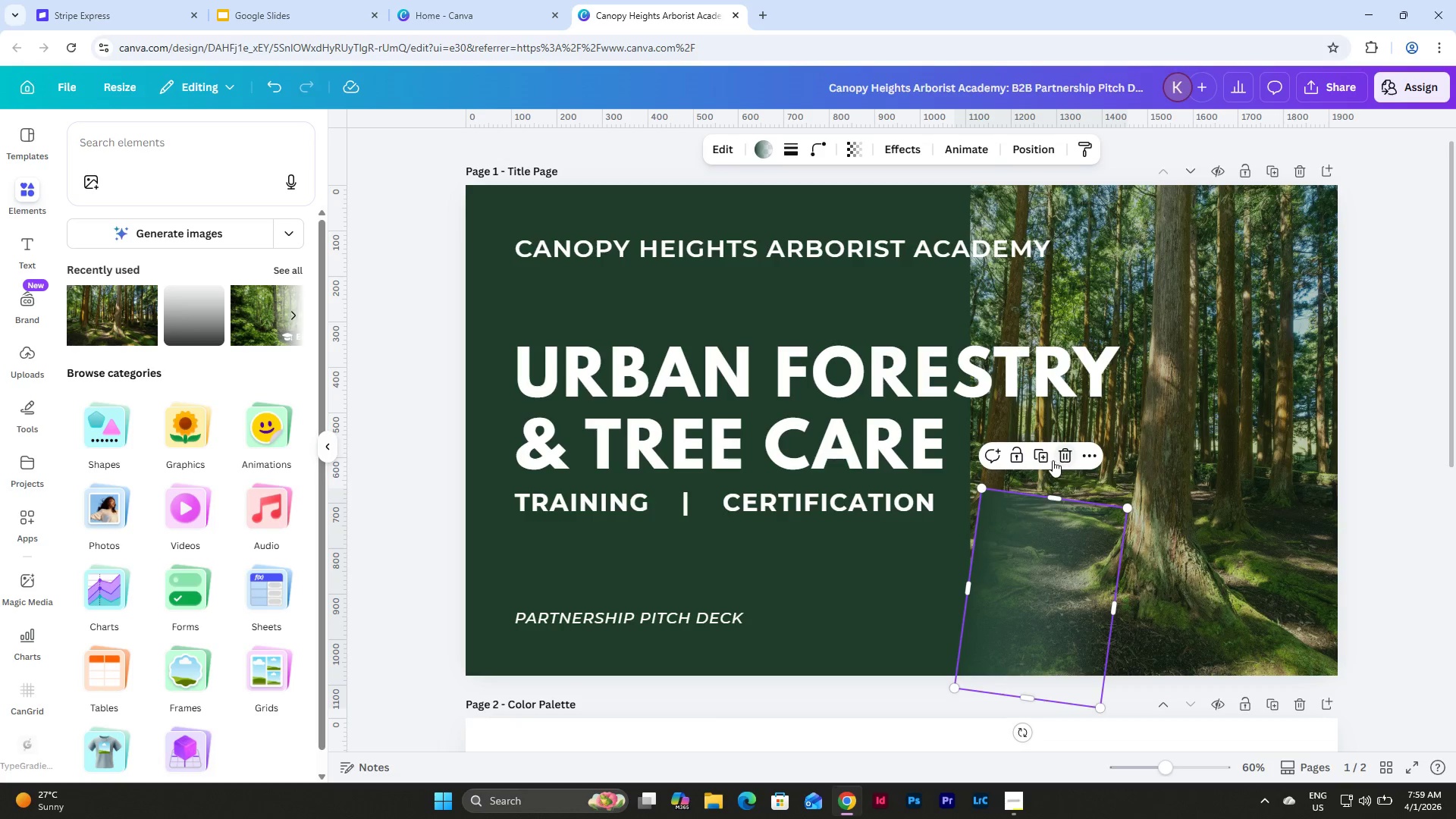 
left_click([1046, 457])
 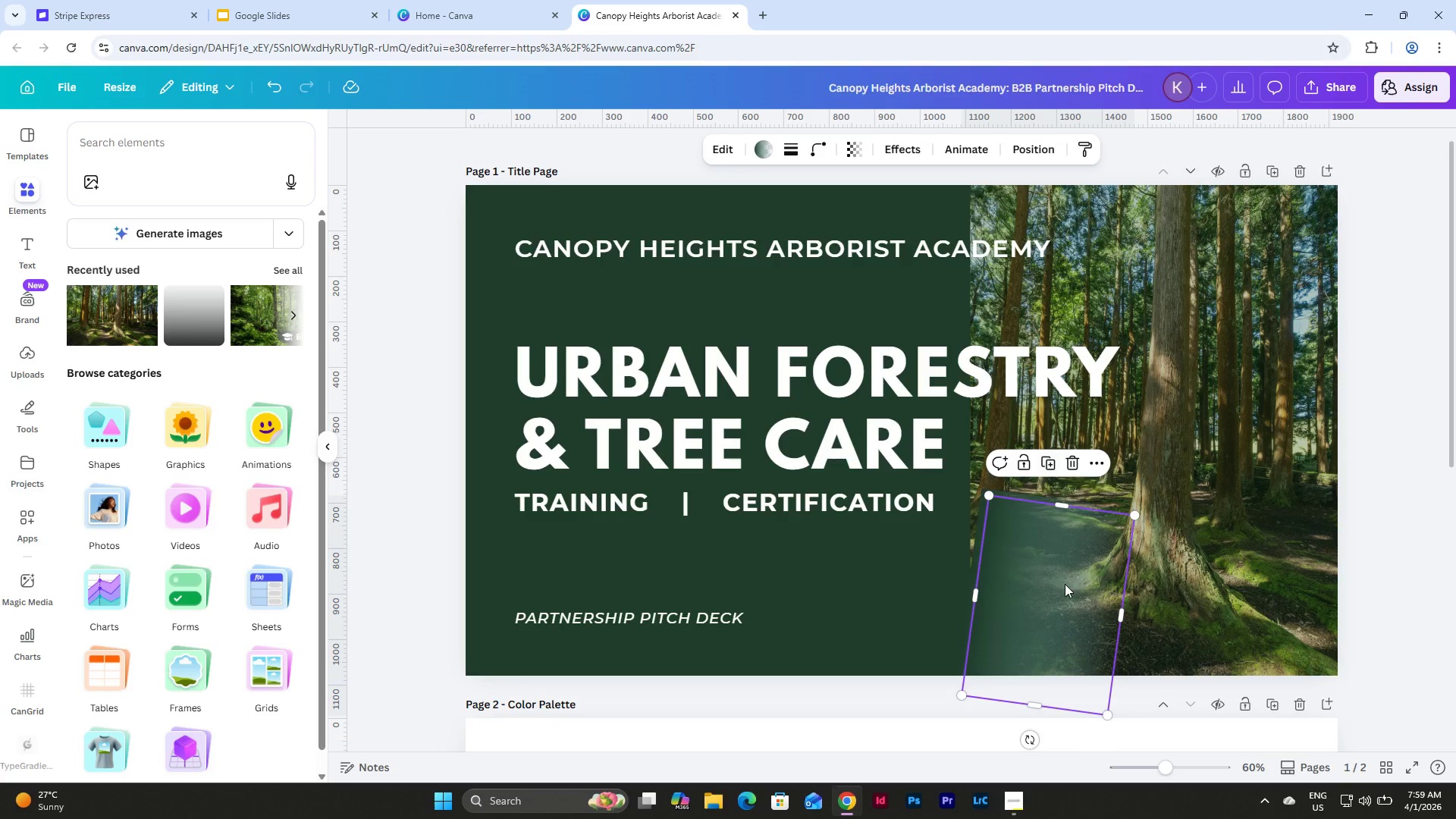 
left_click_drag(start_coordinate=[1063, 588], to_coordinate=[1062, 479])
 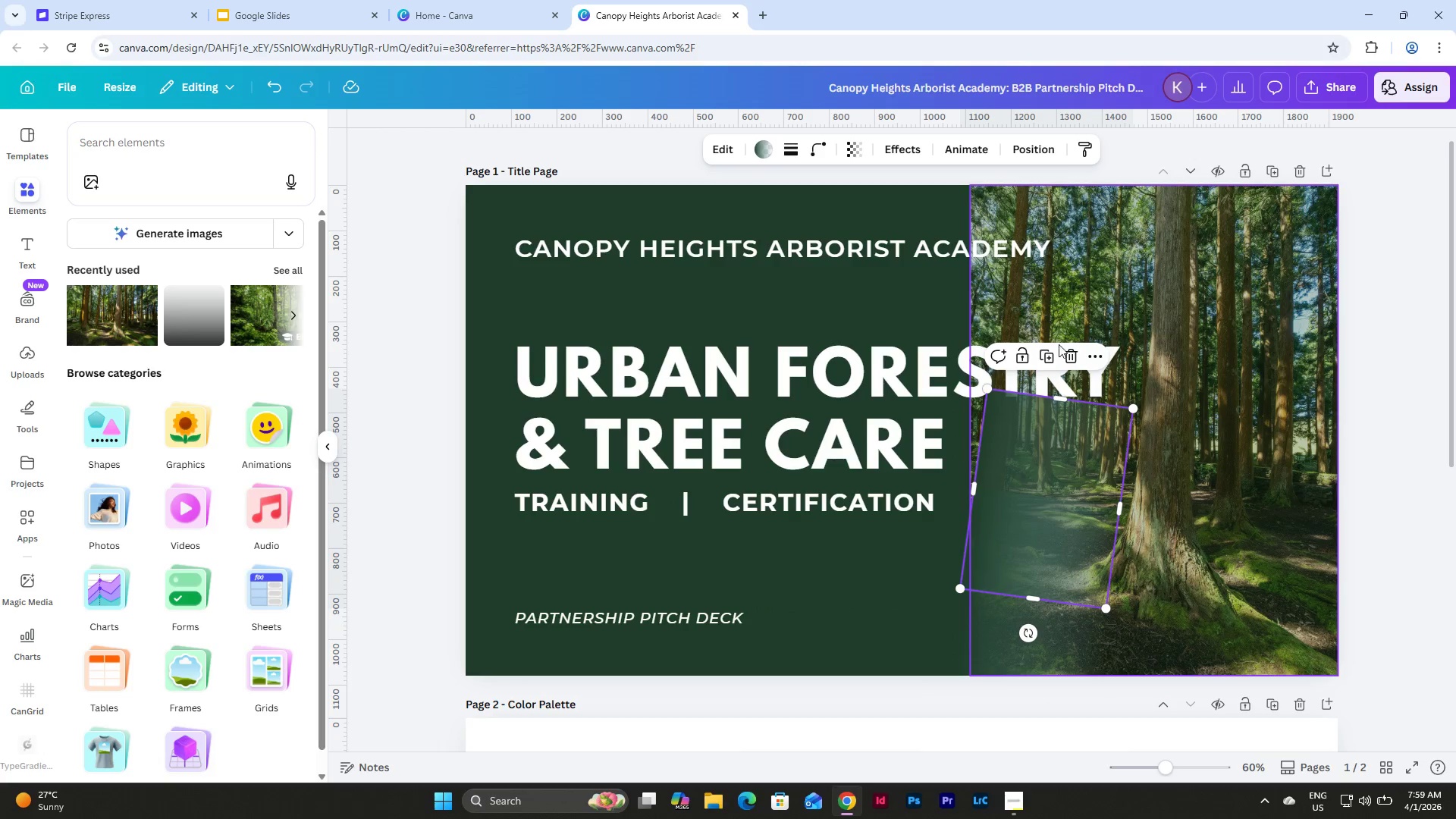 
left_click([1077, 353])
 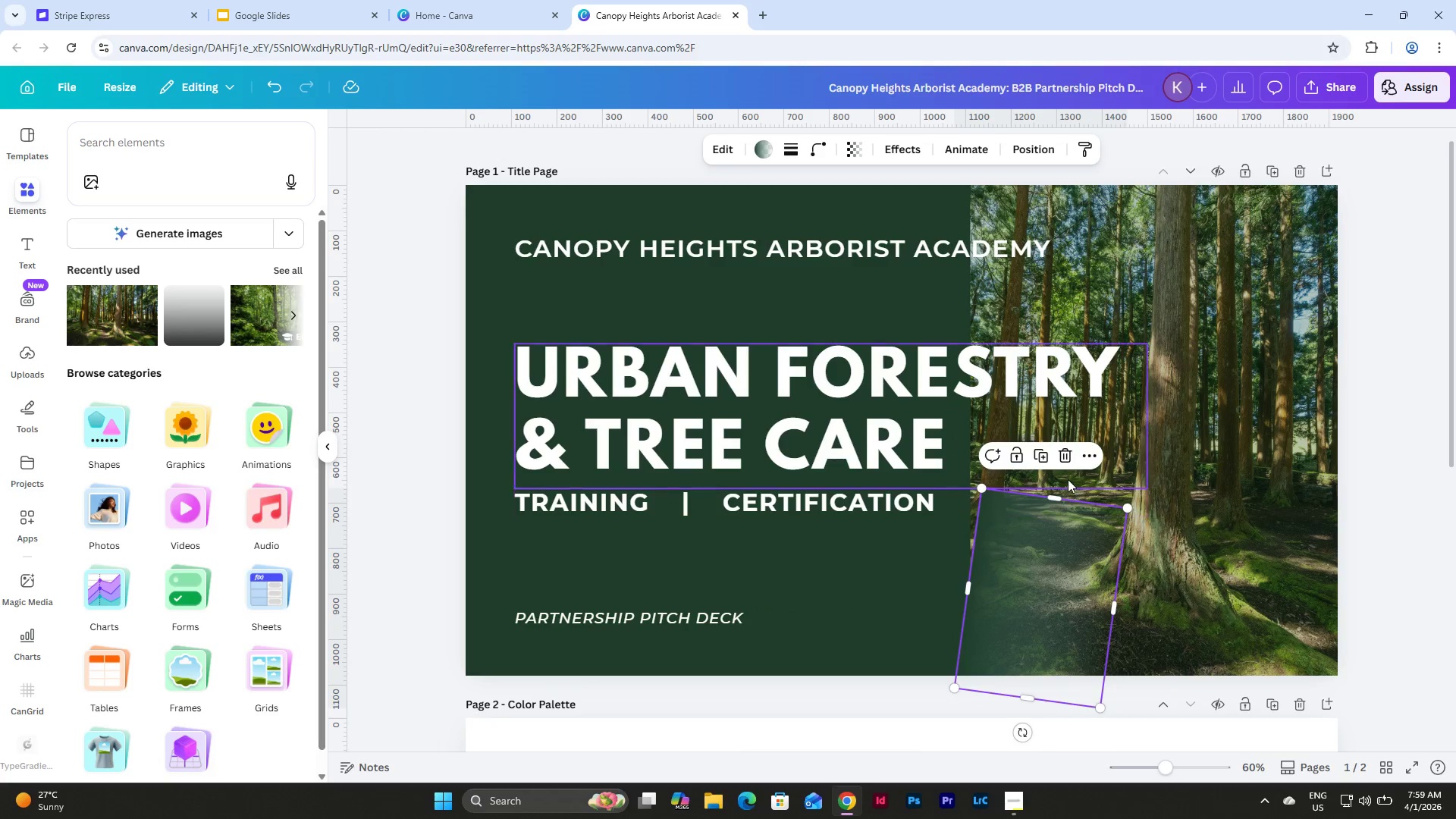 
key(Control+Z)
 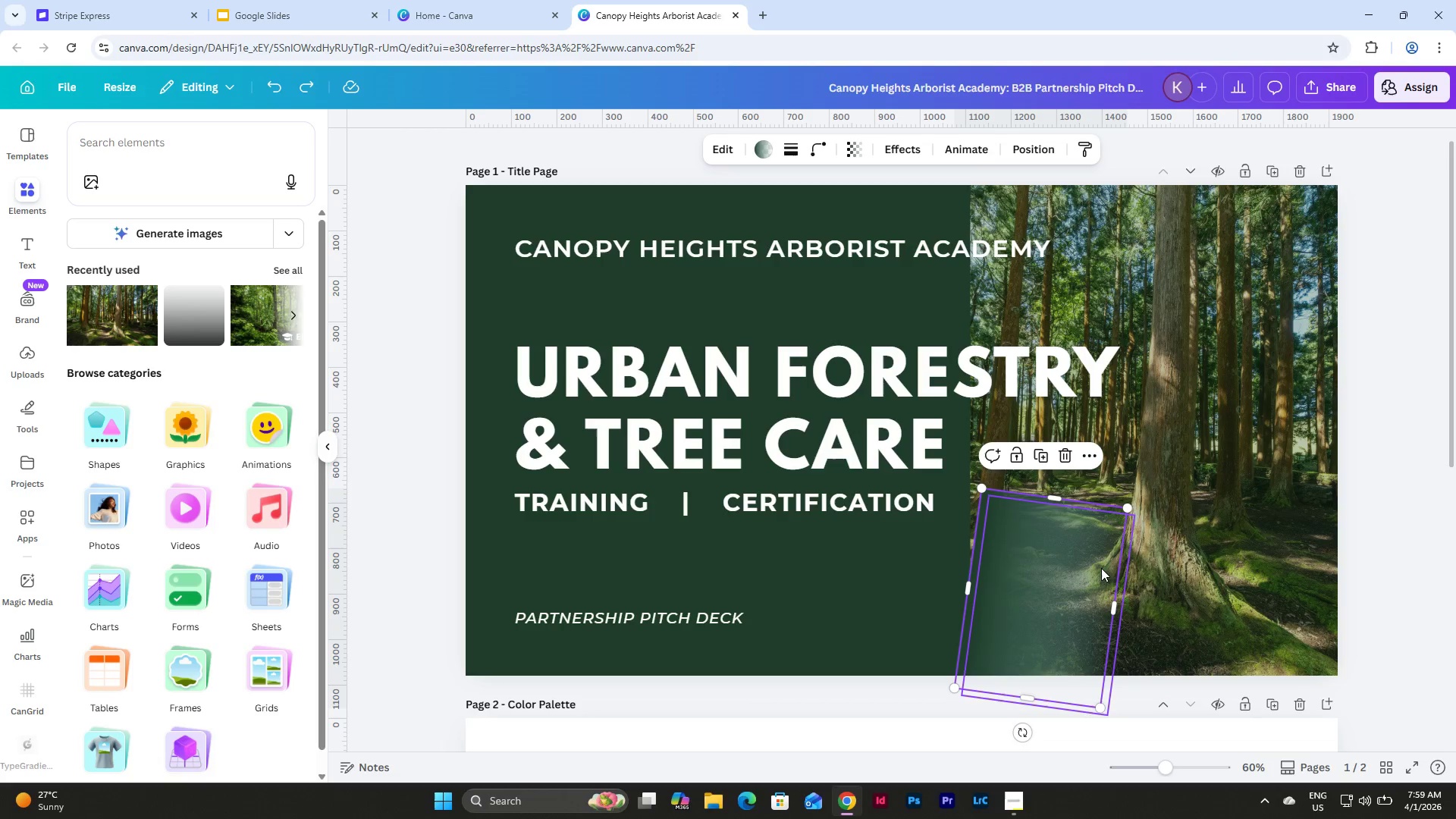 
key(Control+Z)
 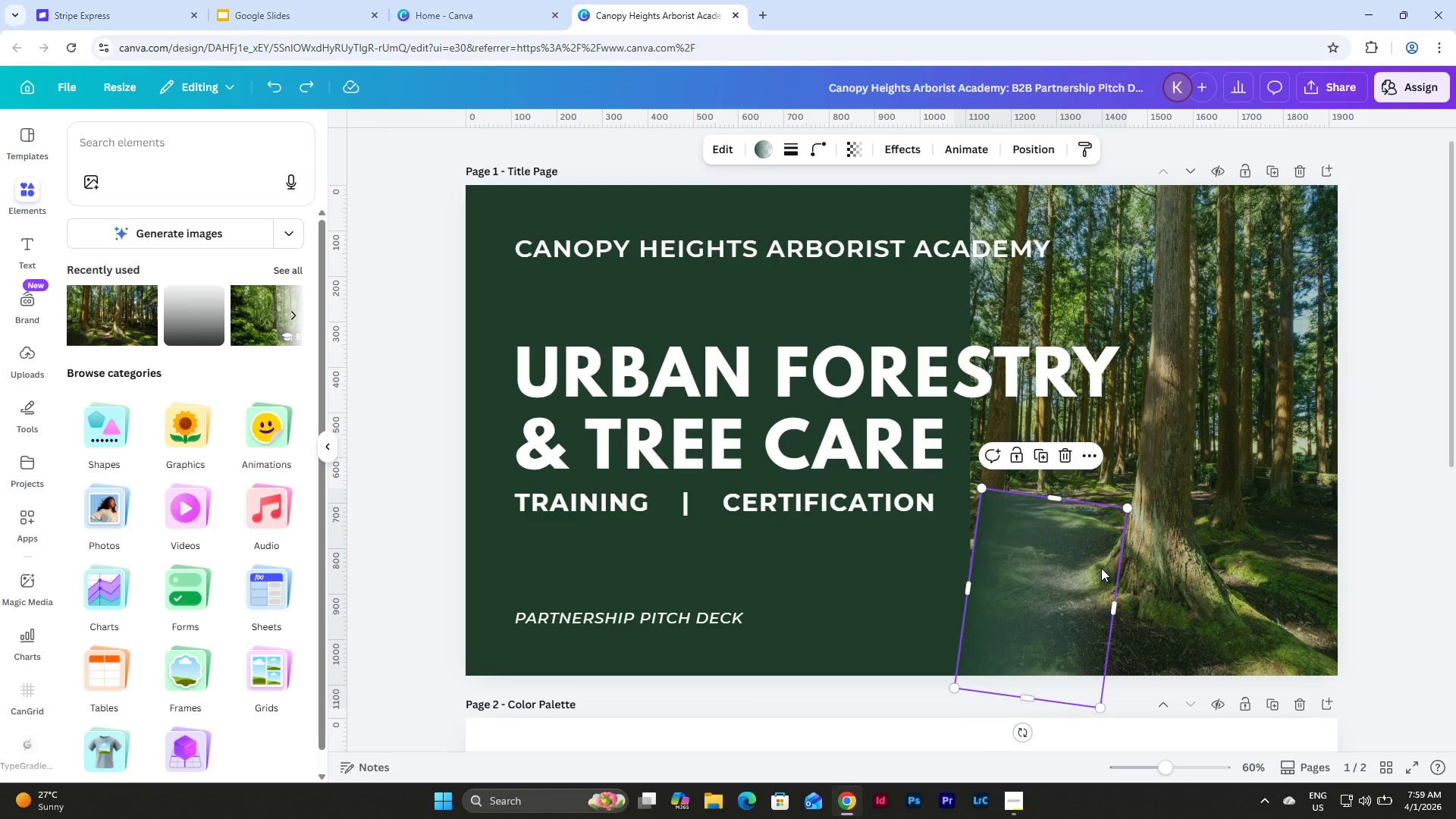 
key(Control+Z)
 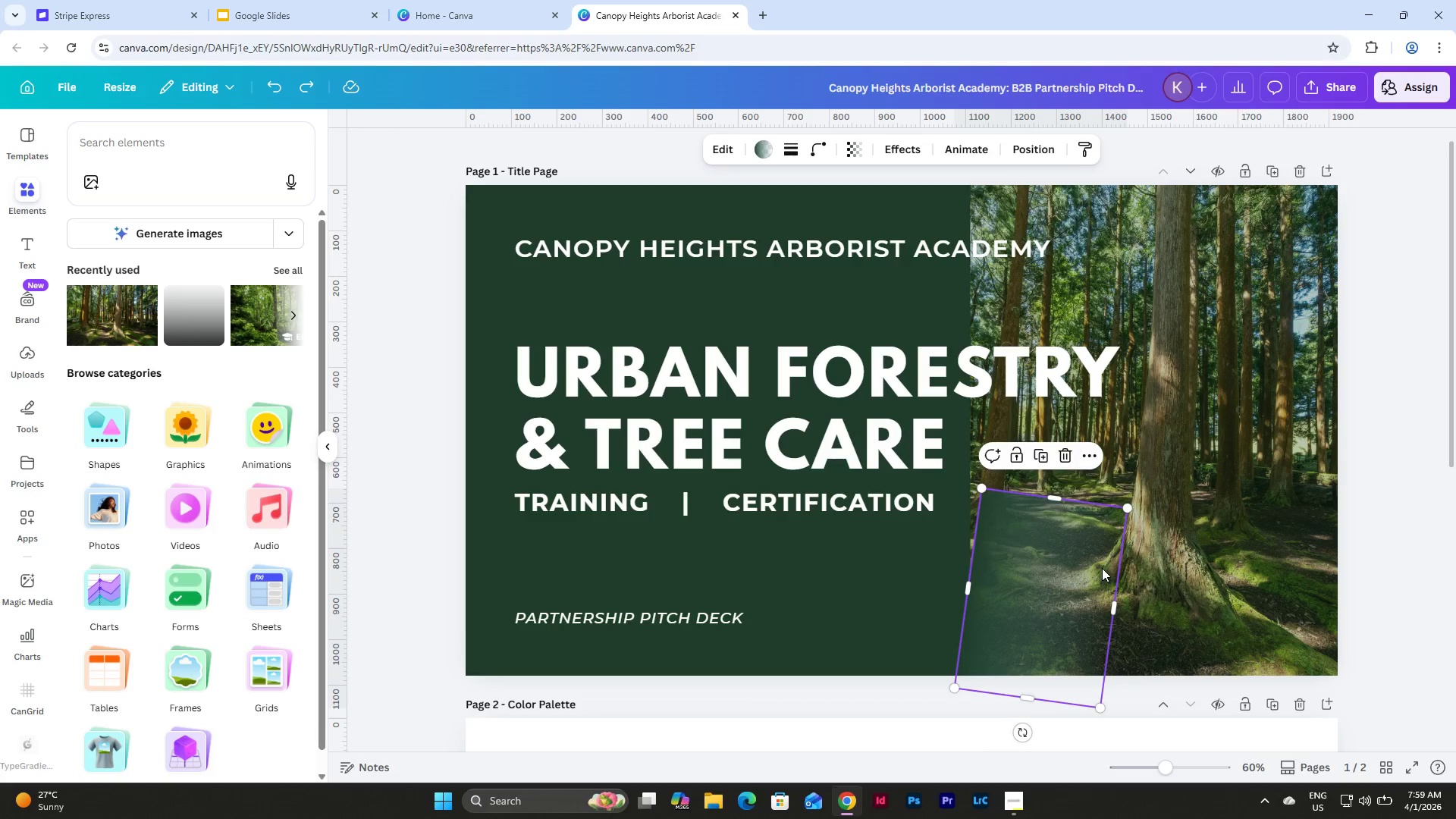 
key(Control+Z)
 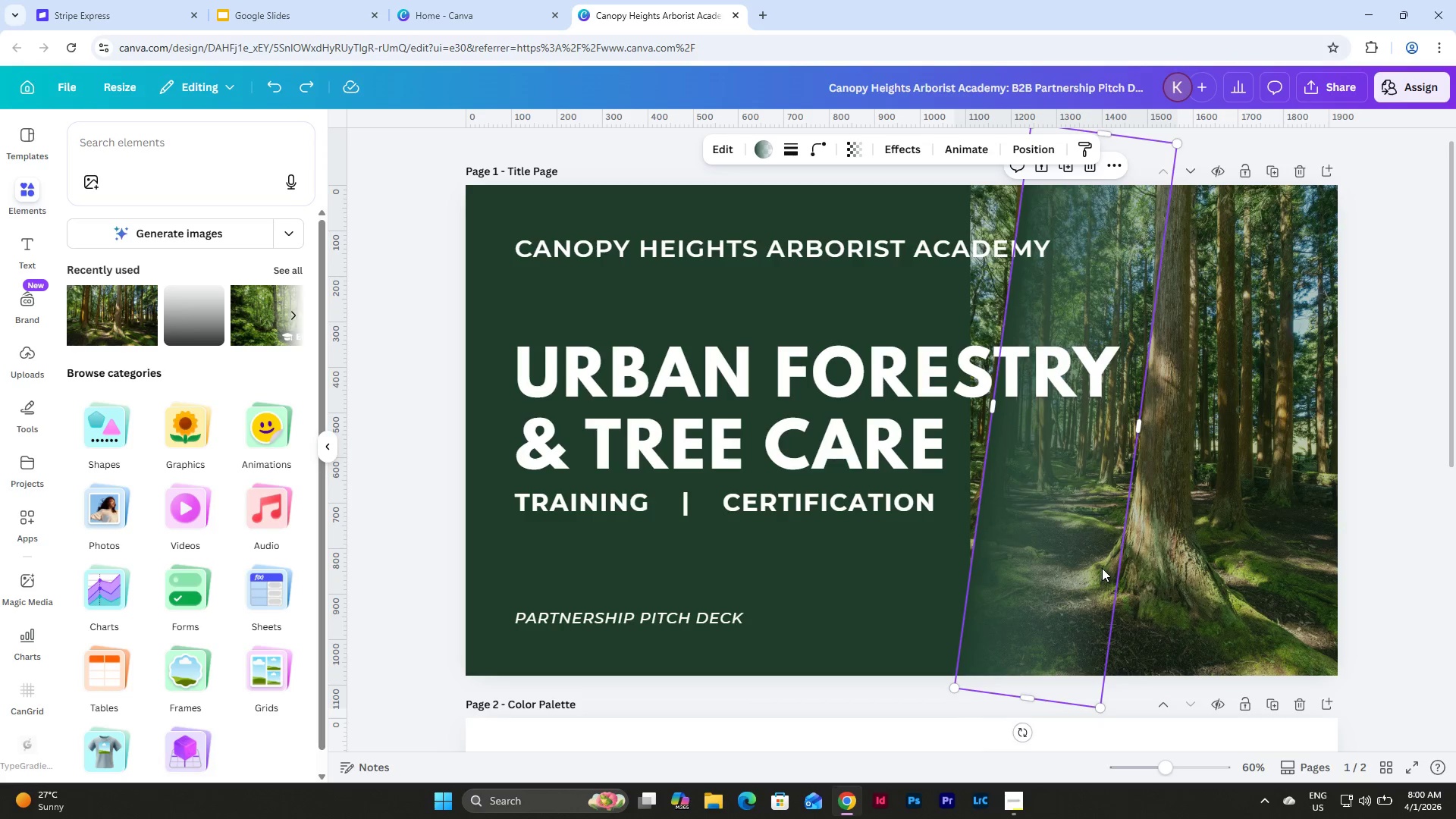 
key(Control+Z)
 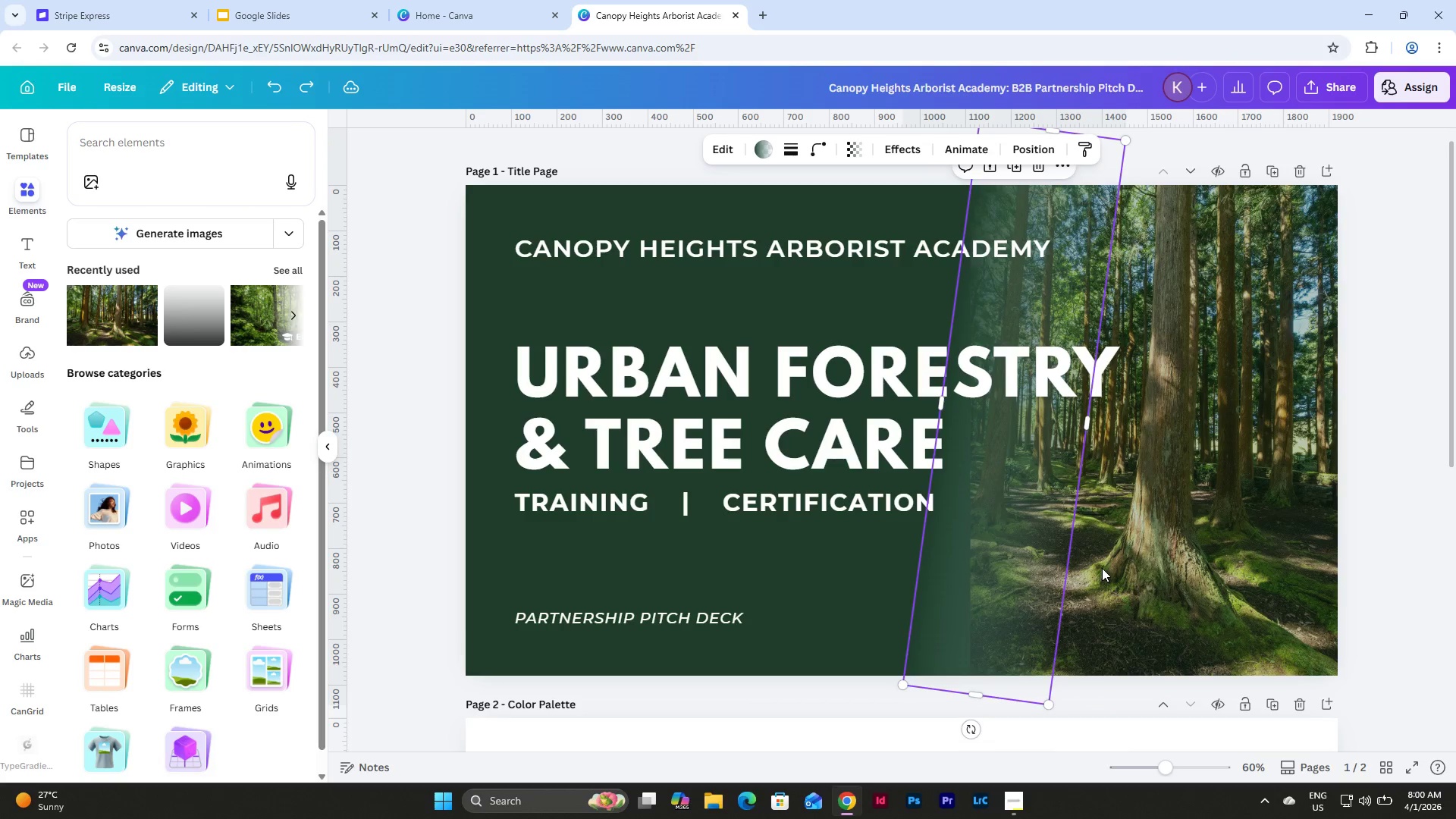 
key(Control+Z)
 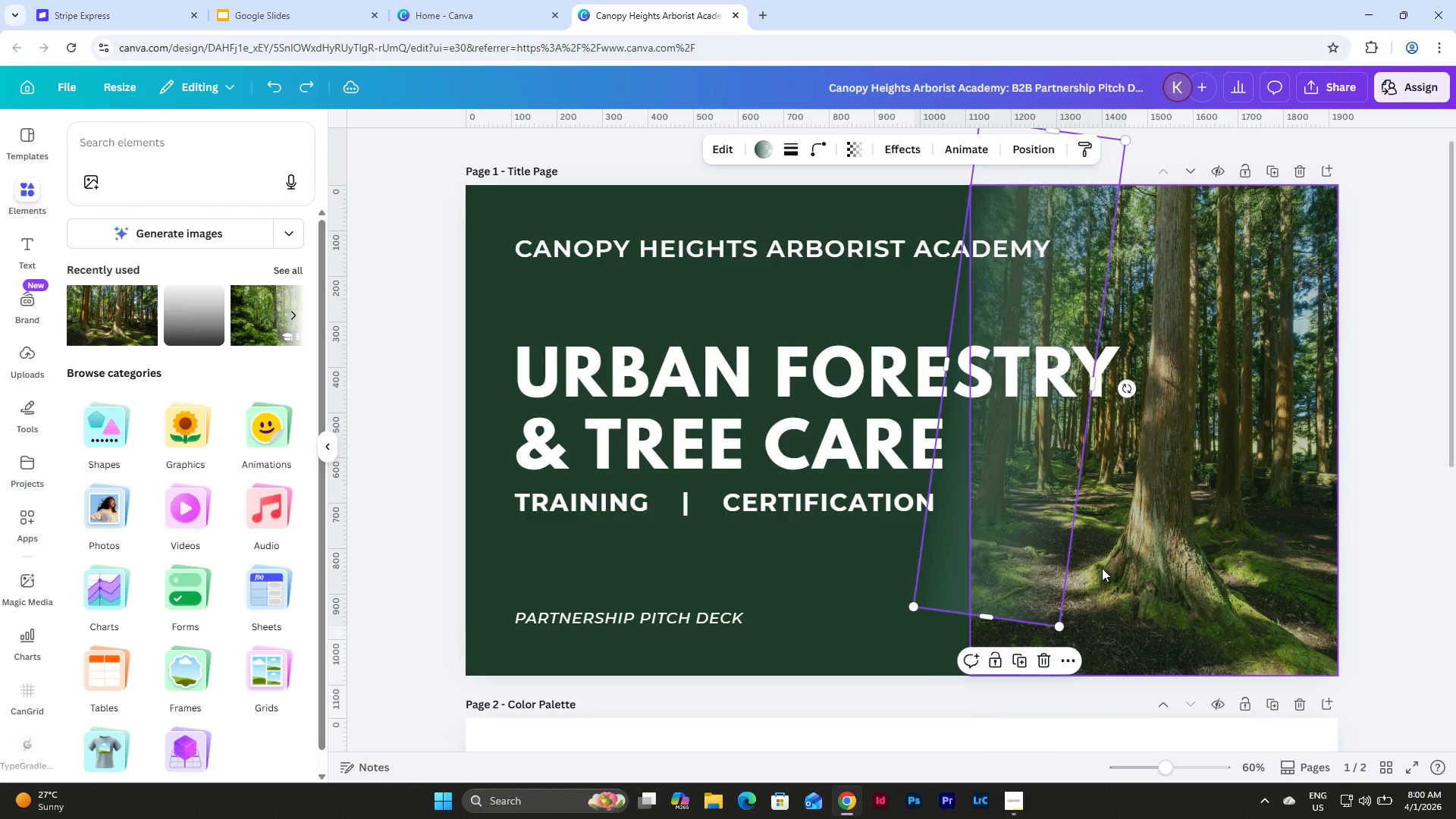 
key(Control+Z)
 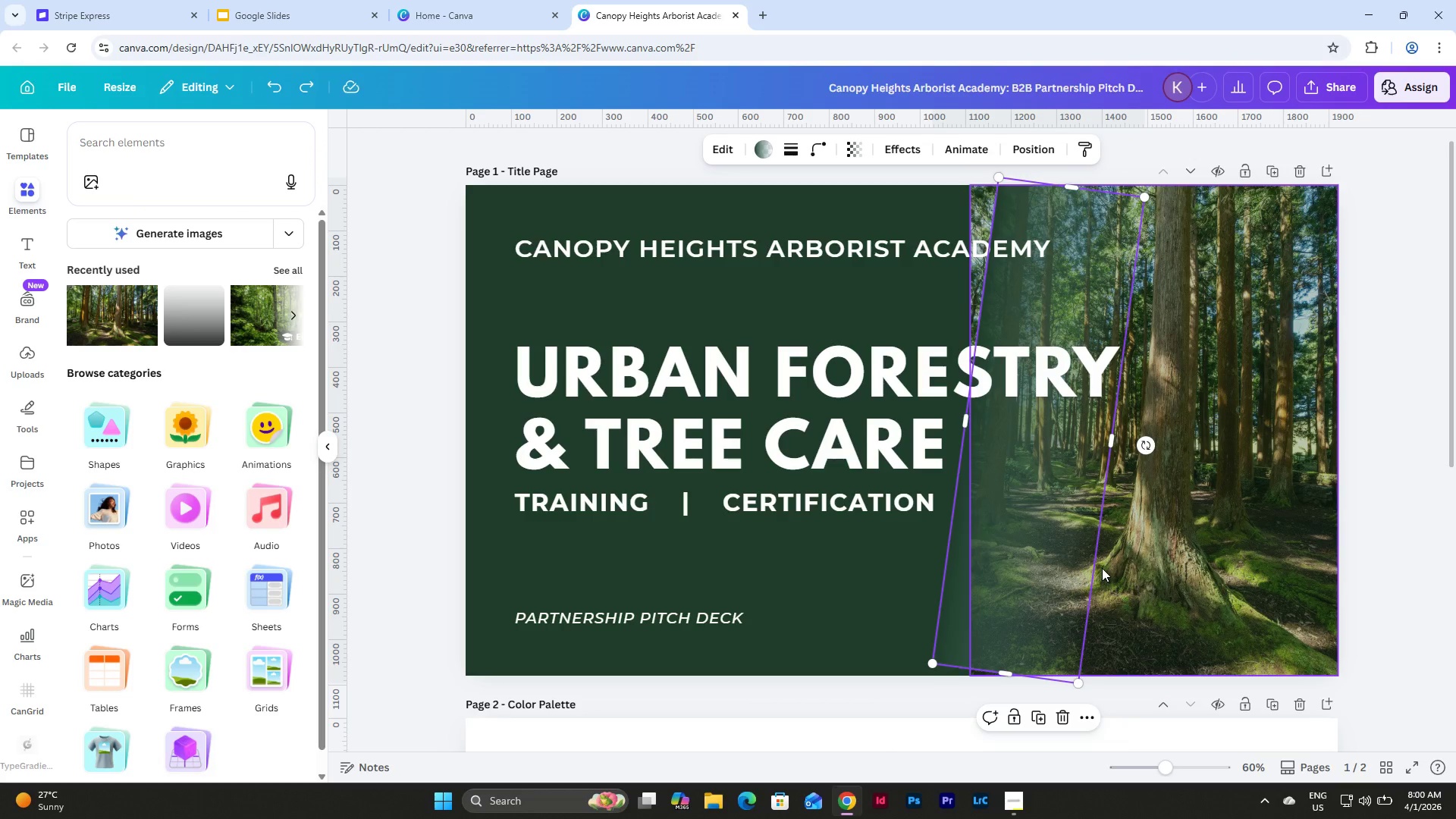 
key(Control+Z)
 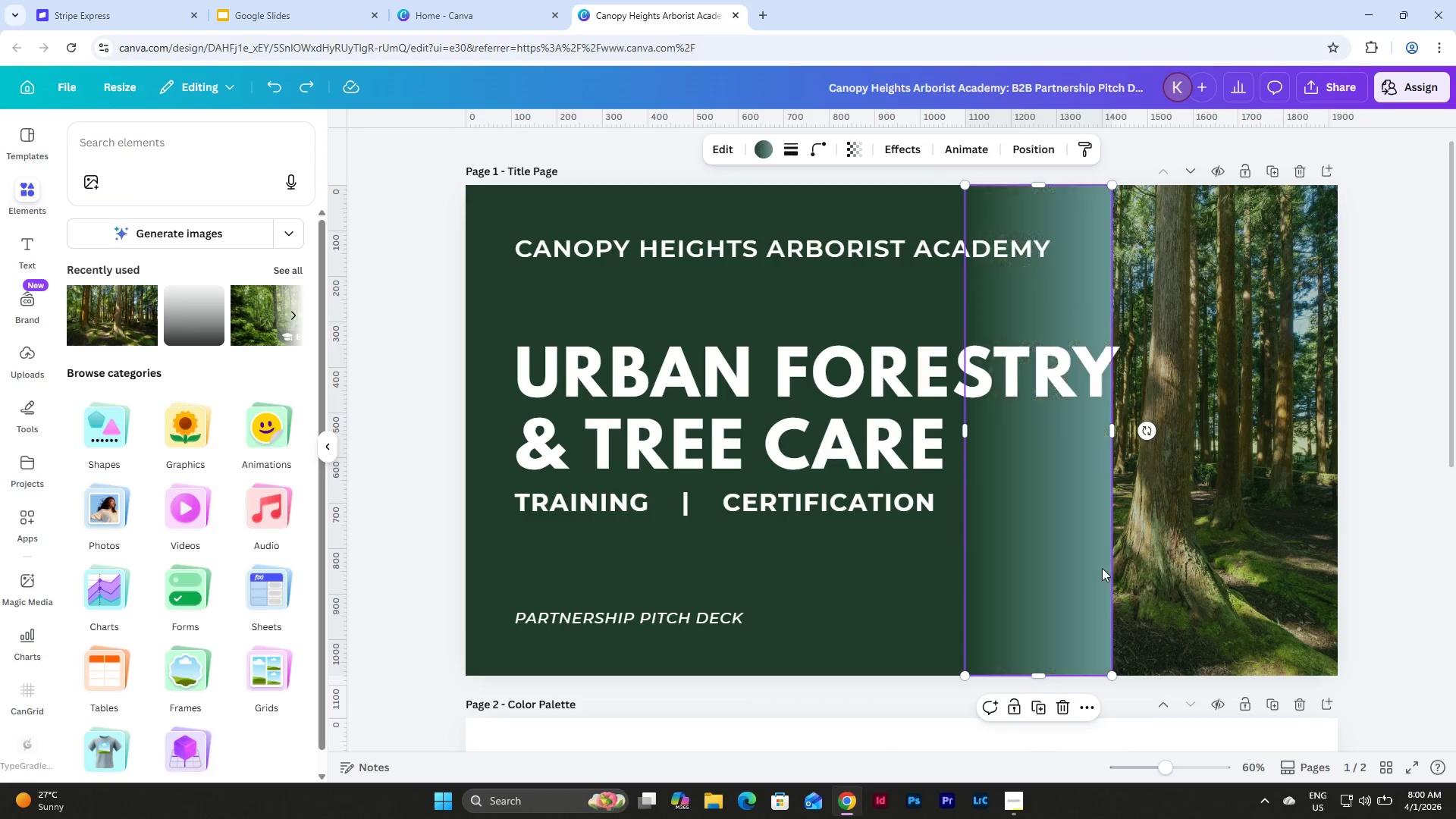 
key(Control+Z)
 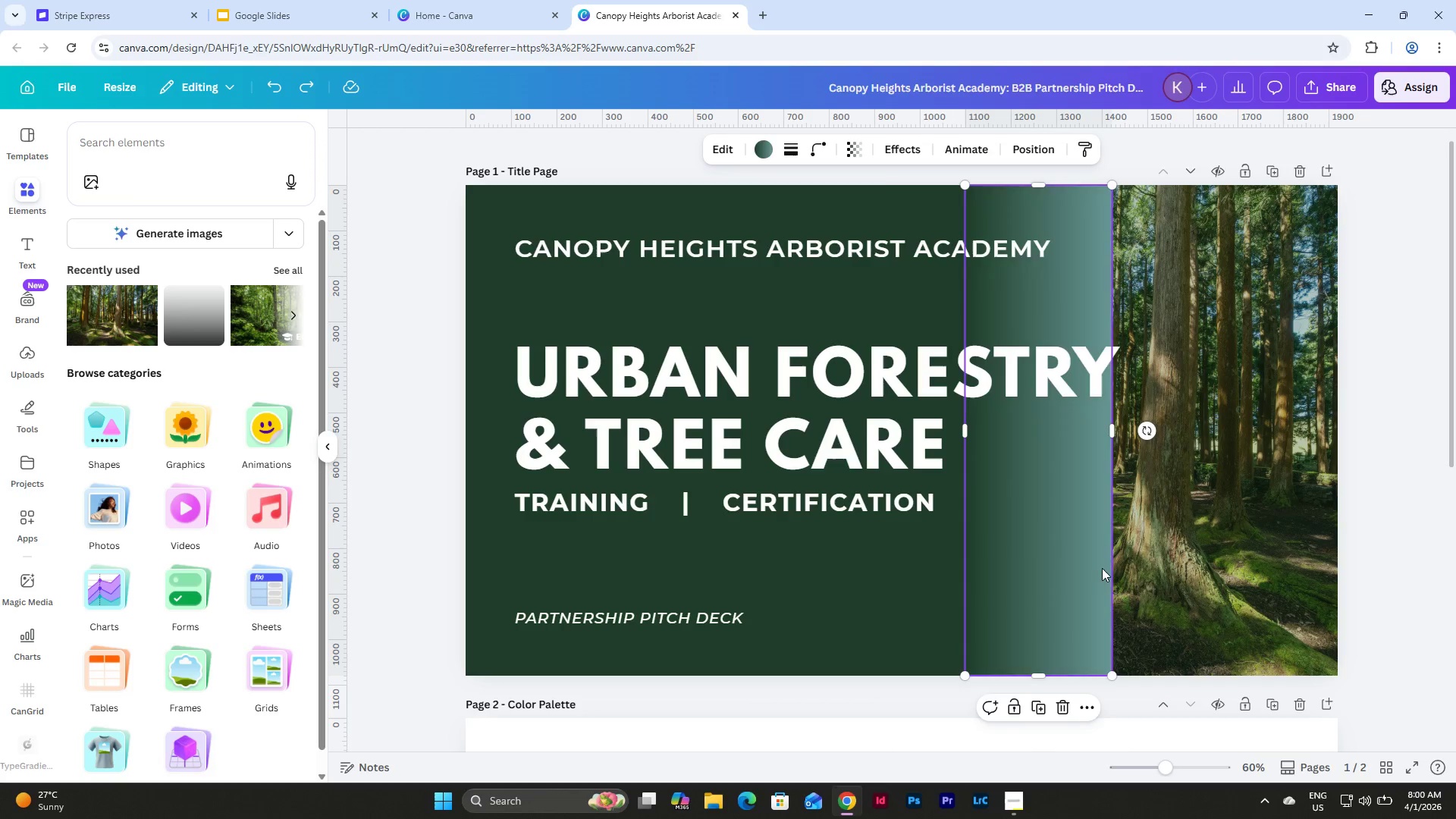 
key(Control+Z)
 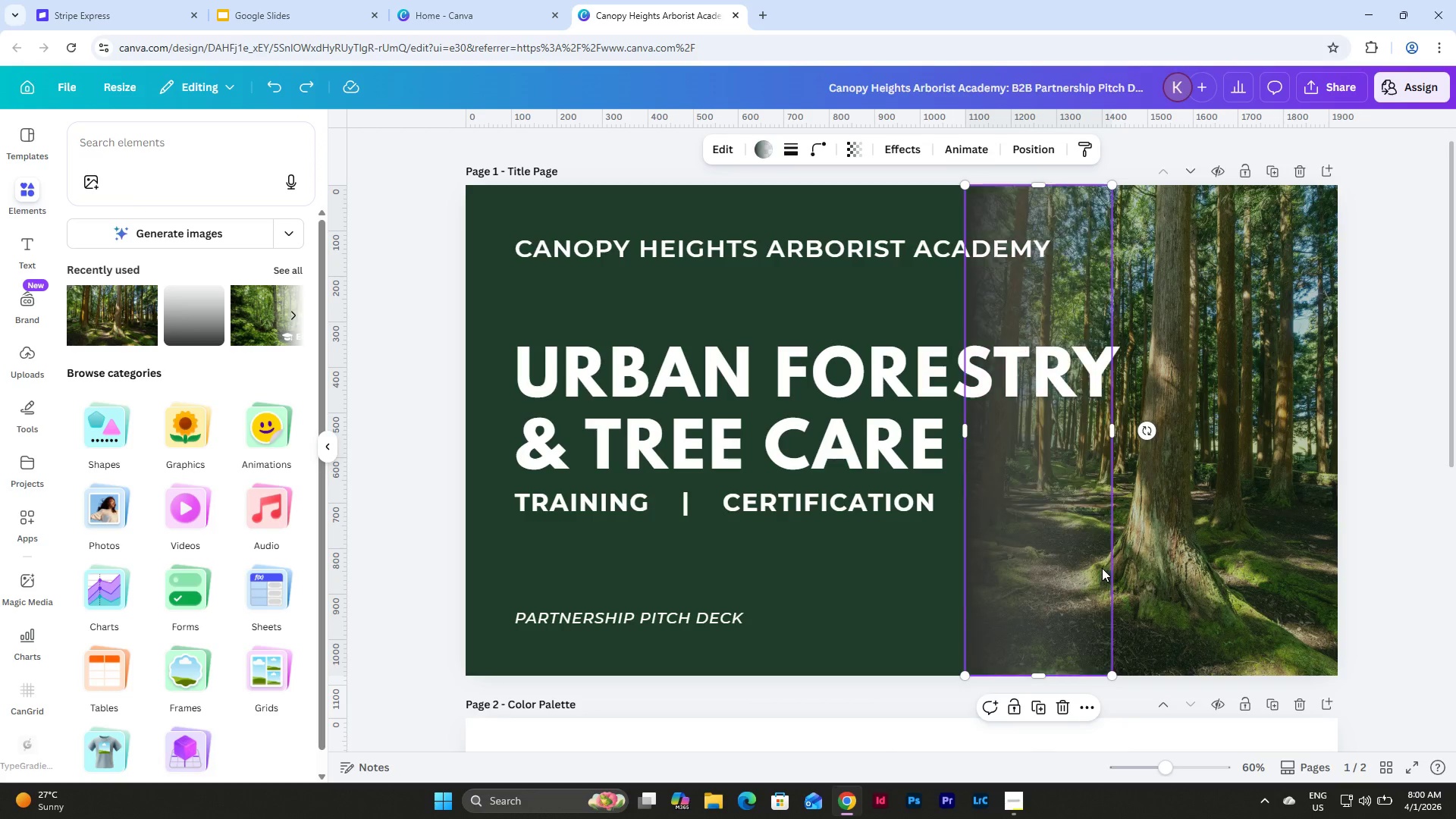 
key(Control+Z)
 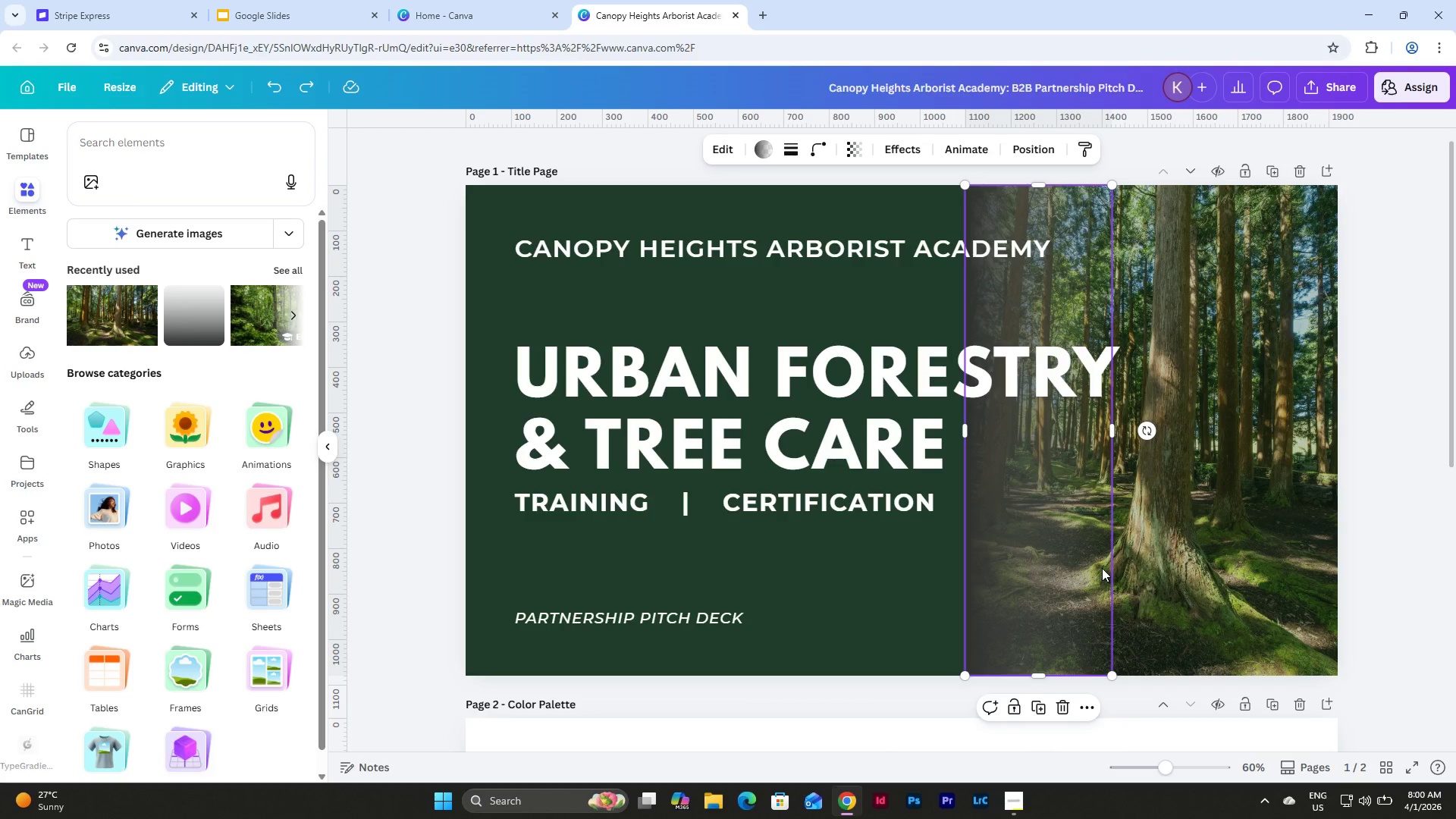 
key(Control+Z)
 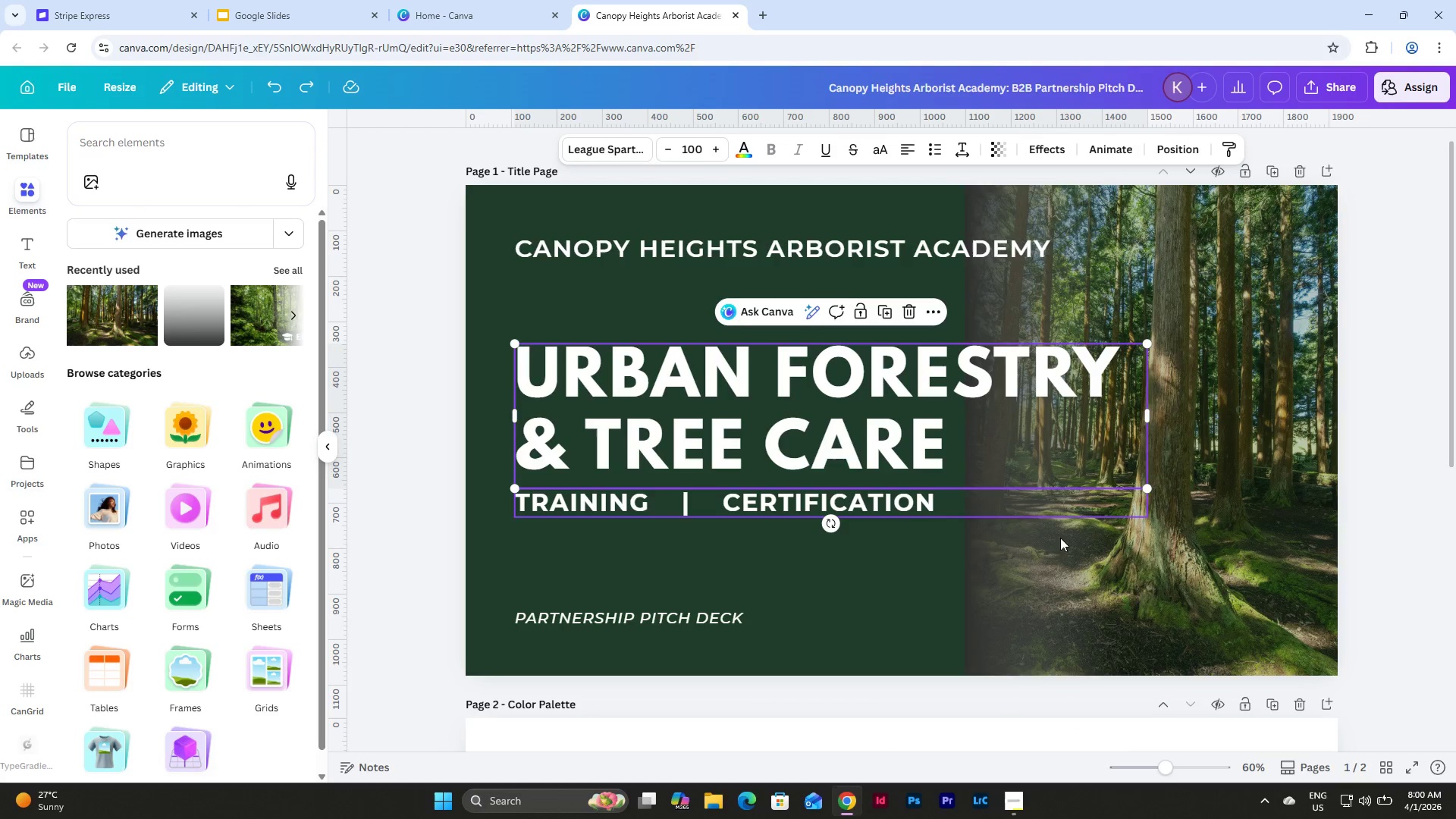 
double_click([1065, 577])
 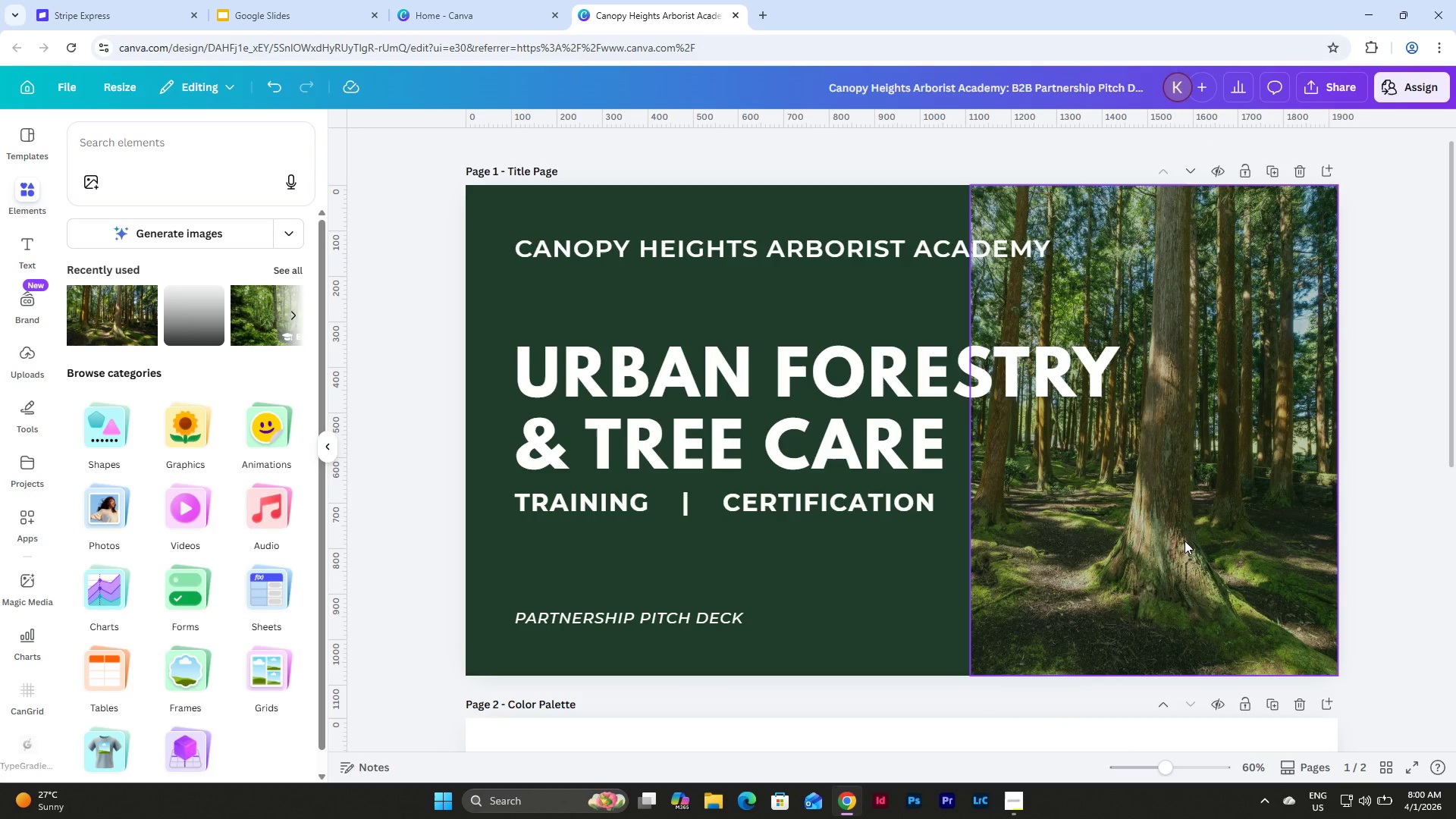 
left_click_drag(start_coordinate=[1247, 432], to_coordinate=[870, 425])
 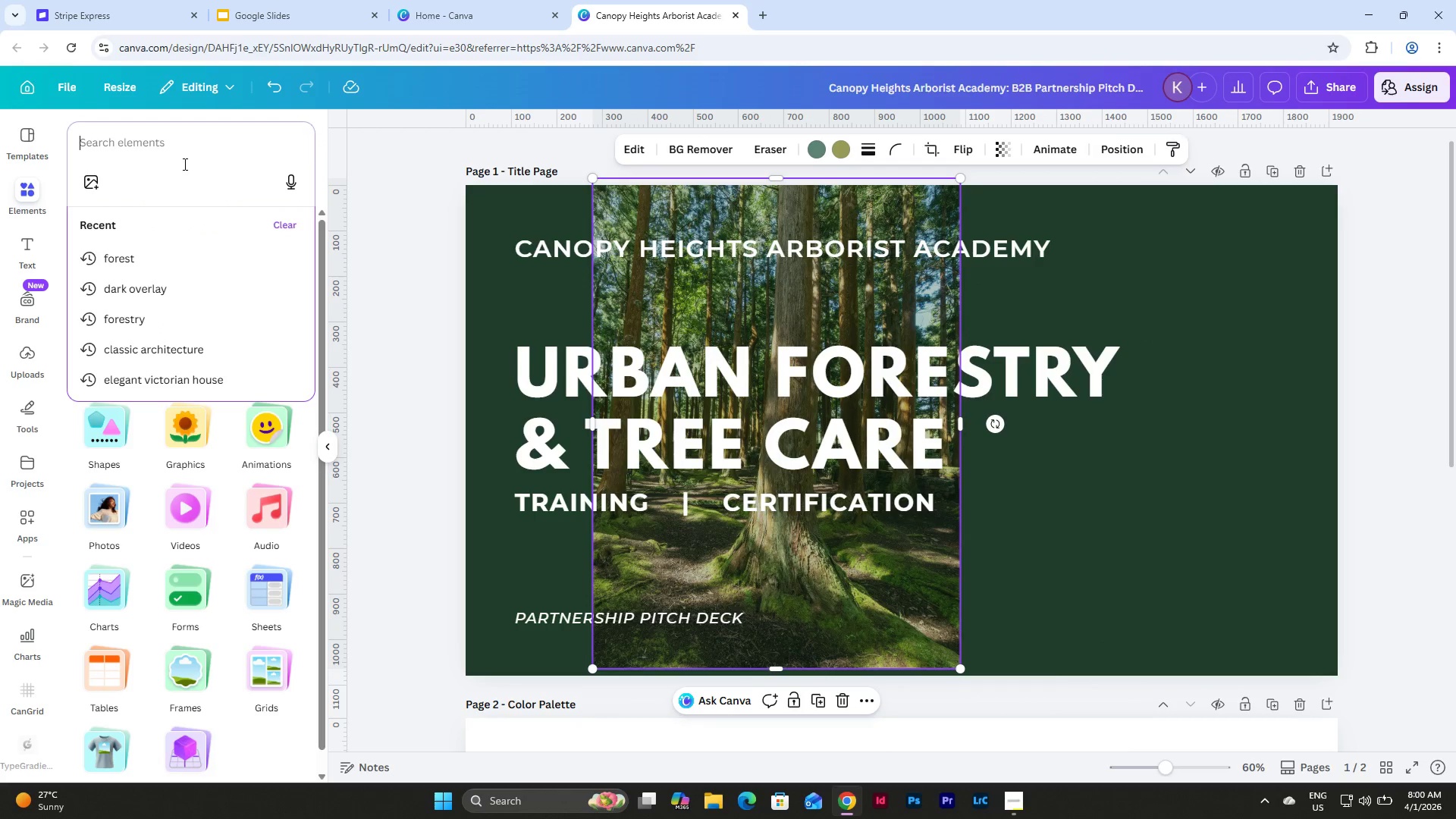 
key(C)
 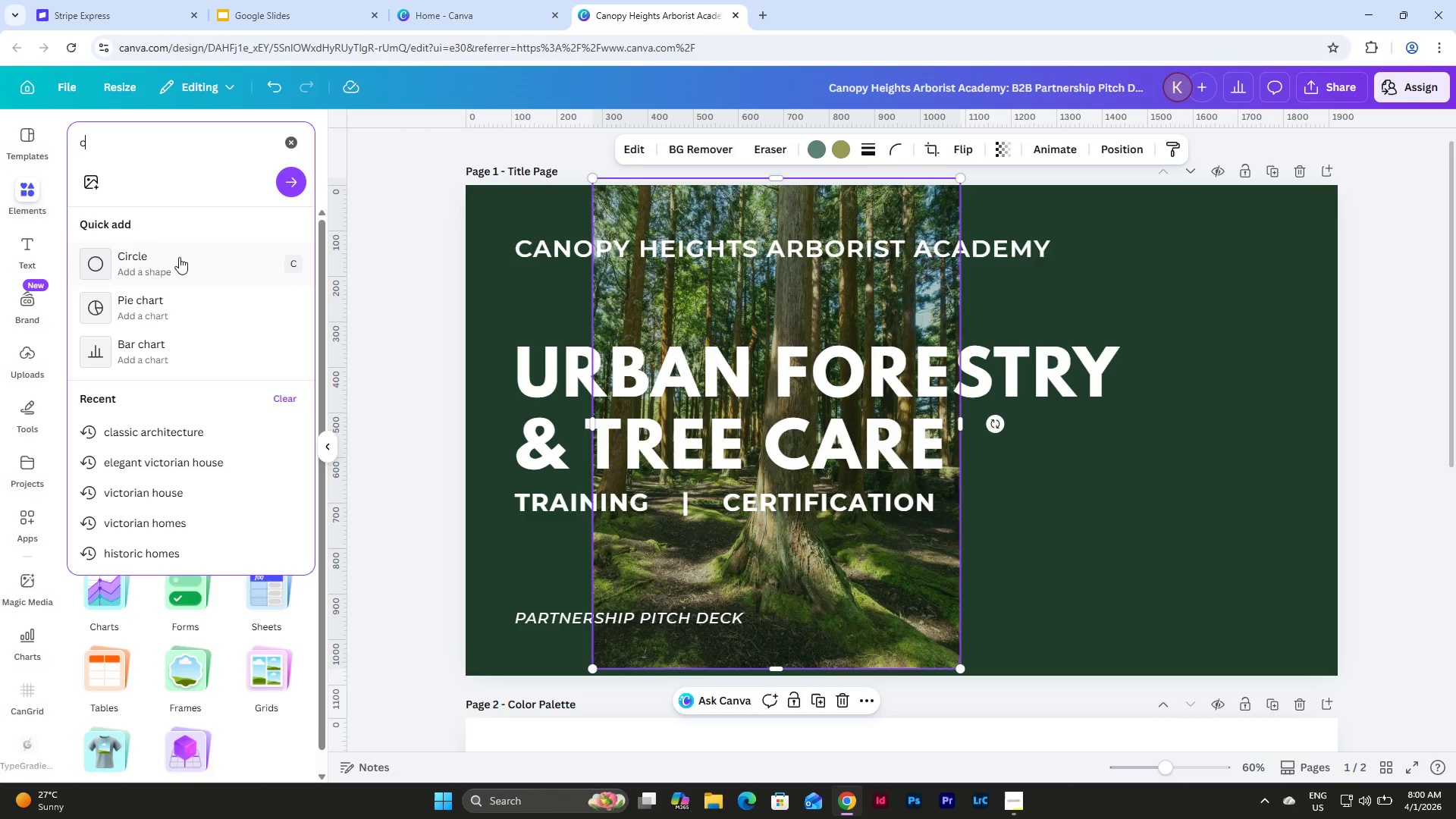 
left_click([179, 257])
 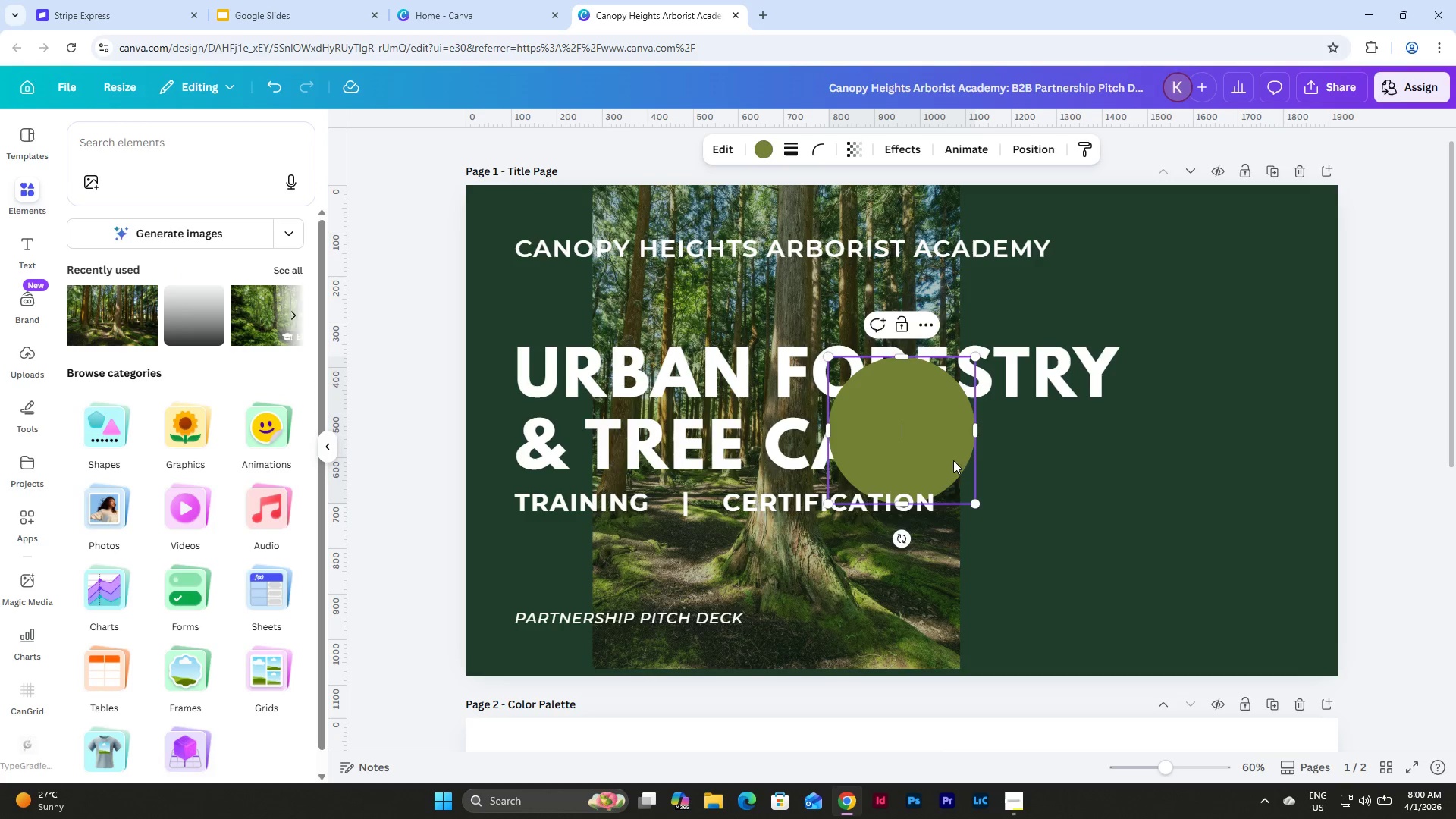 
left_click_drag(start_coordinate=[925, 433], to_coordinate=[940, 431])
 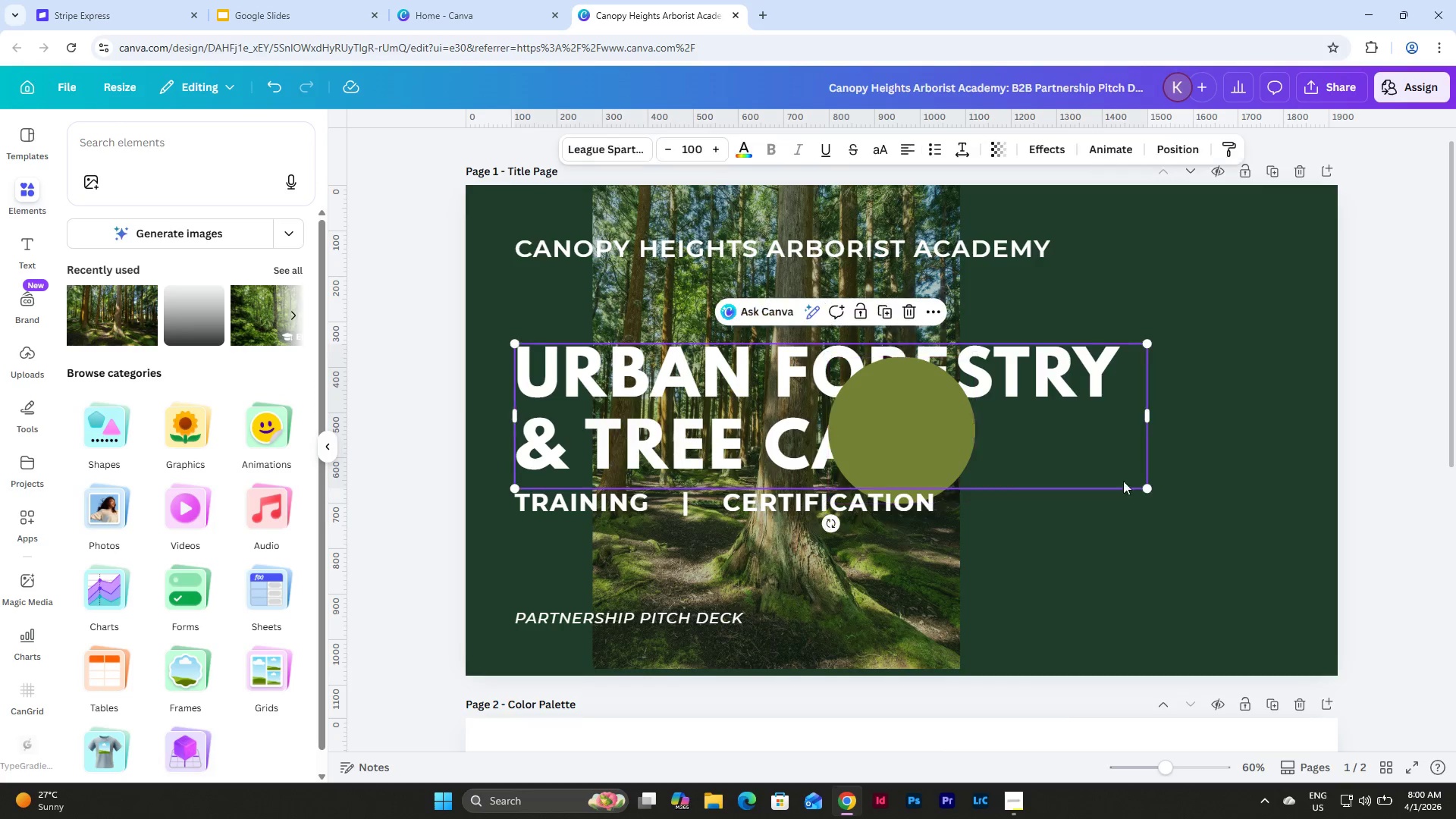 
double_click([852, 414])
 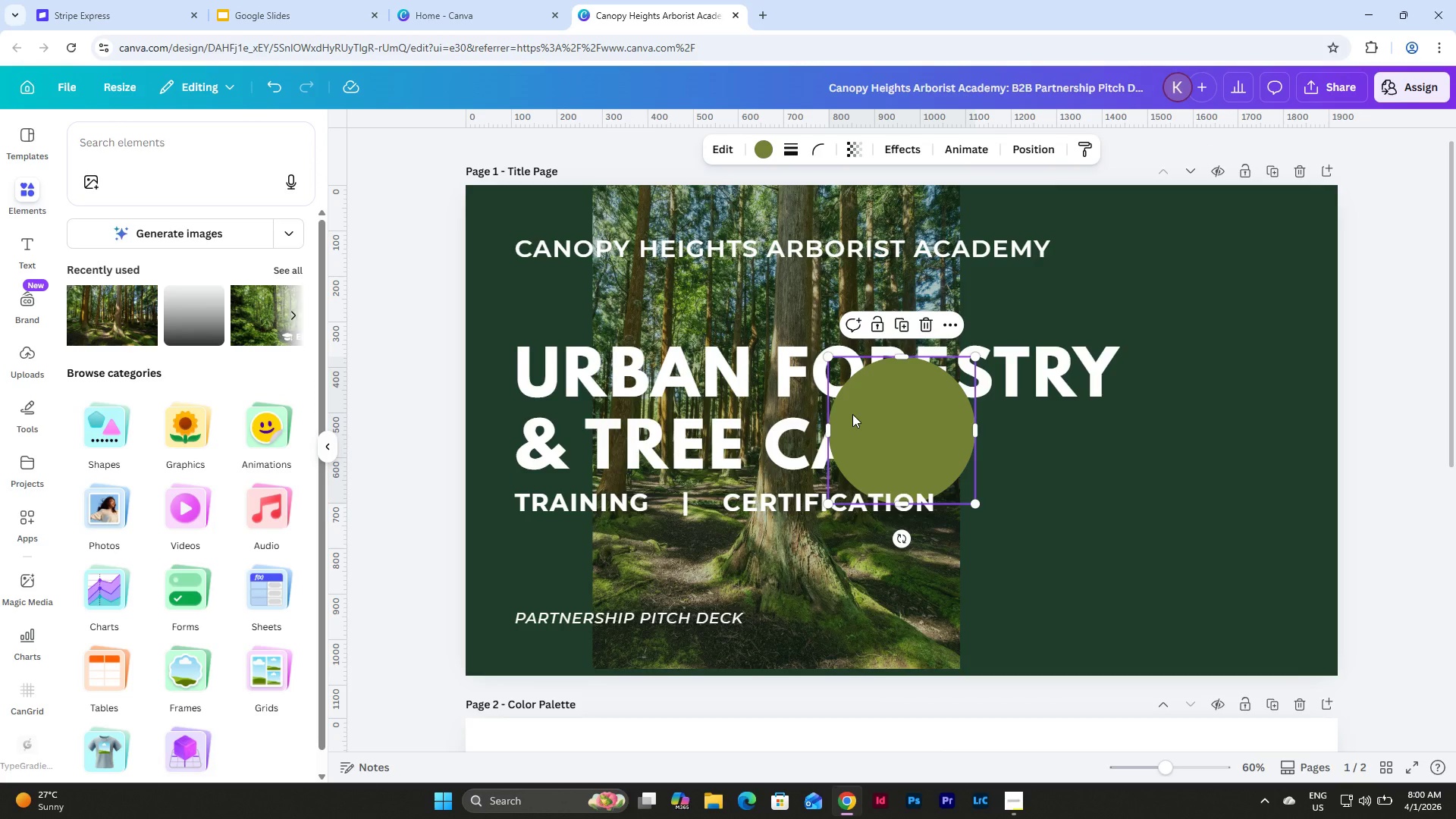 
key(Backspace)
 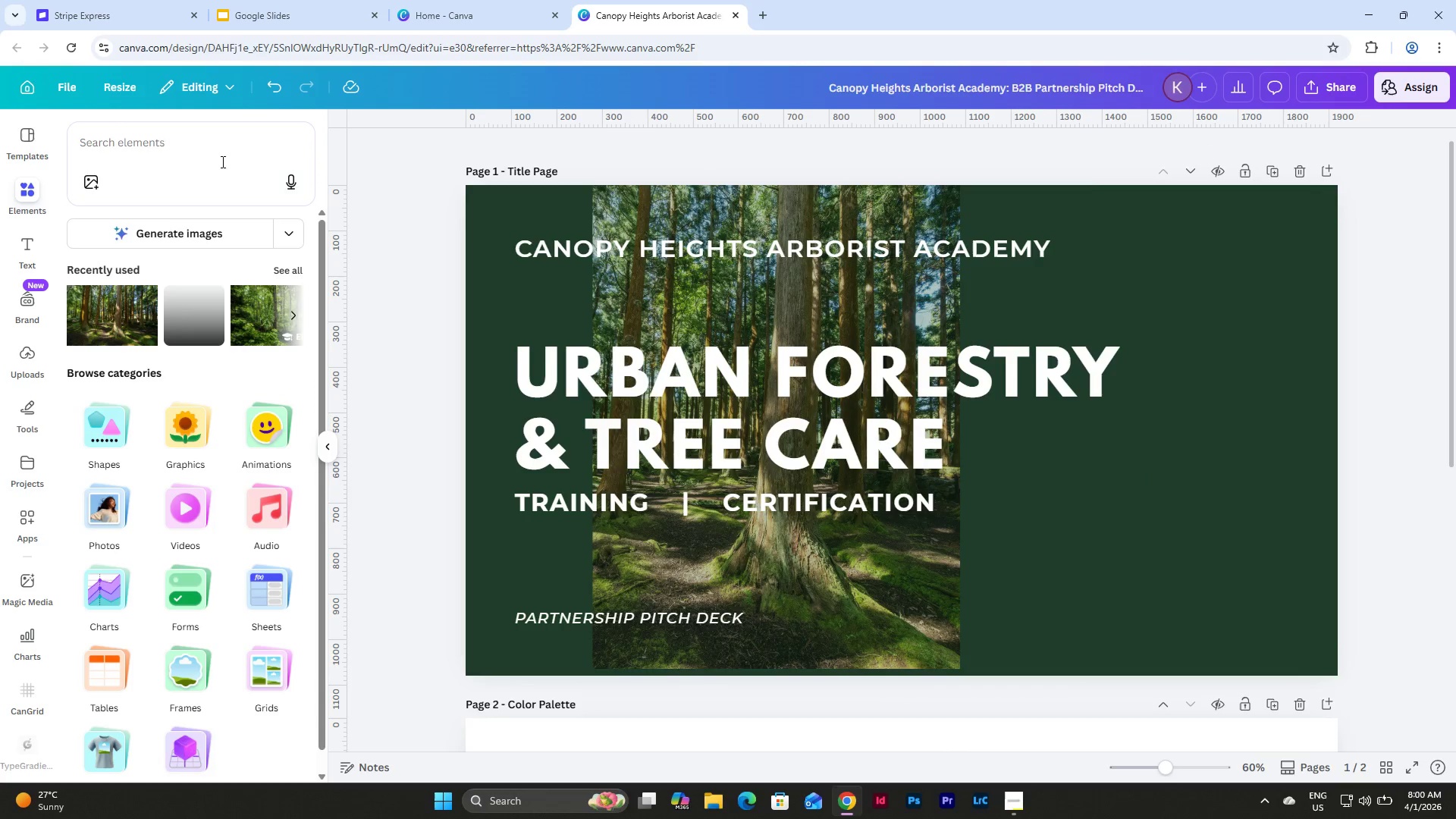 
left_click([196, 155])
 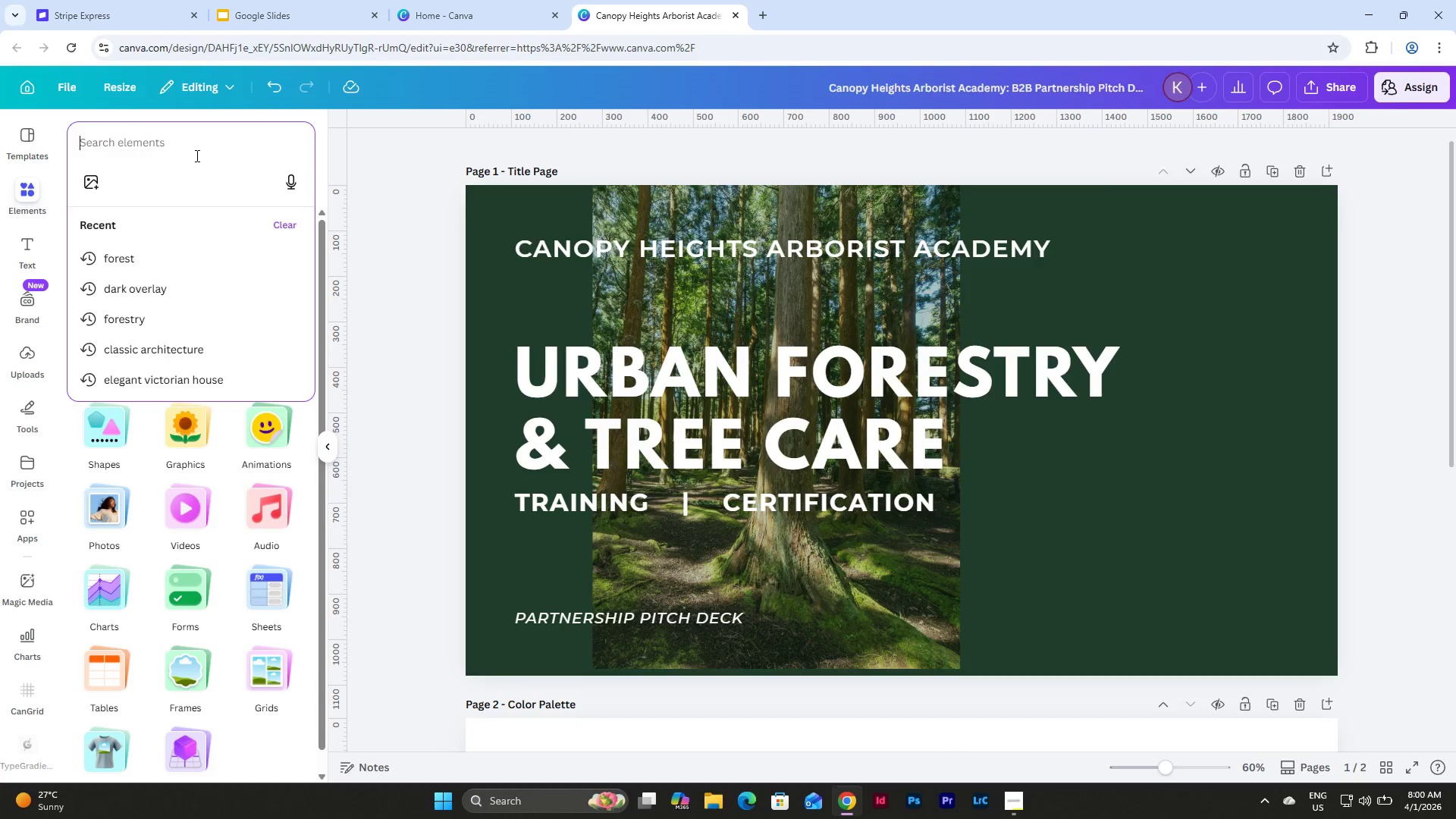 
type(c)
key(Backspace)
key(Backspace)
type(frame)
 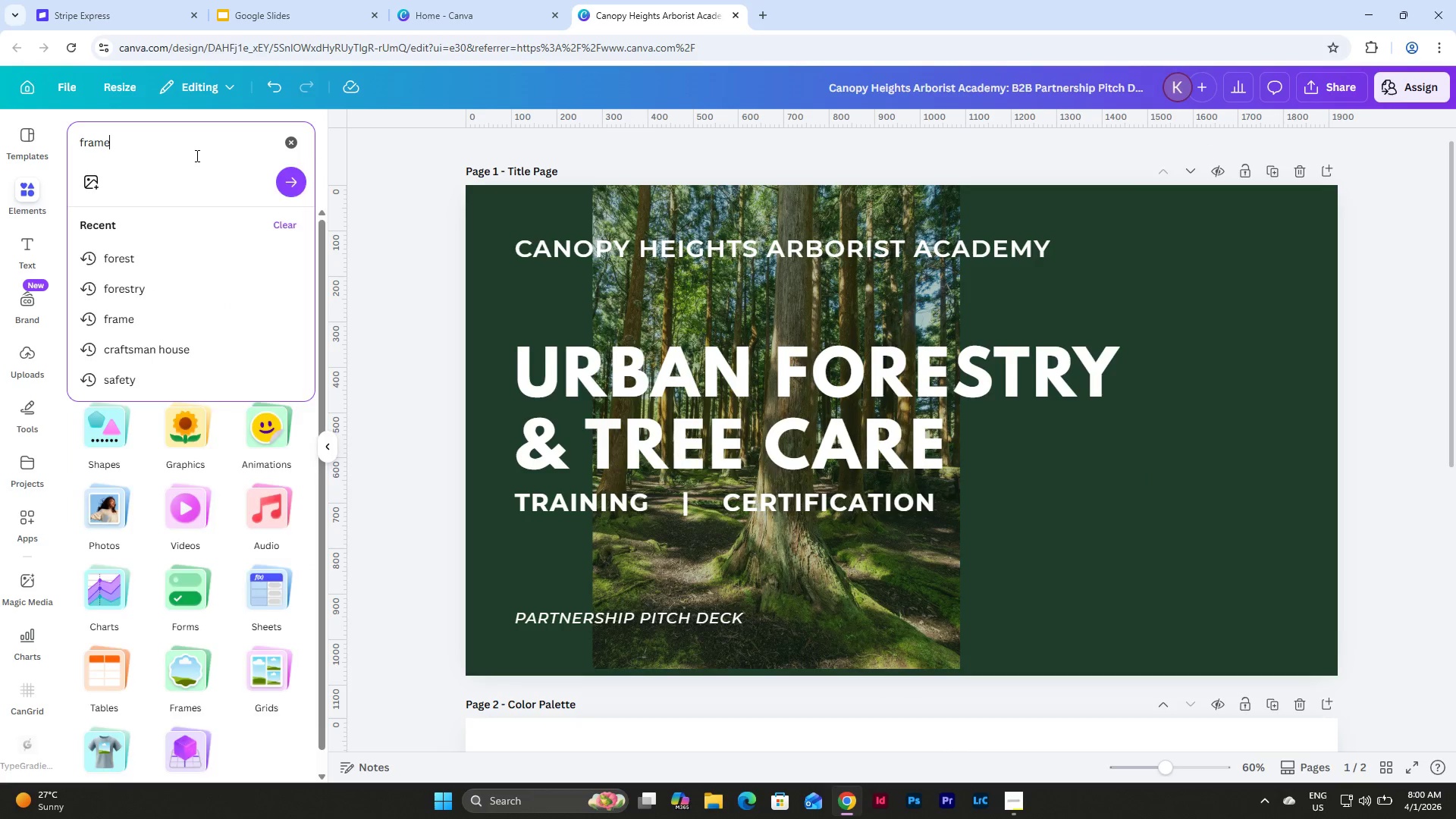 
key(Enter)
 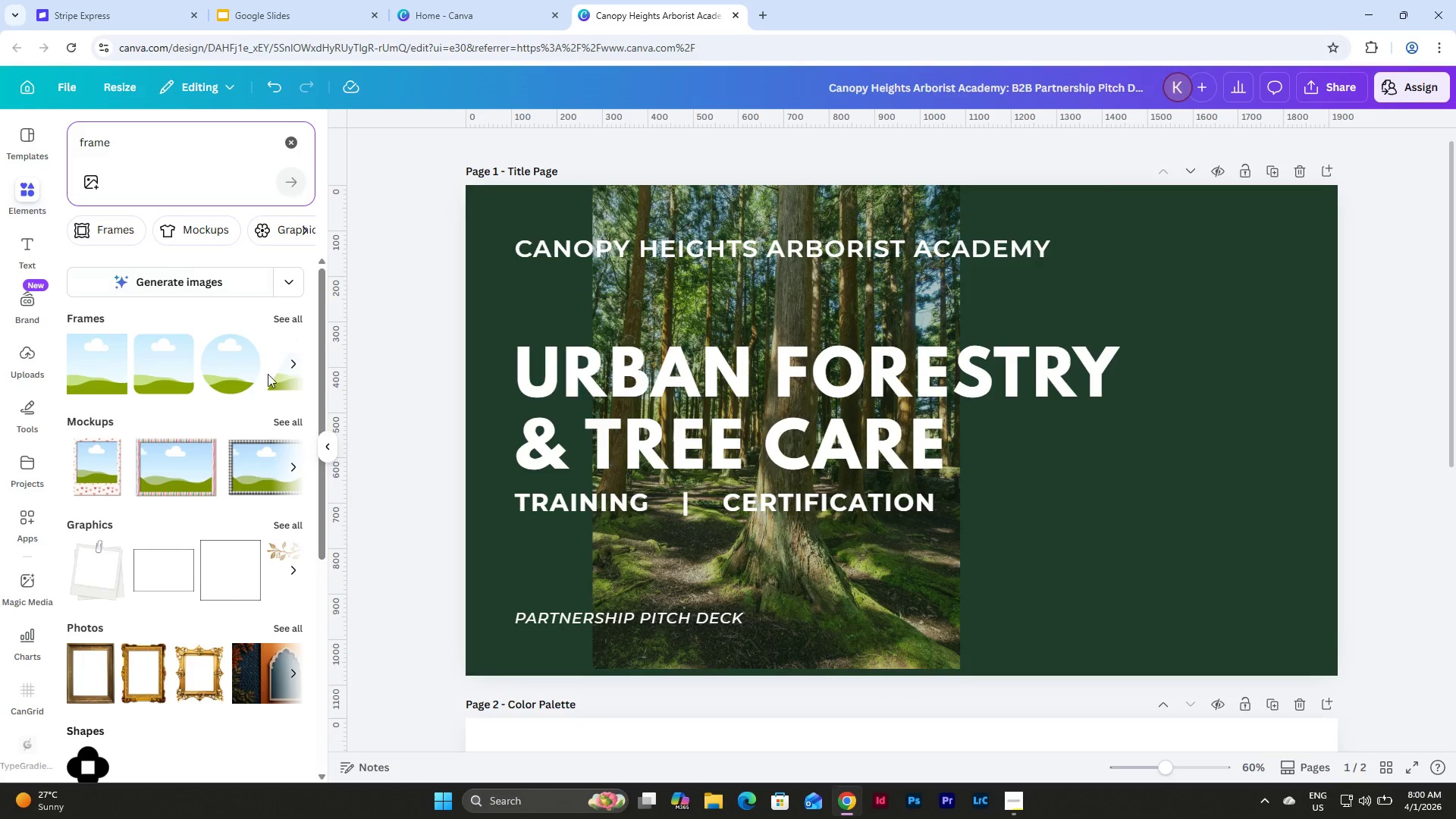 
left_click([287, 318])
 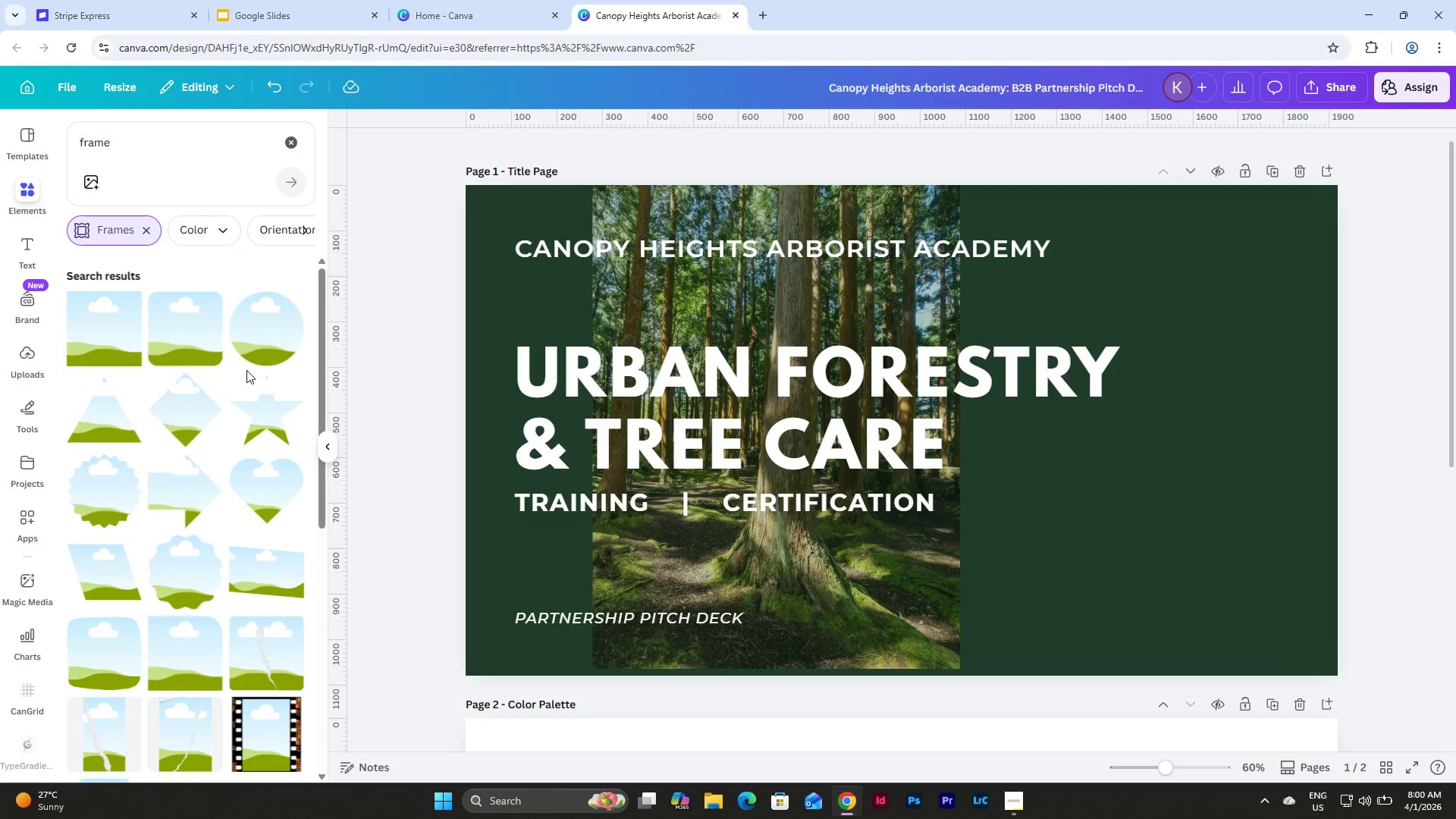 
scroll: coordinate [246, 370], scroll_direction: down, amount: 4.0
 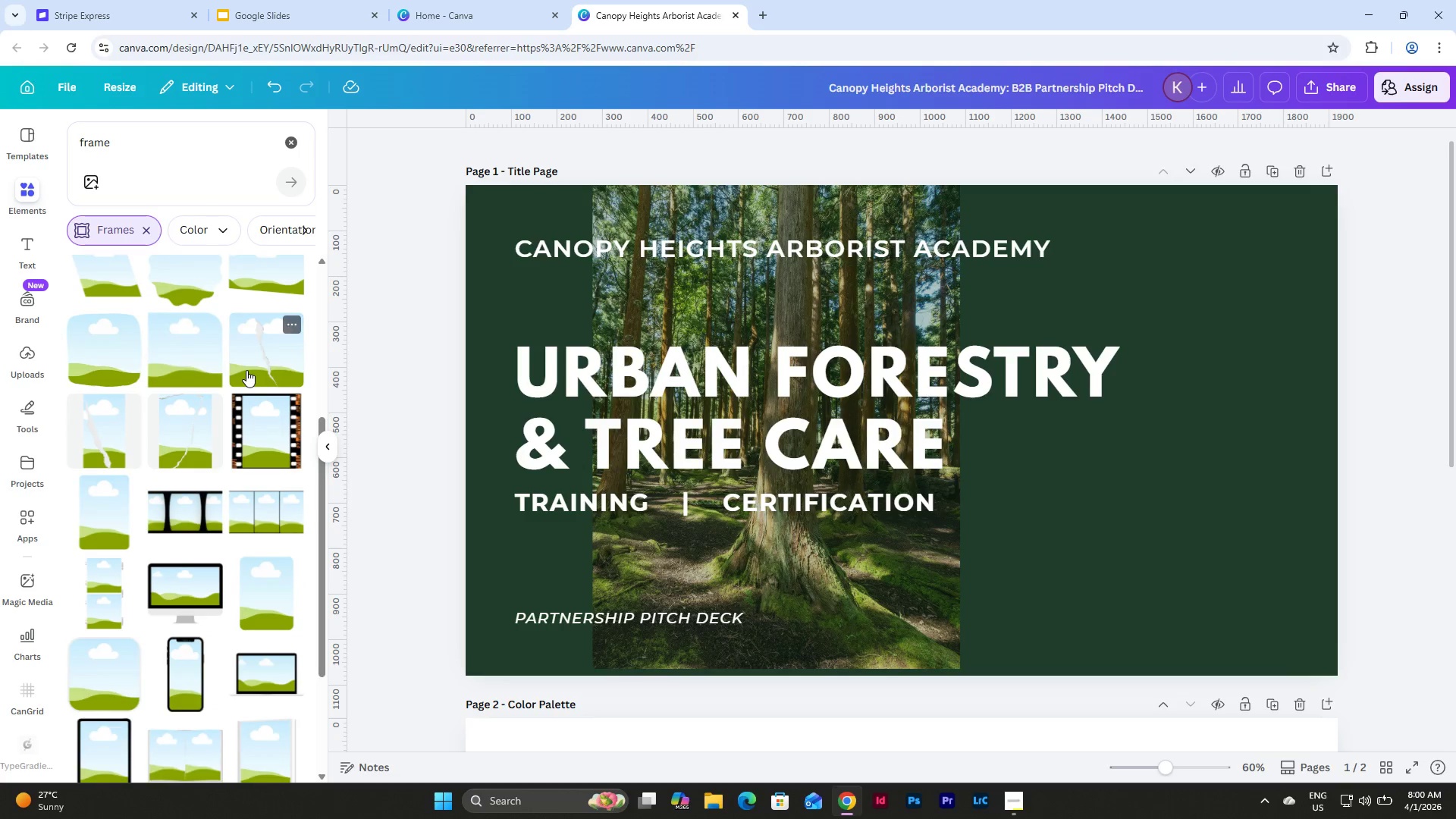 
scroll: coordinate [246, 370], scroll_direction: up, amount: 8.0
 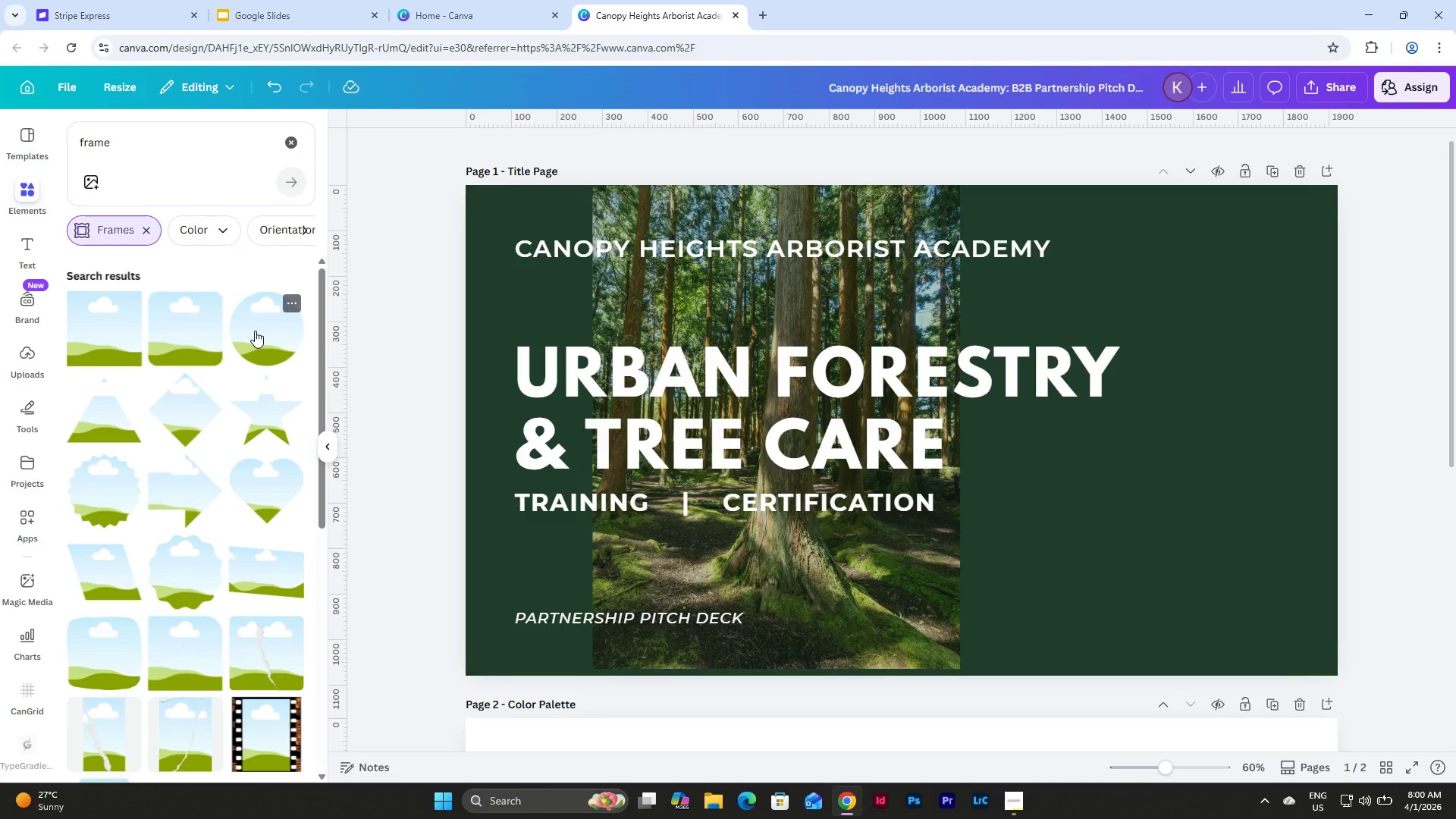 
scroll: coordinate [255, 331], scroll_direction: down, amount: 3.0
 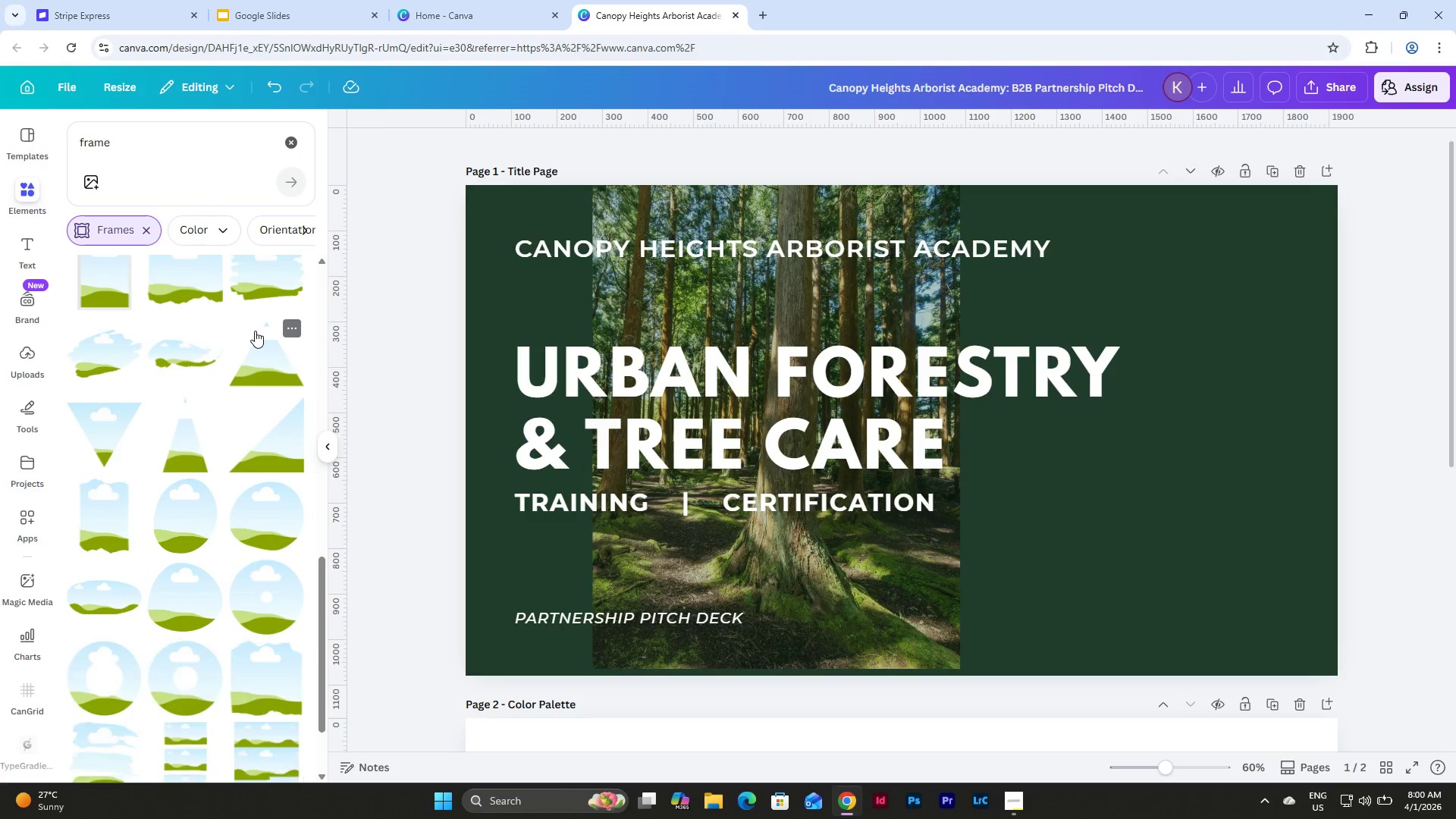 
left_click([269, 517])
 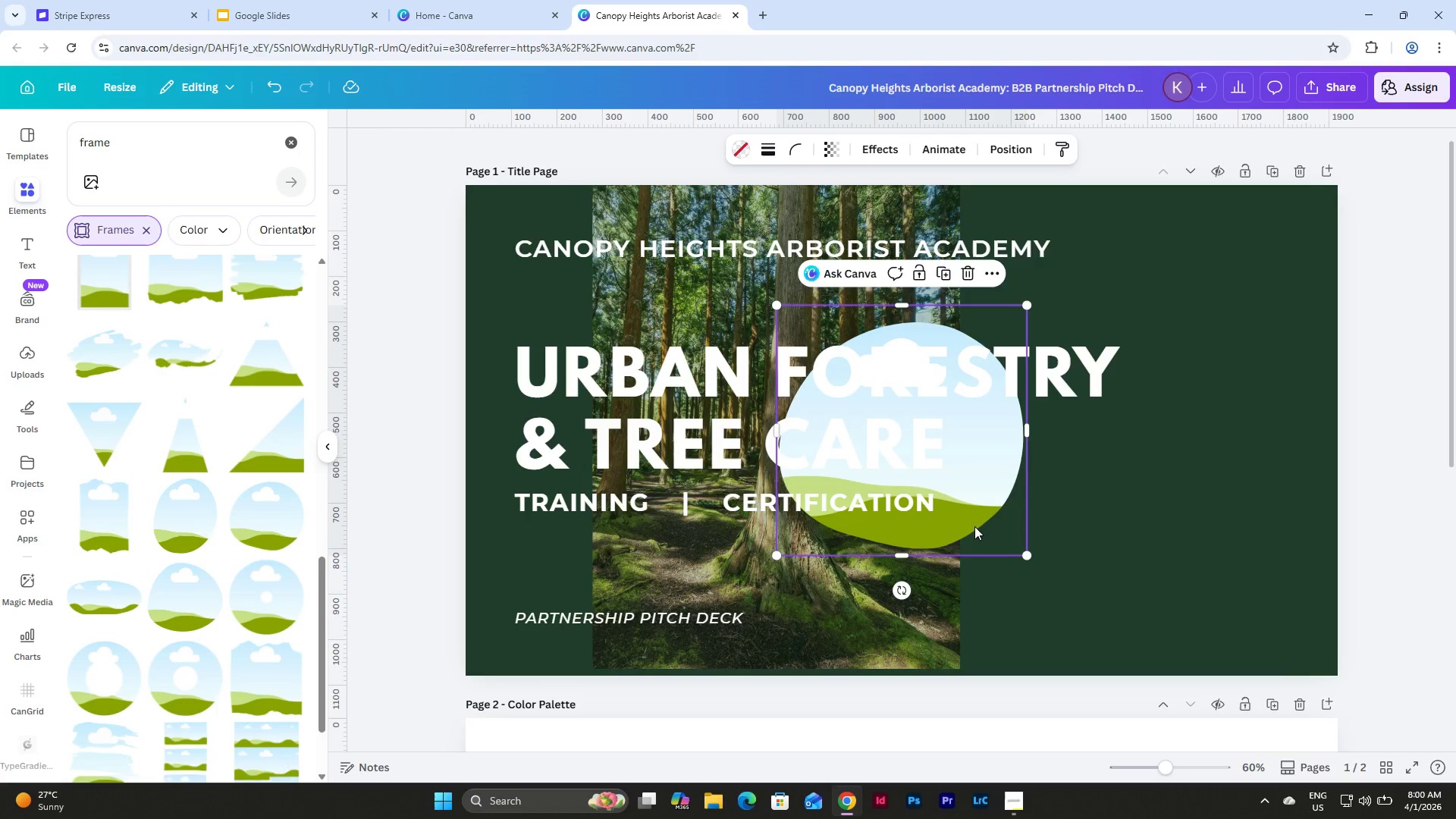 
left_click_drag(start_coordinate=[974, 517], to_coordinate=[1273, 498])
 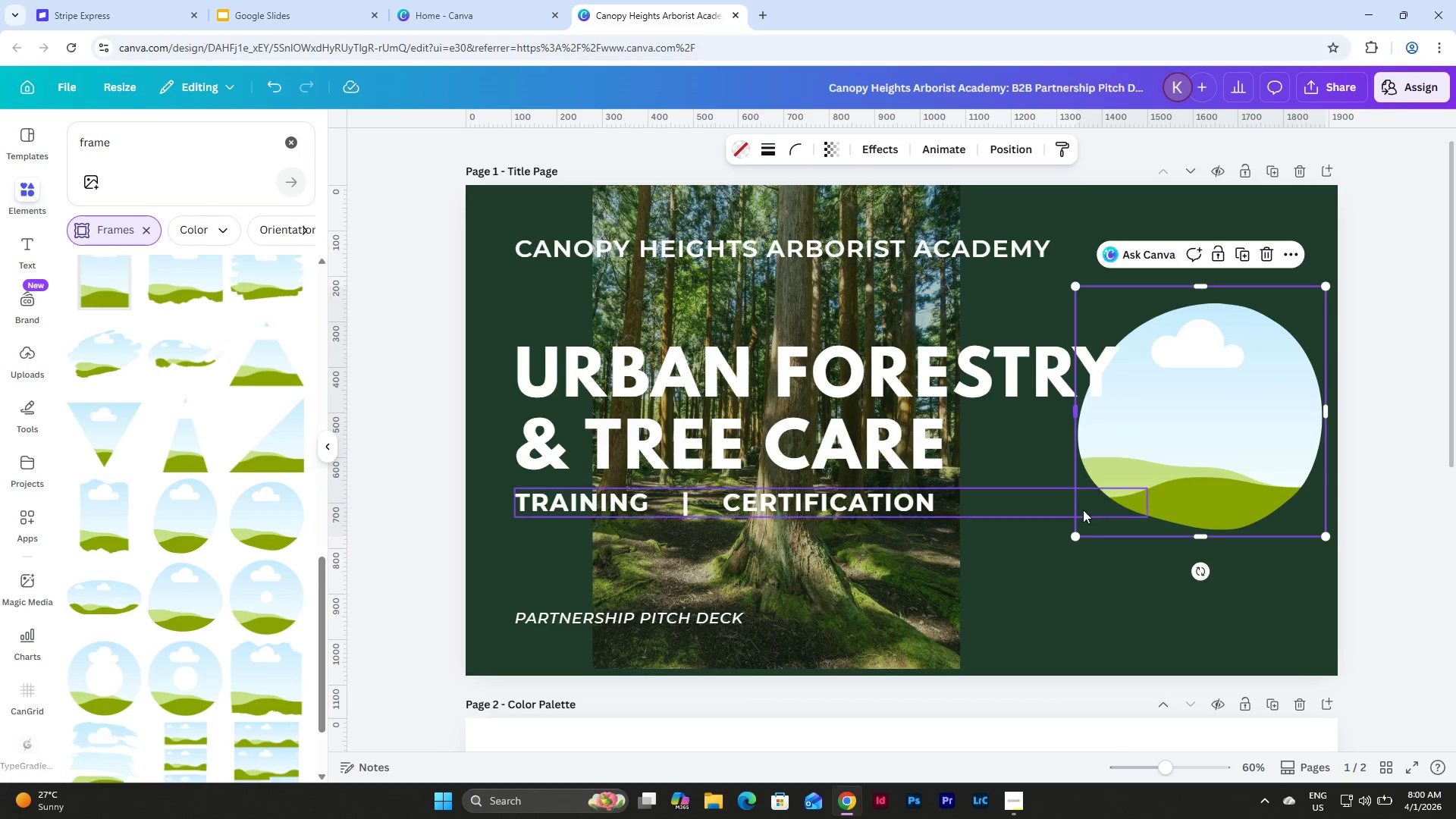 
left_click_drag(start_coordinate=[1075, 538], to_coordinate=[1046, 559])
 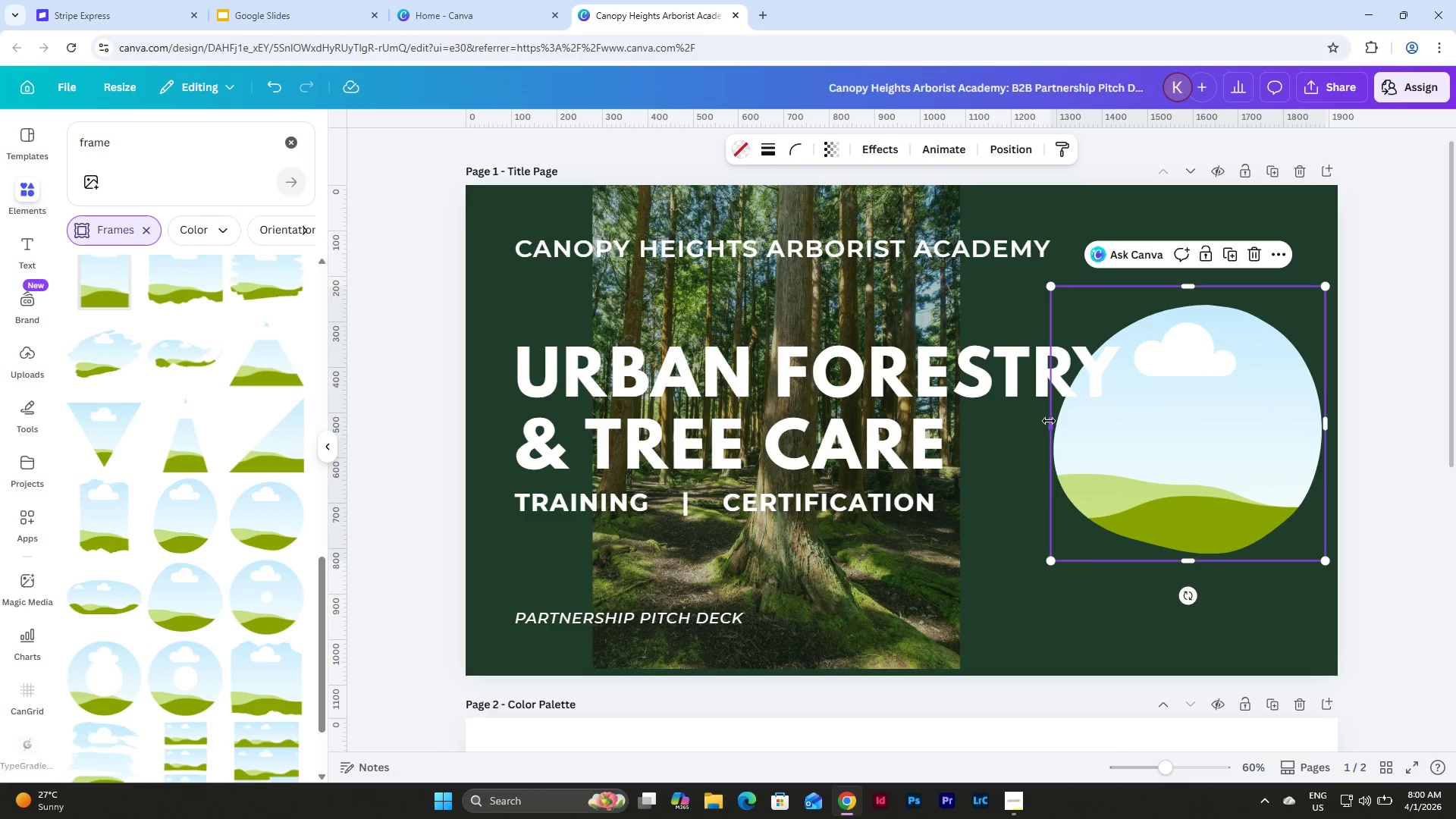 
left_click_drag(start_coordinate=[1049, 421], to_coordinate=[924, 494])
 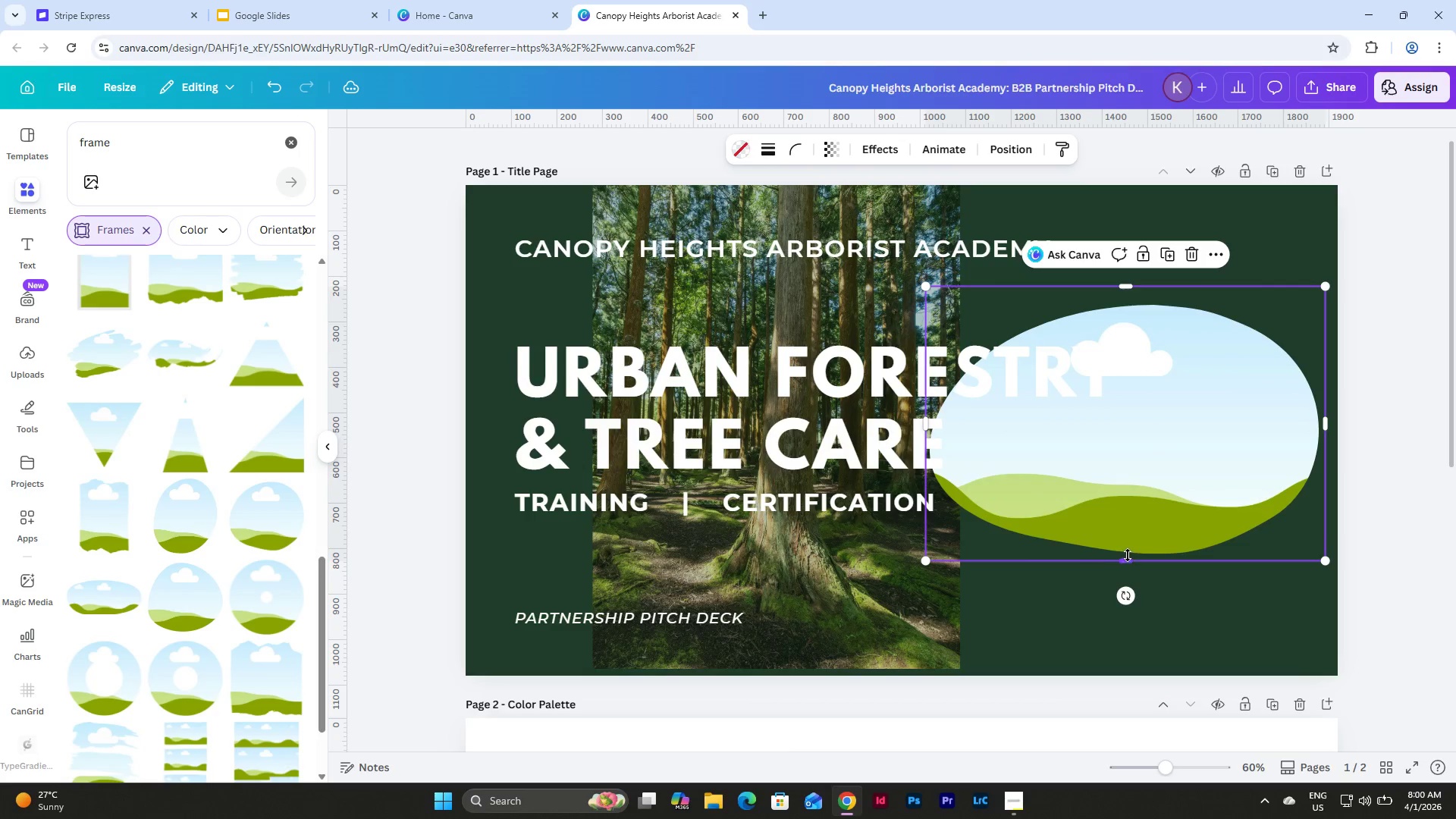 
left_click_drag(start_coordinate=[1128, 555], to_coordinate=[1147, 621])
 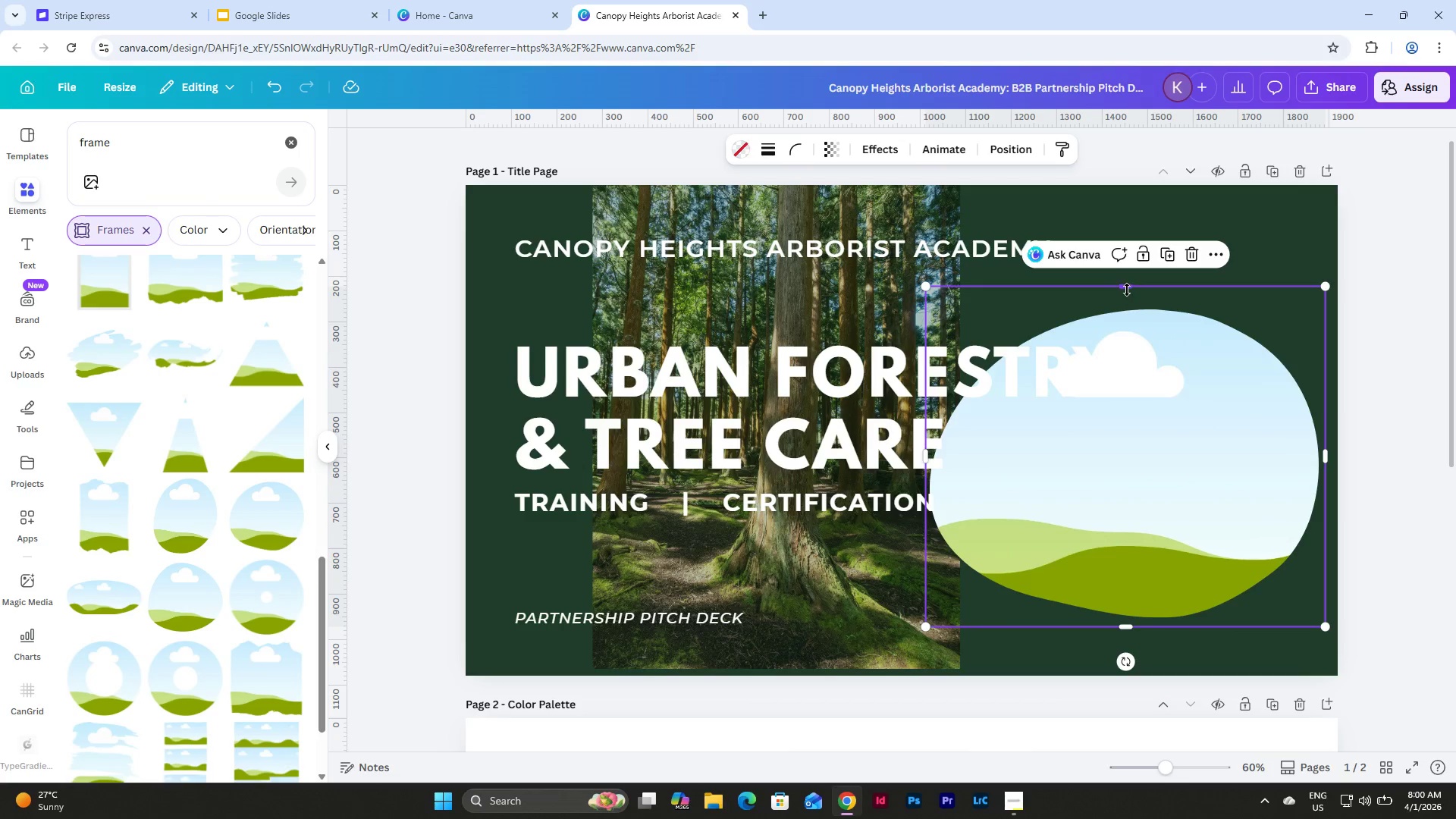 
left_click_drag(start_coordinate=[1126, 289], to_coordinate=[1124, 241])
 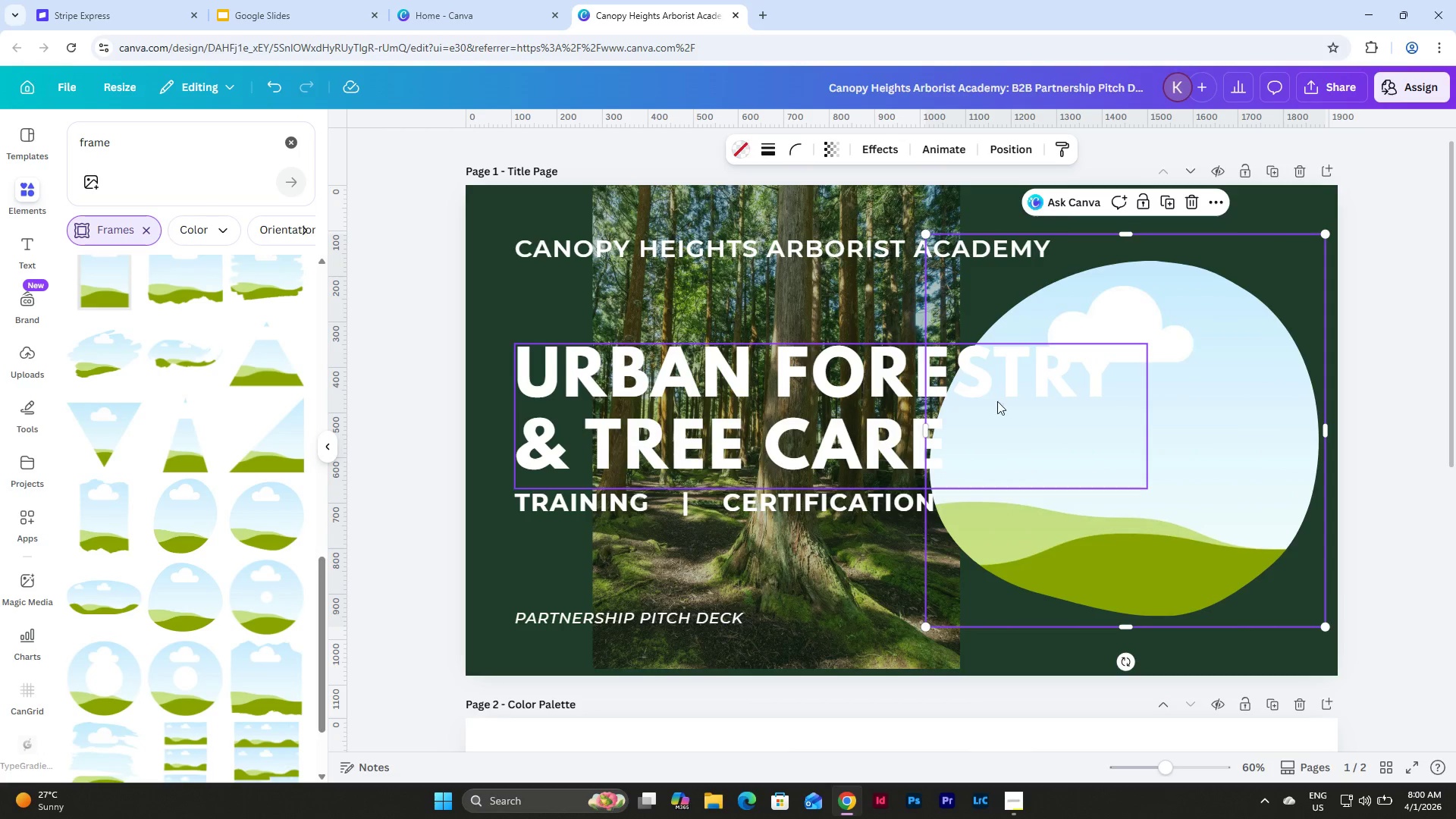 
left_click([836, 301])
 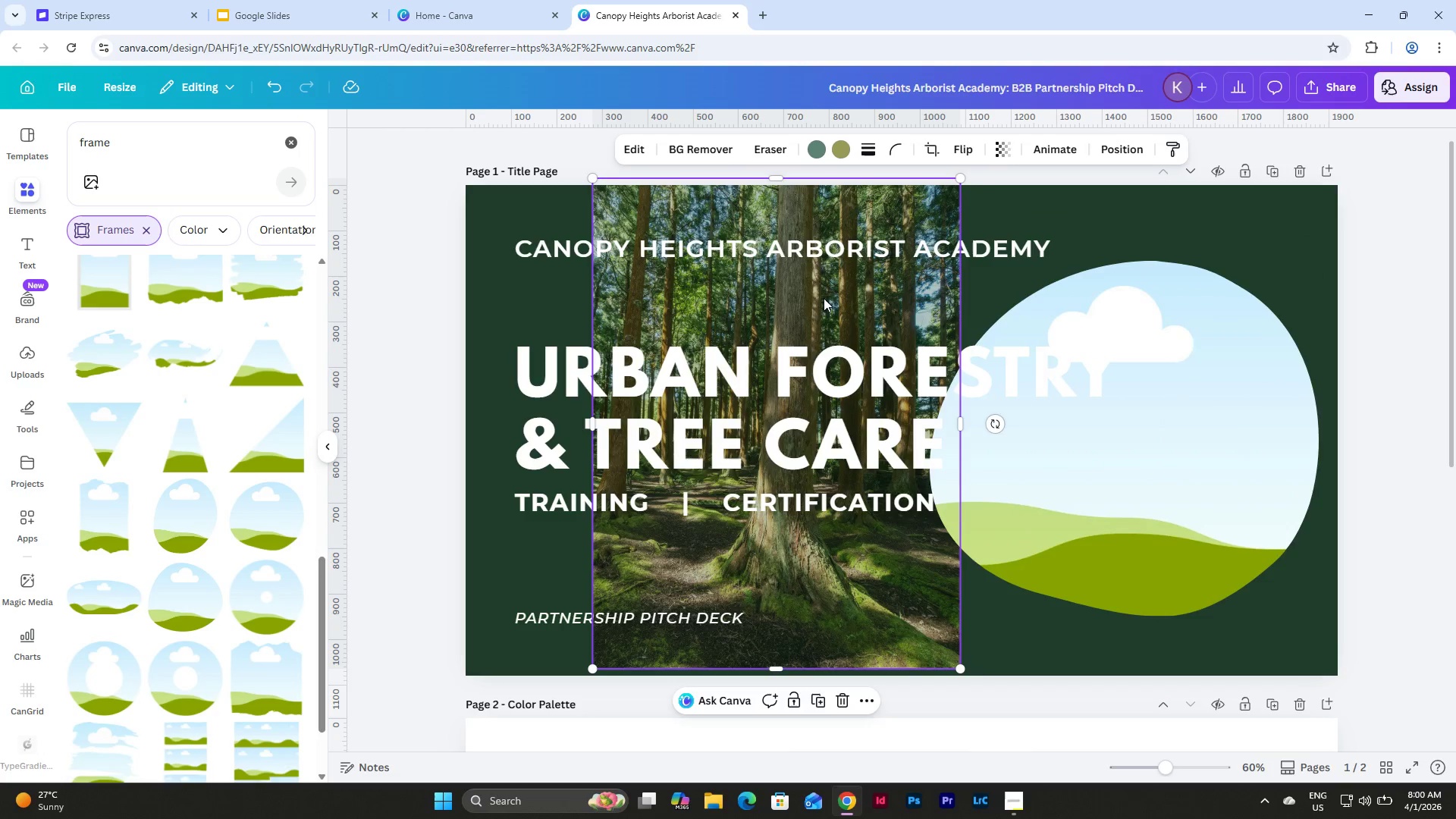 
left_click_drag(start_coordinate=[821, 297], to_coordinate=[1161, 460])
 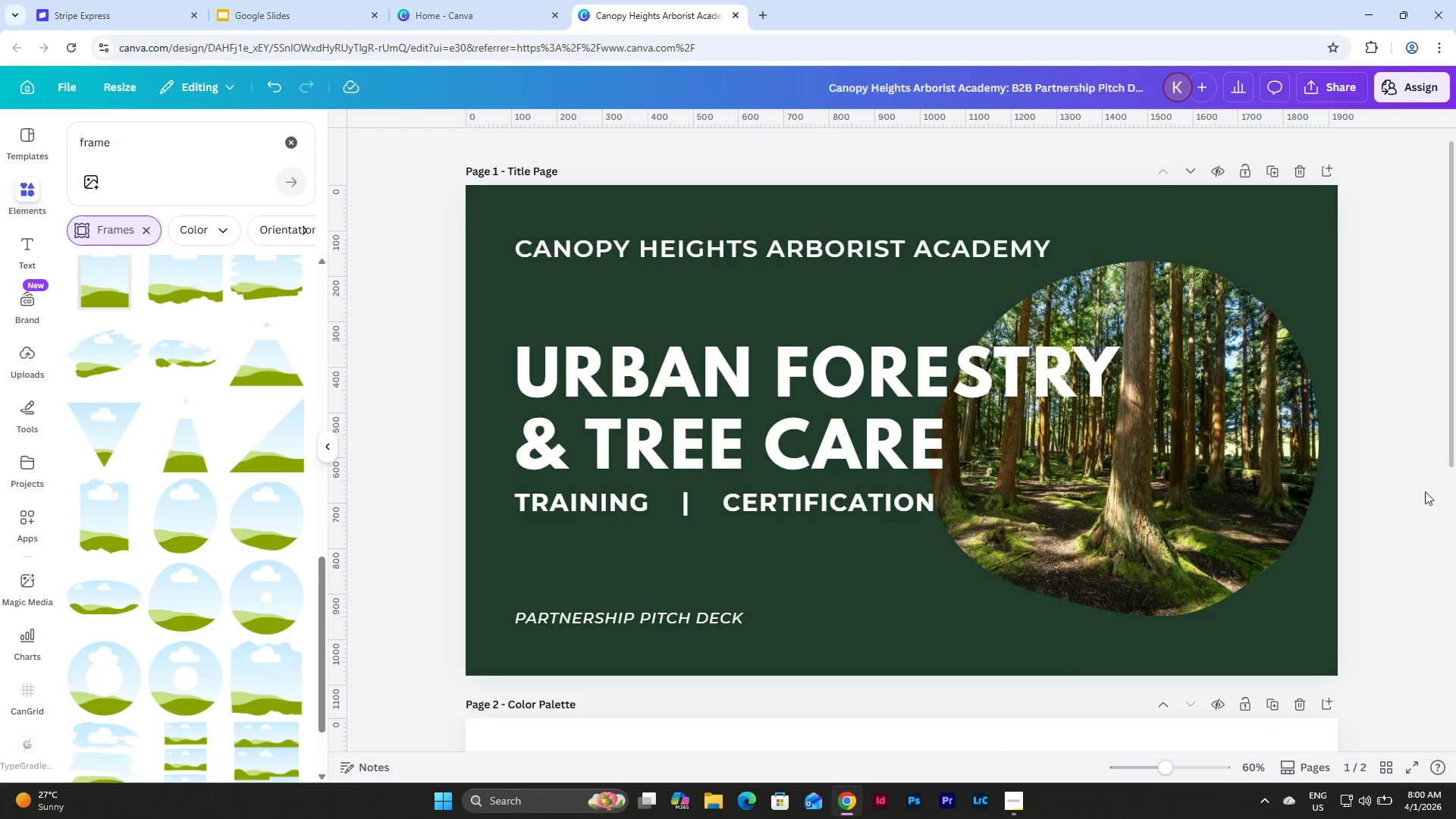 
left_click([1420, 462])
 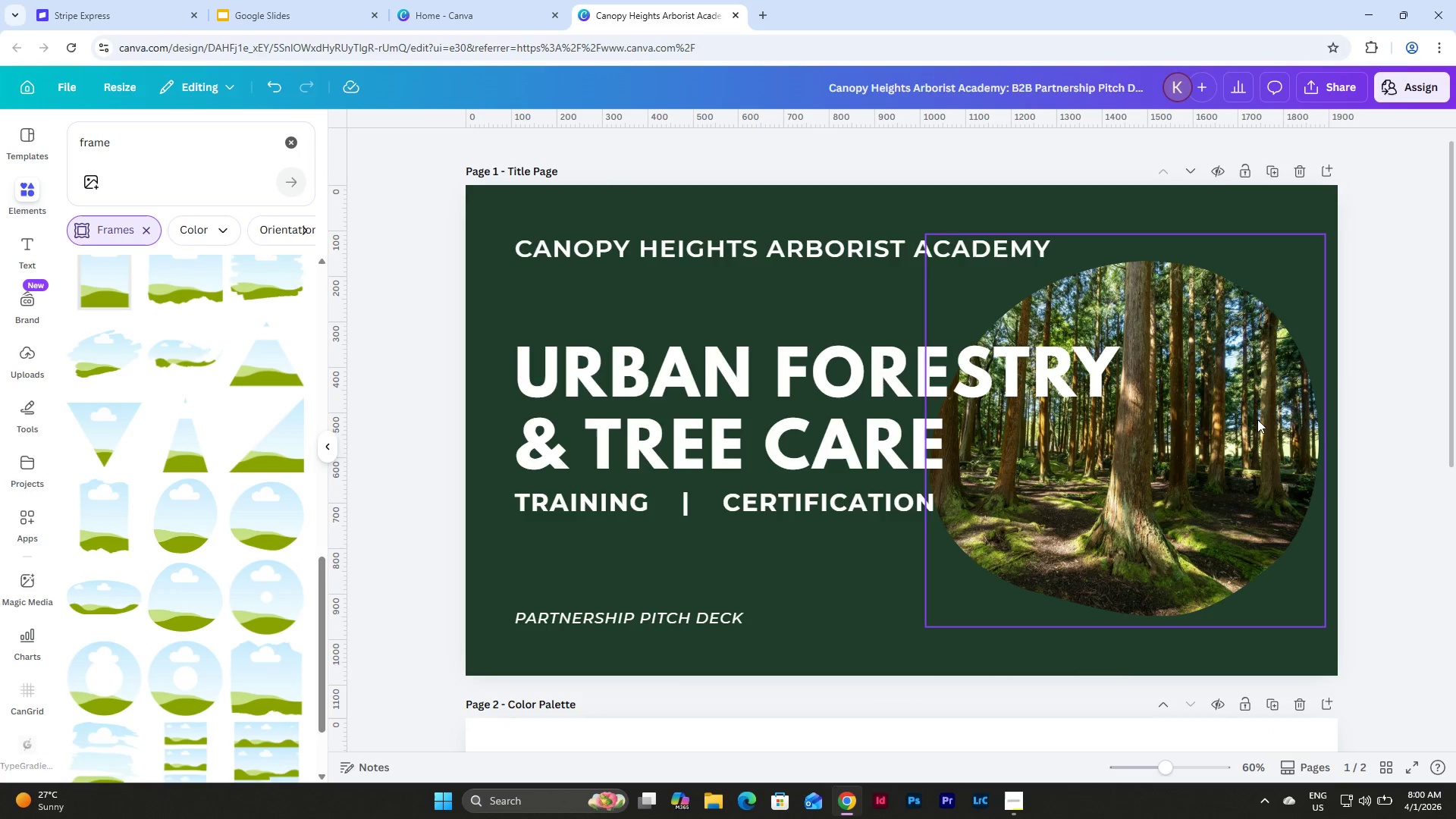 
left_click([1253, 411])
 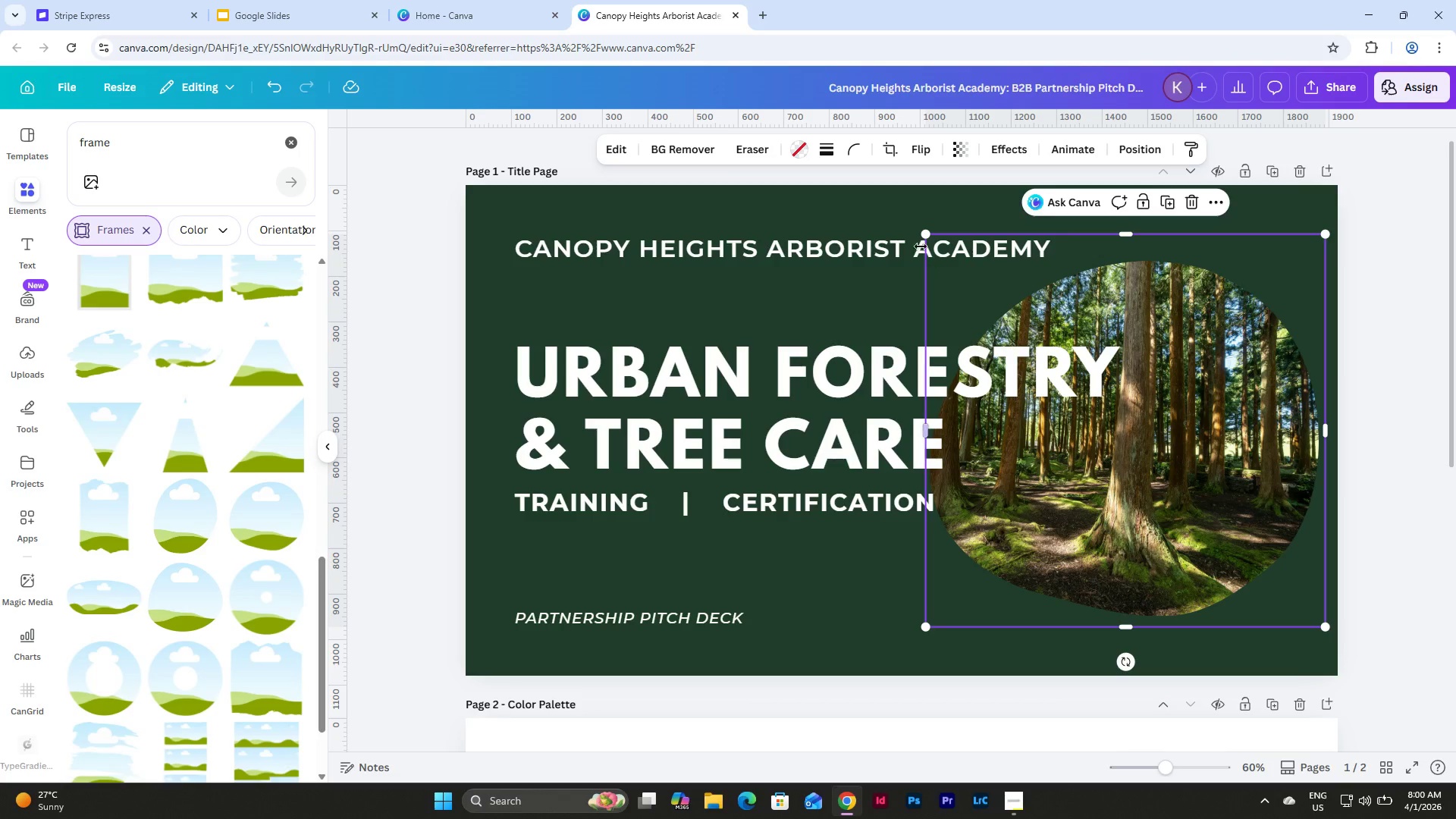 
left_click_drag(start_coordinate=[926, 234], to_coordinate=[1012, 206])
 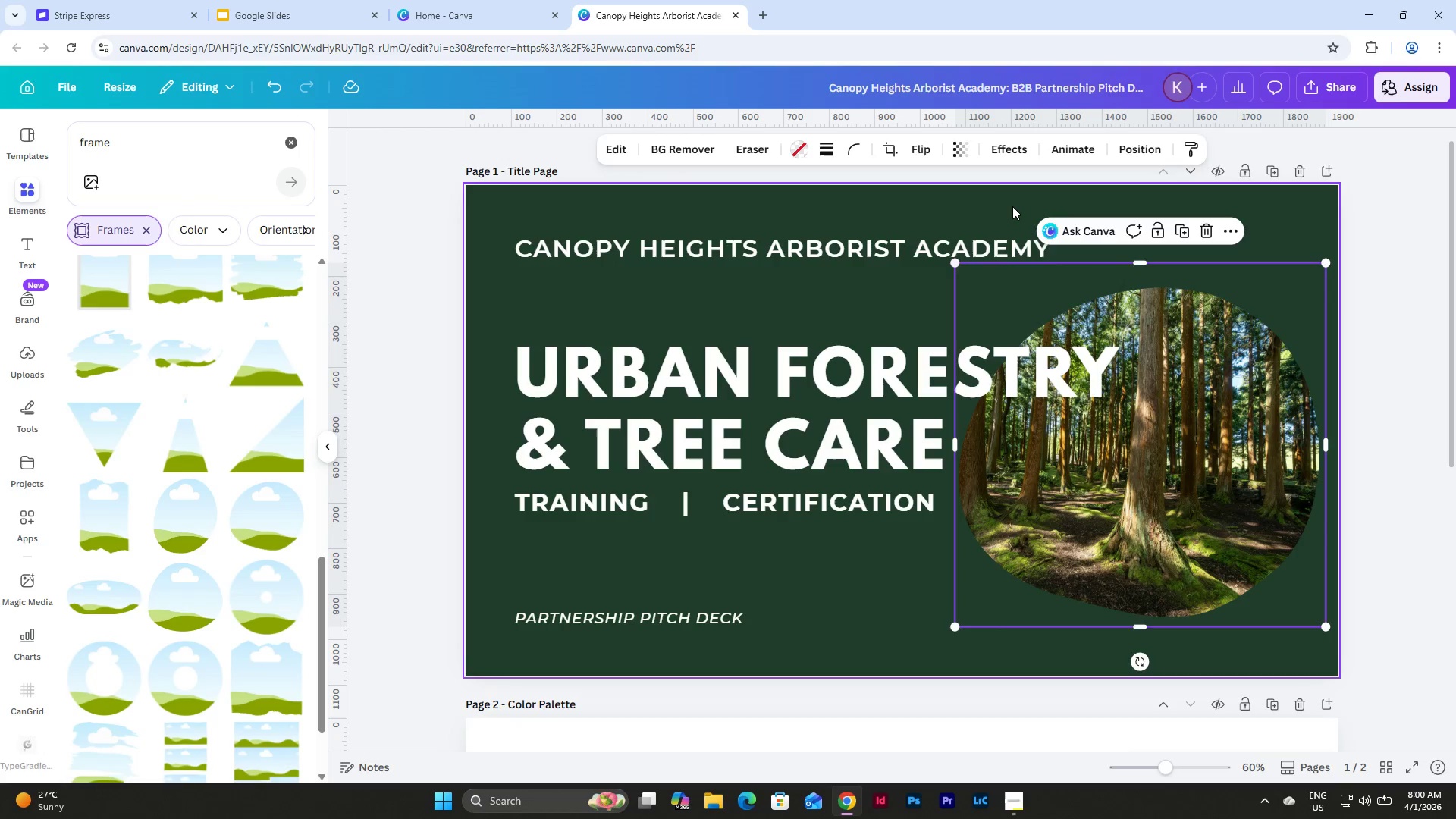 
left_click([1012, 206])
 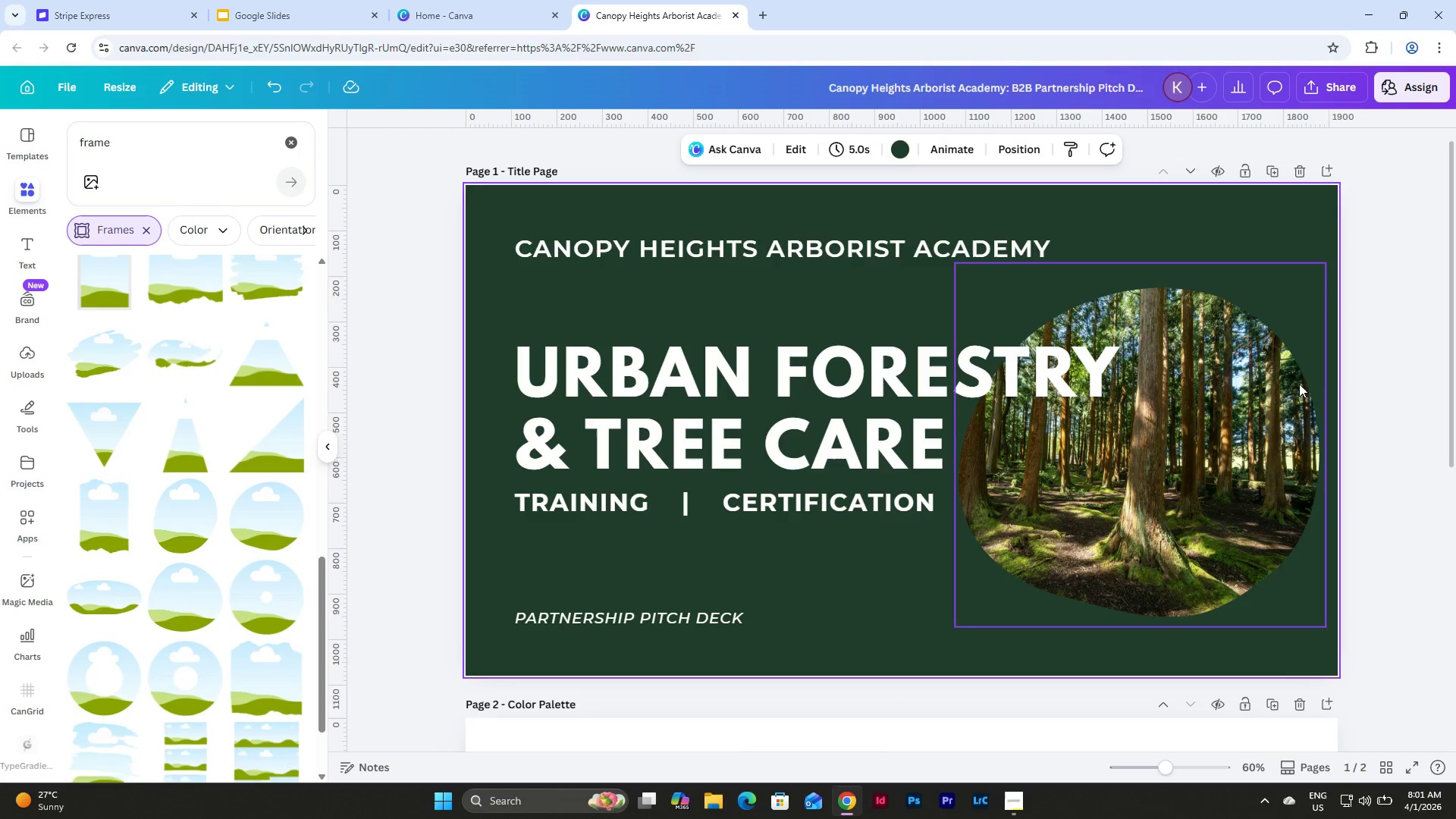 
left_click([1248, 377])
 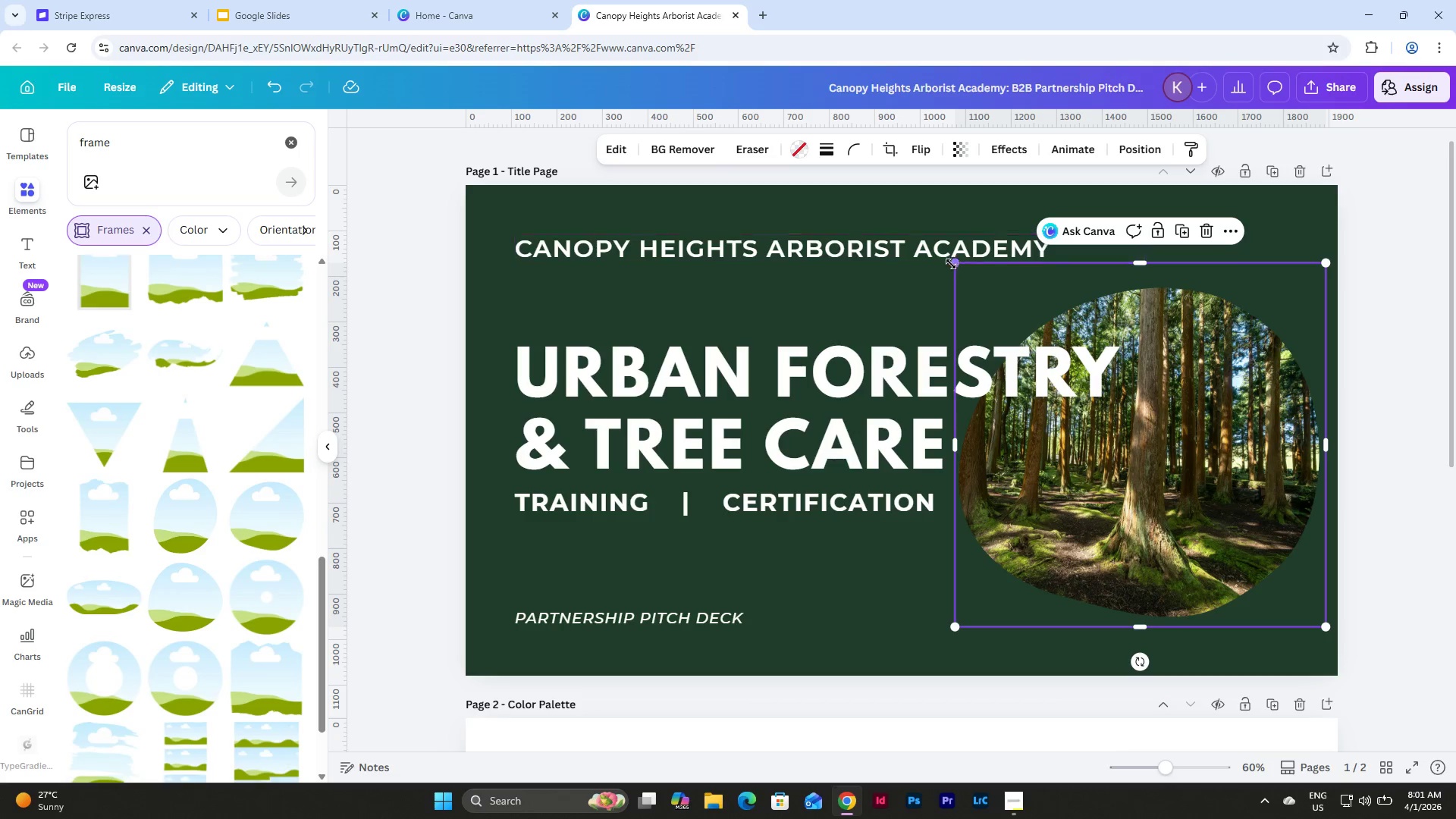 
left_click_drag(start_coordinate=[960, 266], to_coordinate=[1094, 365])
 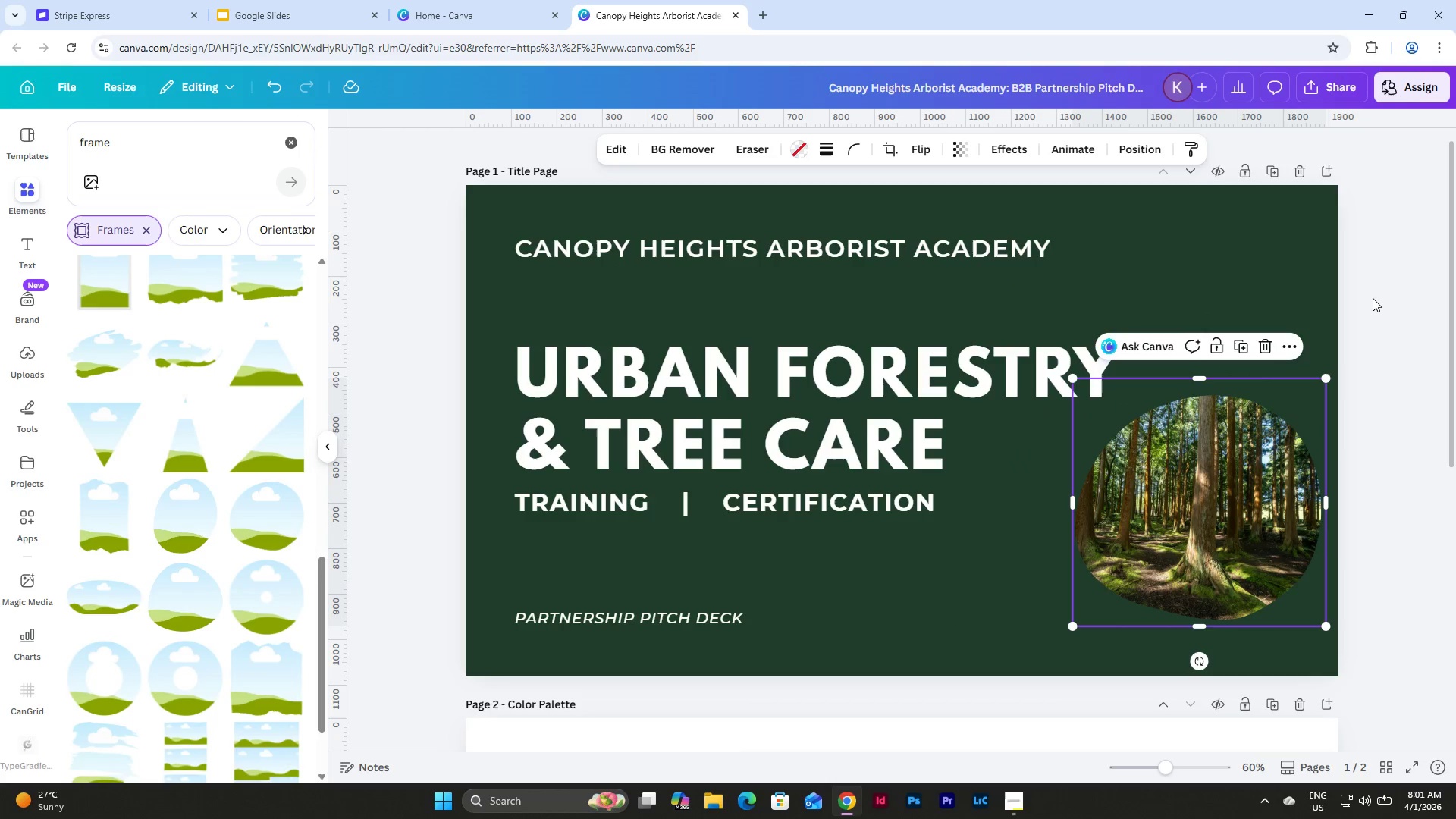 
left_click([1372, 298])
 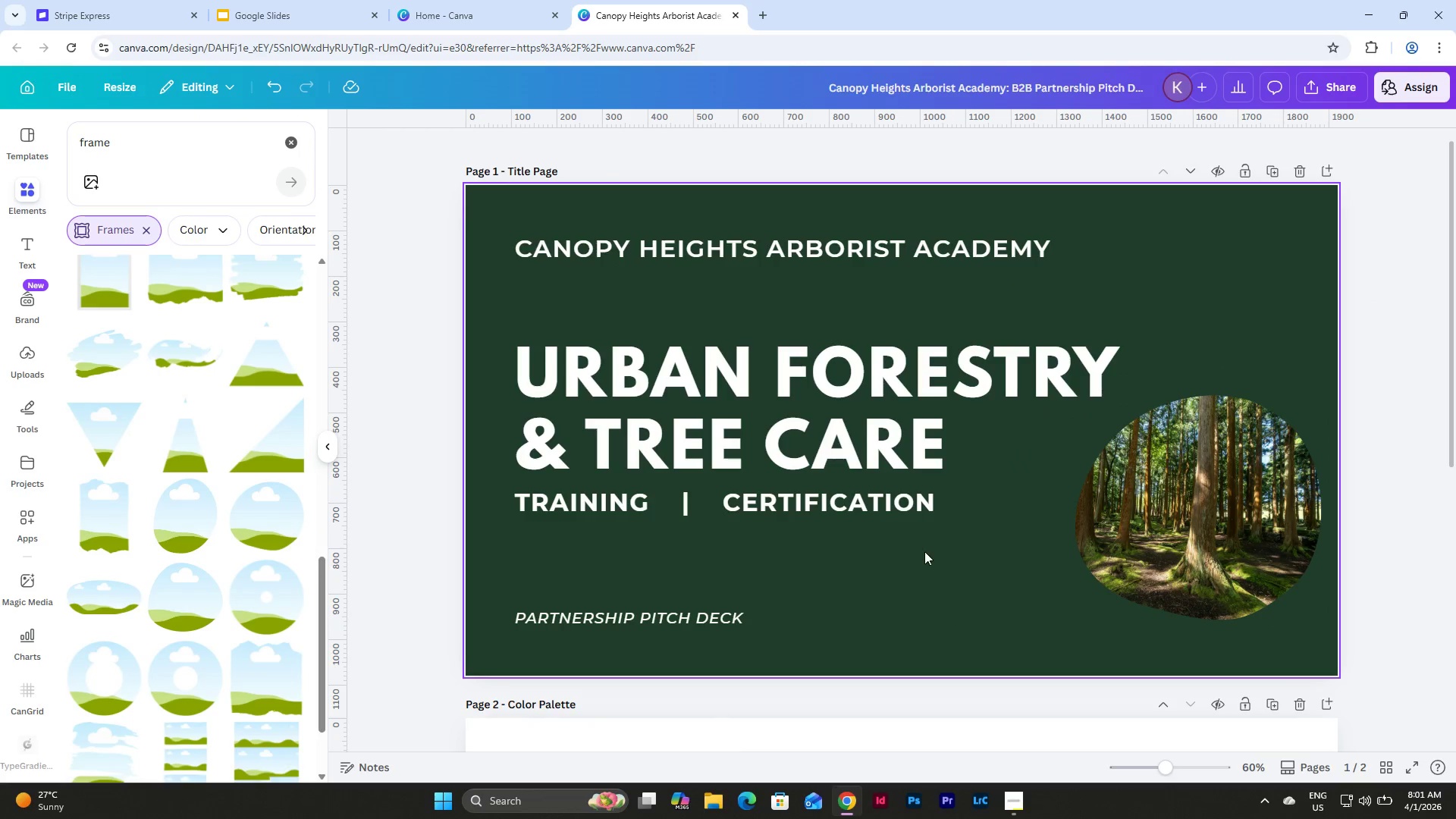 
left_click_drag(start_coordinate=[927, 557], to_coordinate=[504, 341])
 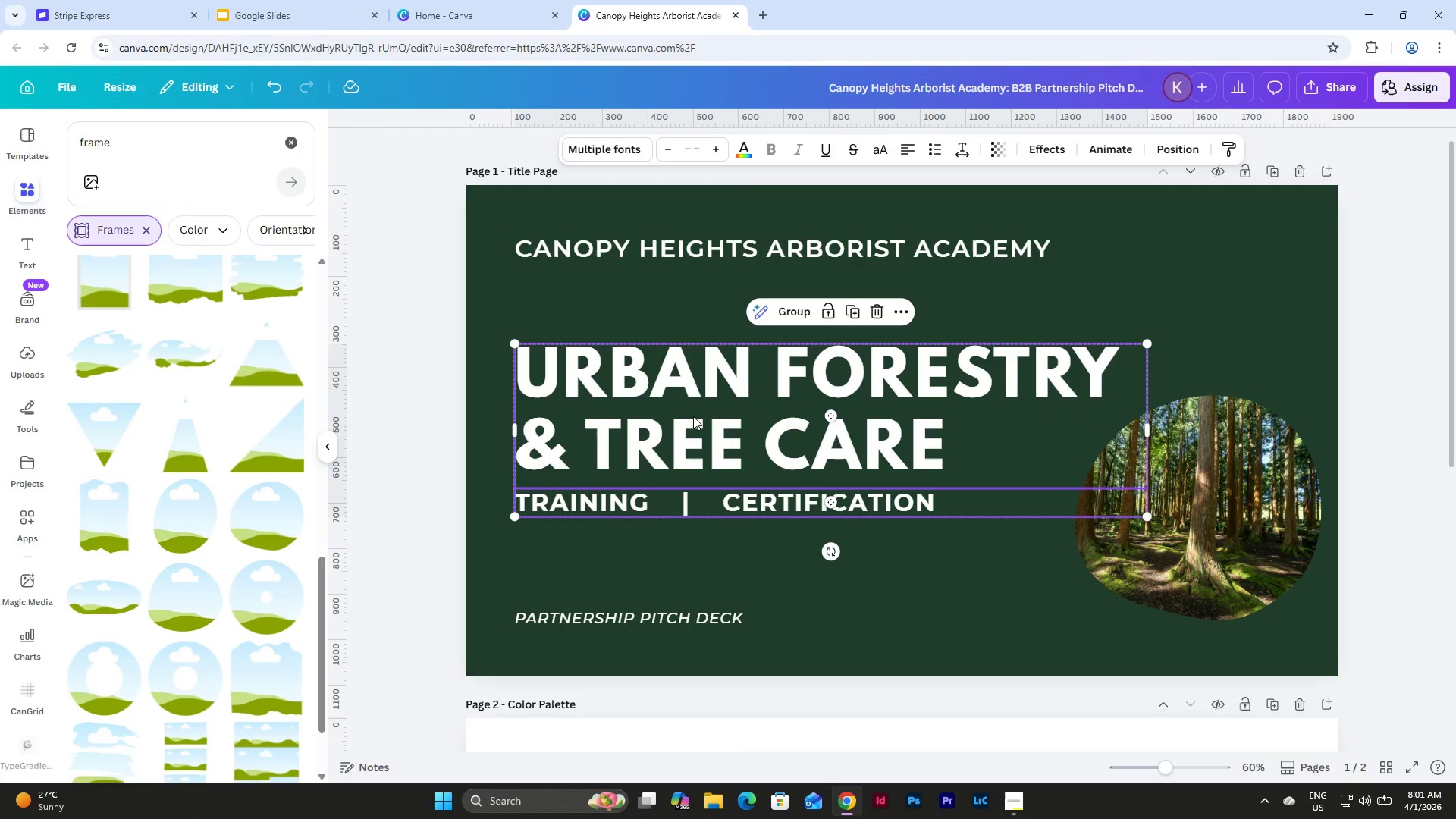 
left_click_drag(start_coordinate=[697, 419], to_coordinate=[695, 374])
 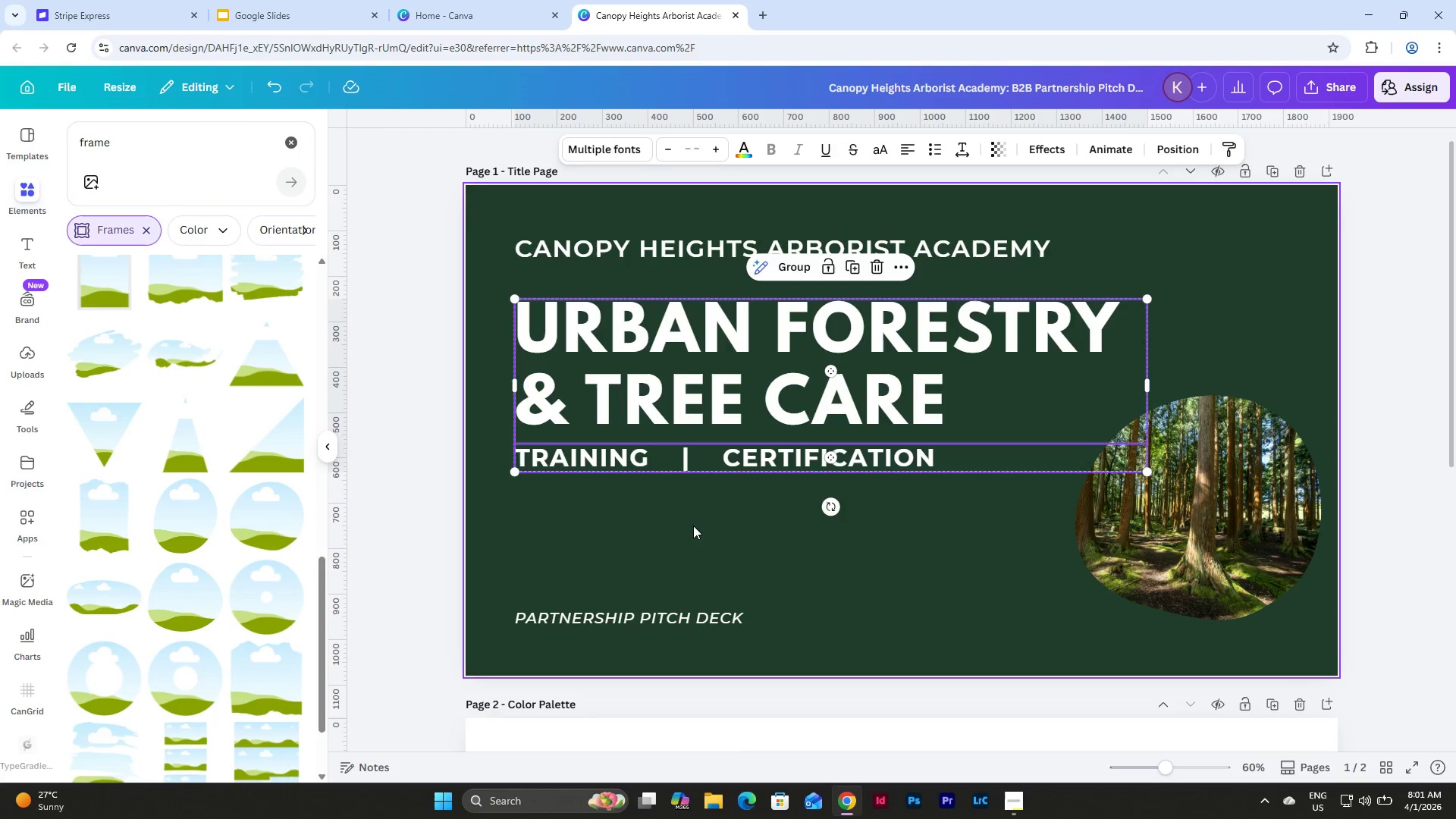 
left_click([693, 526])
 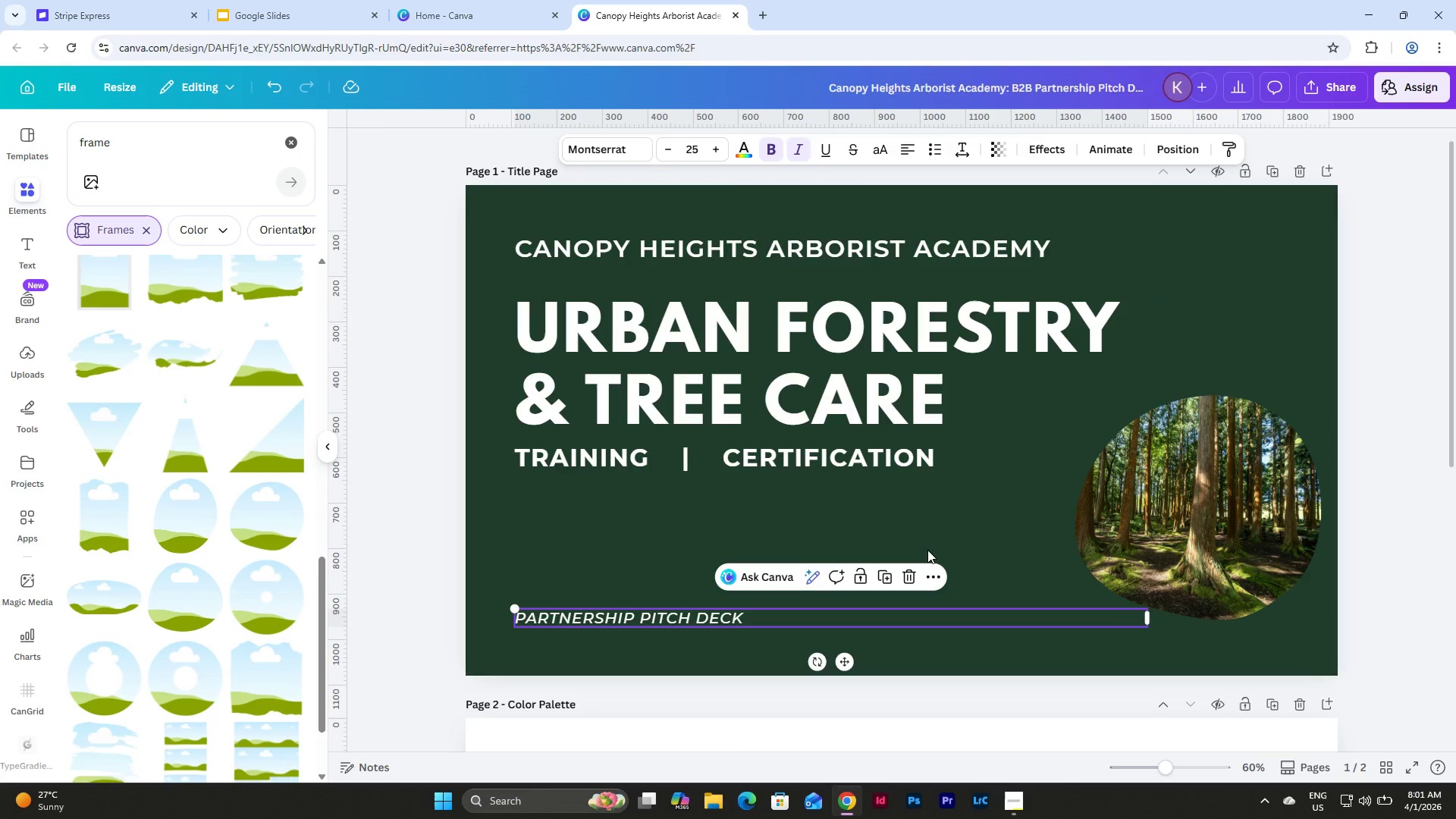 
left_click([970, 516])
 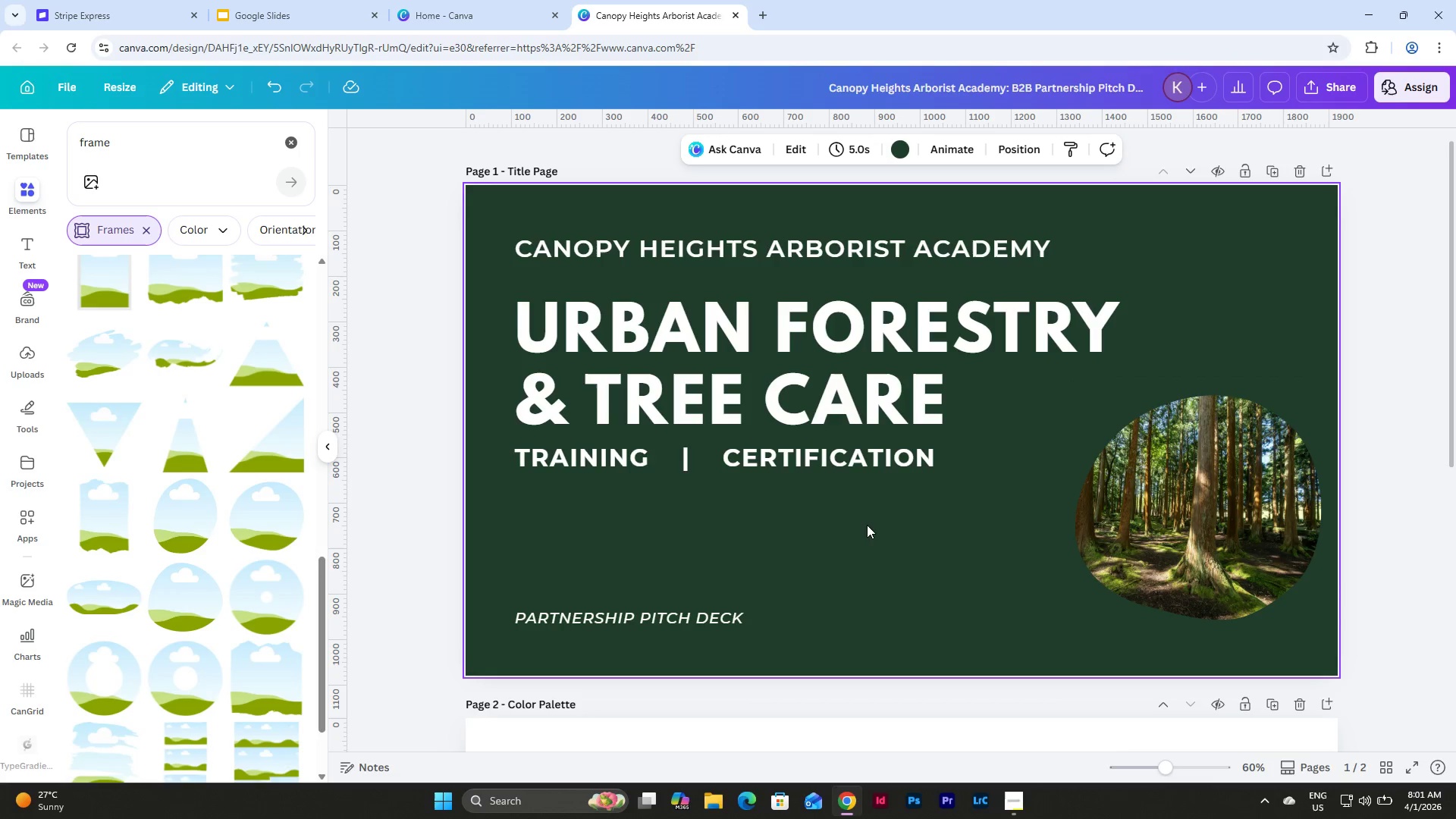 
left_click_drag(start_coordinate=[866, 525], to_coordinate=[506, 303])
 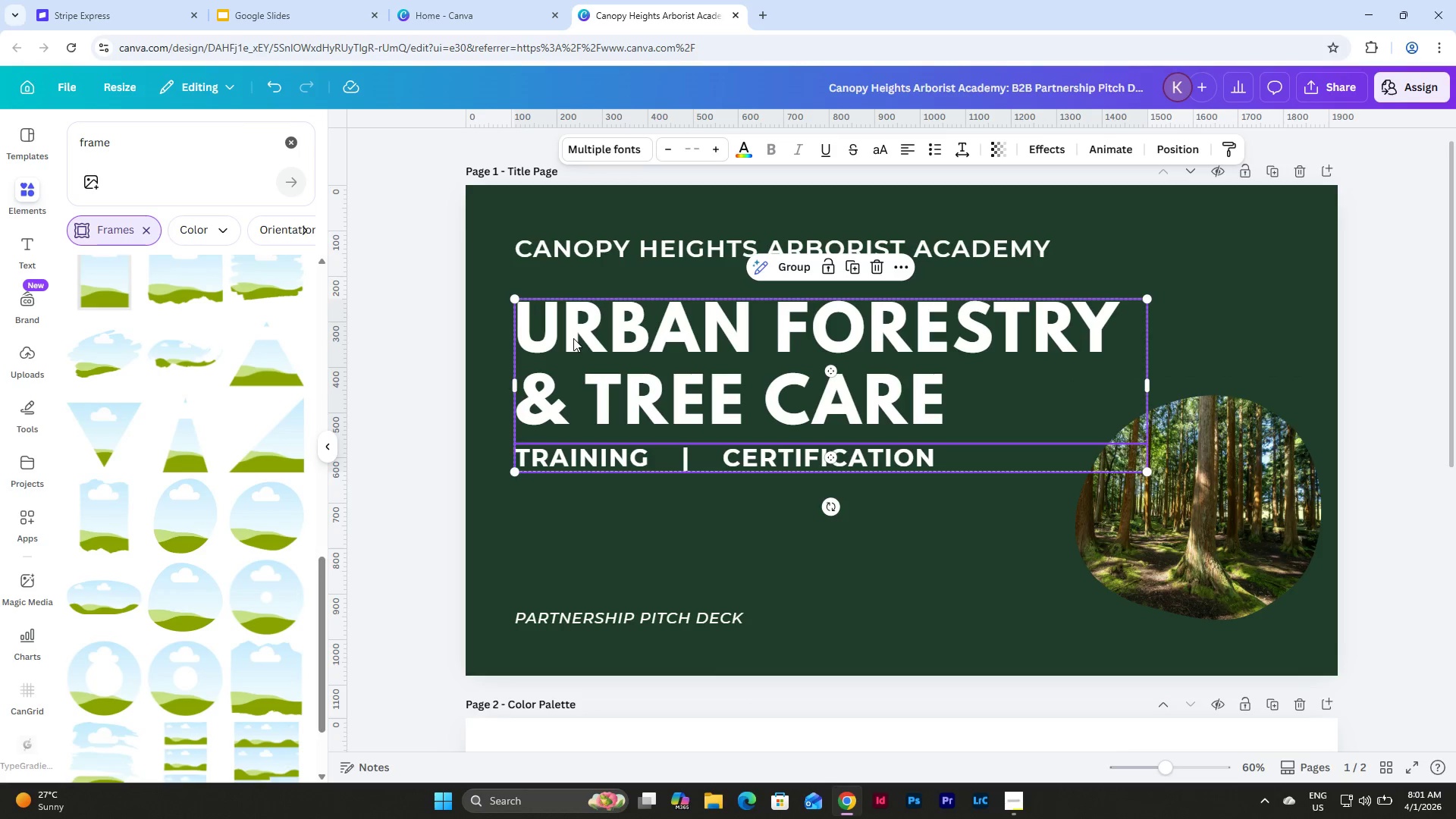 
left_click_drag(start_coordinate=[573, 338], to_coordinate=[573, 372])
 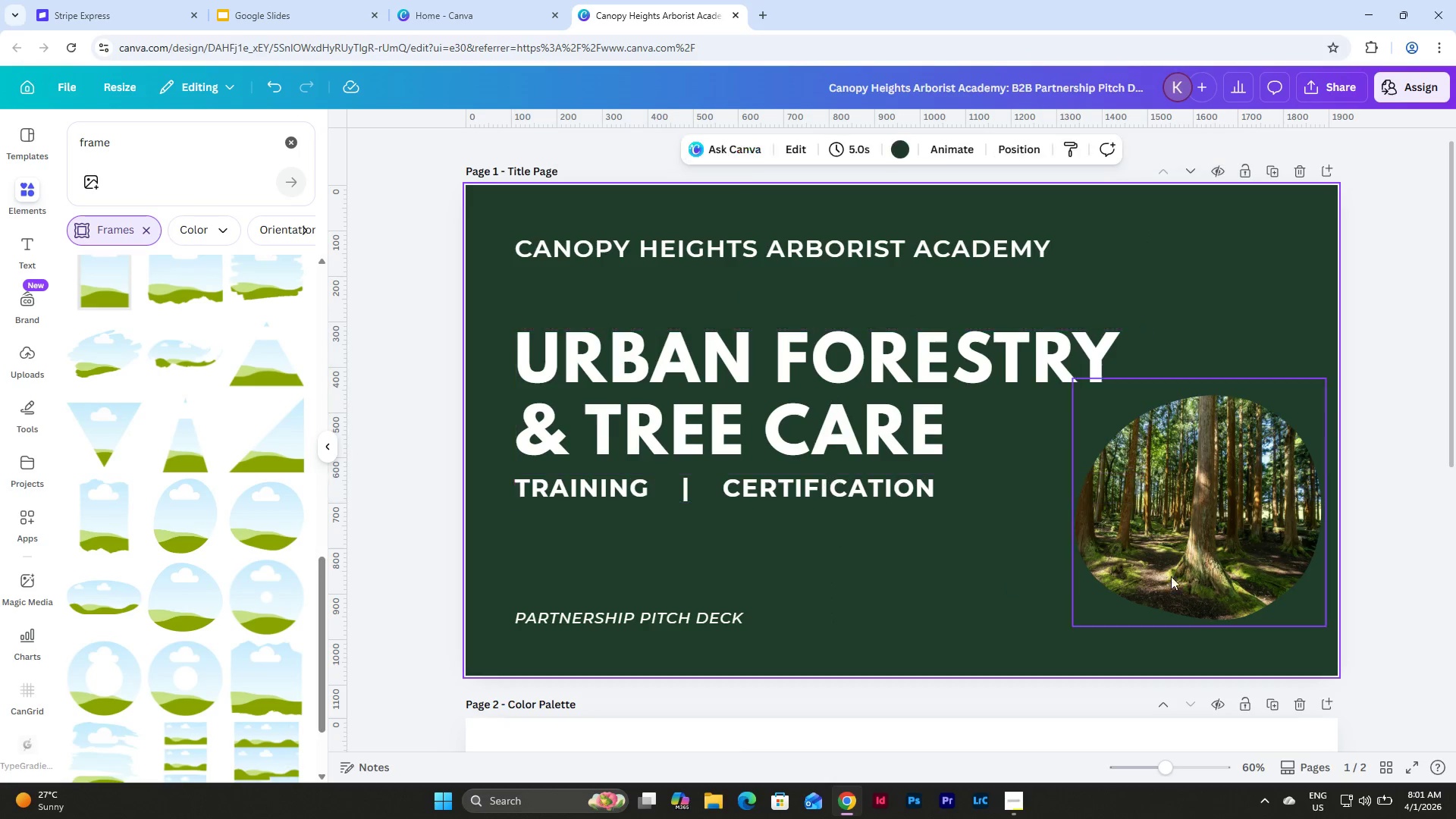 
double_click([1264, 537])
 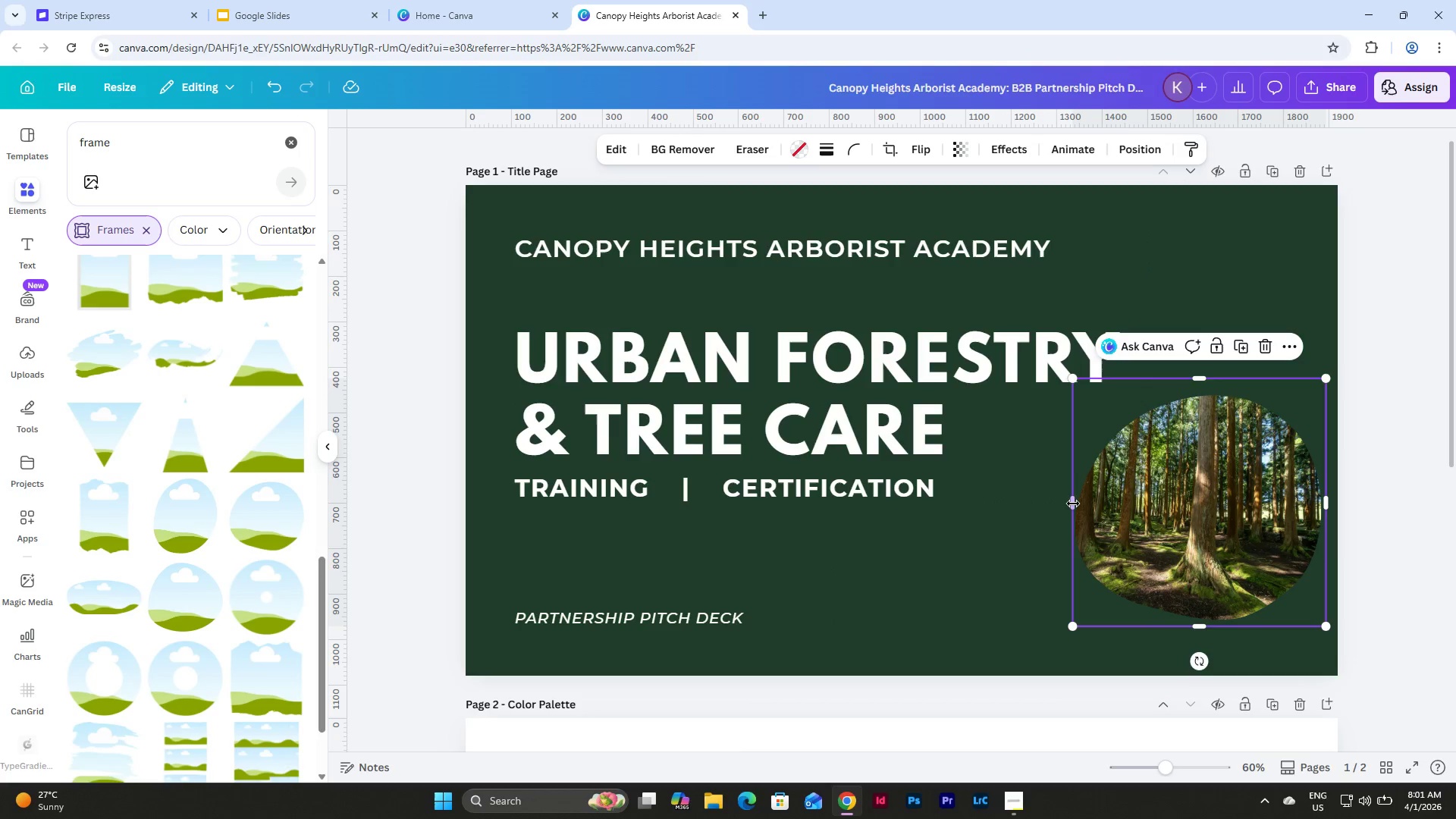 
left_click_drag(start_coordinate=[1073, 504], to_coordinate=[993, 515])
 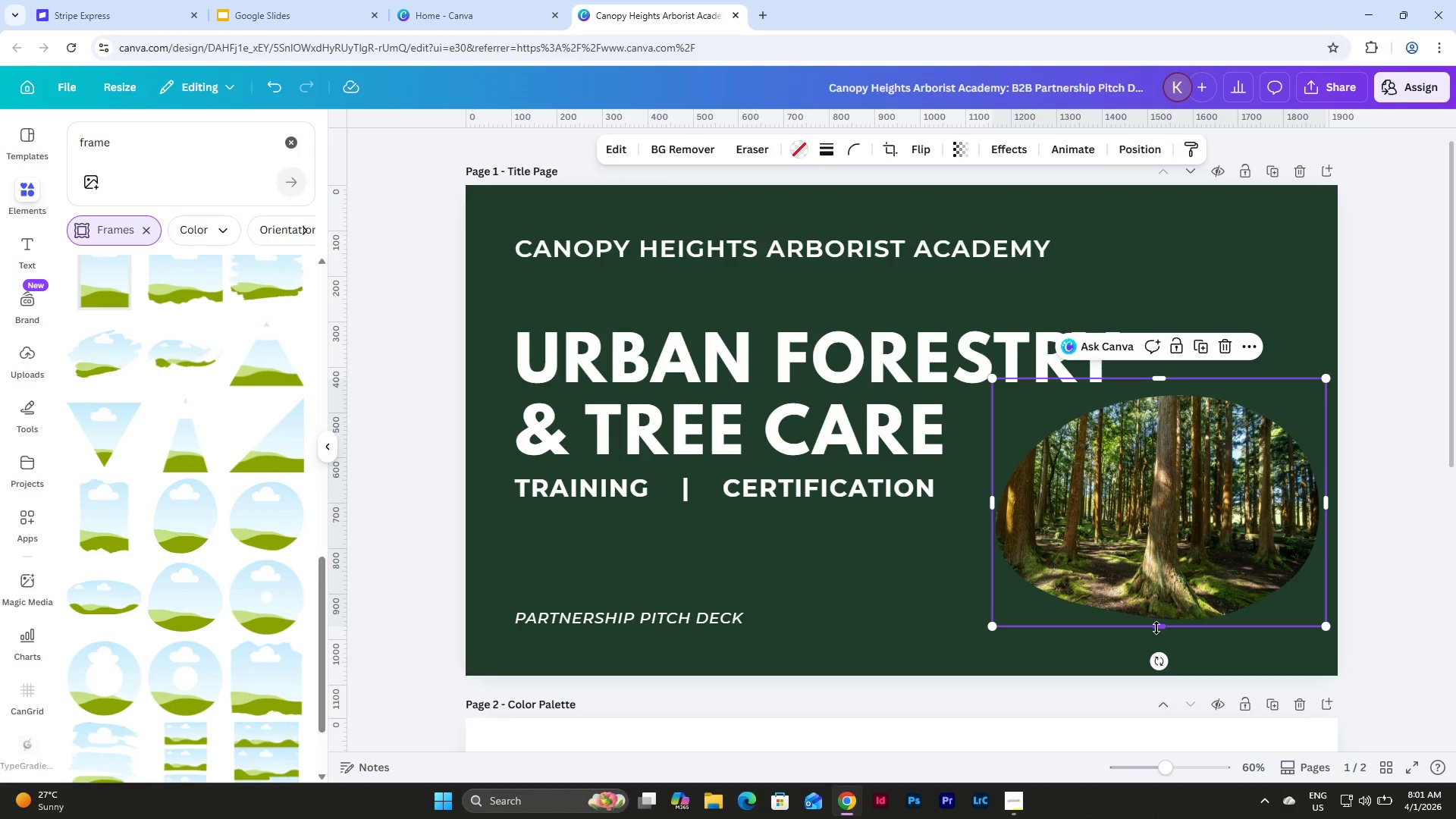 
left_click_drag(start_coordinate=[1156, 628], to_coordinate=[1153, 667])
 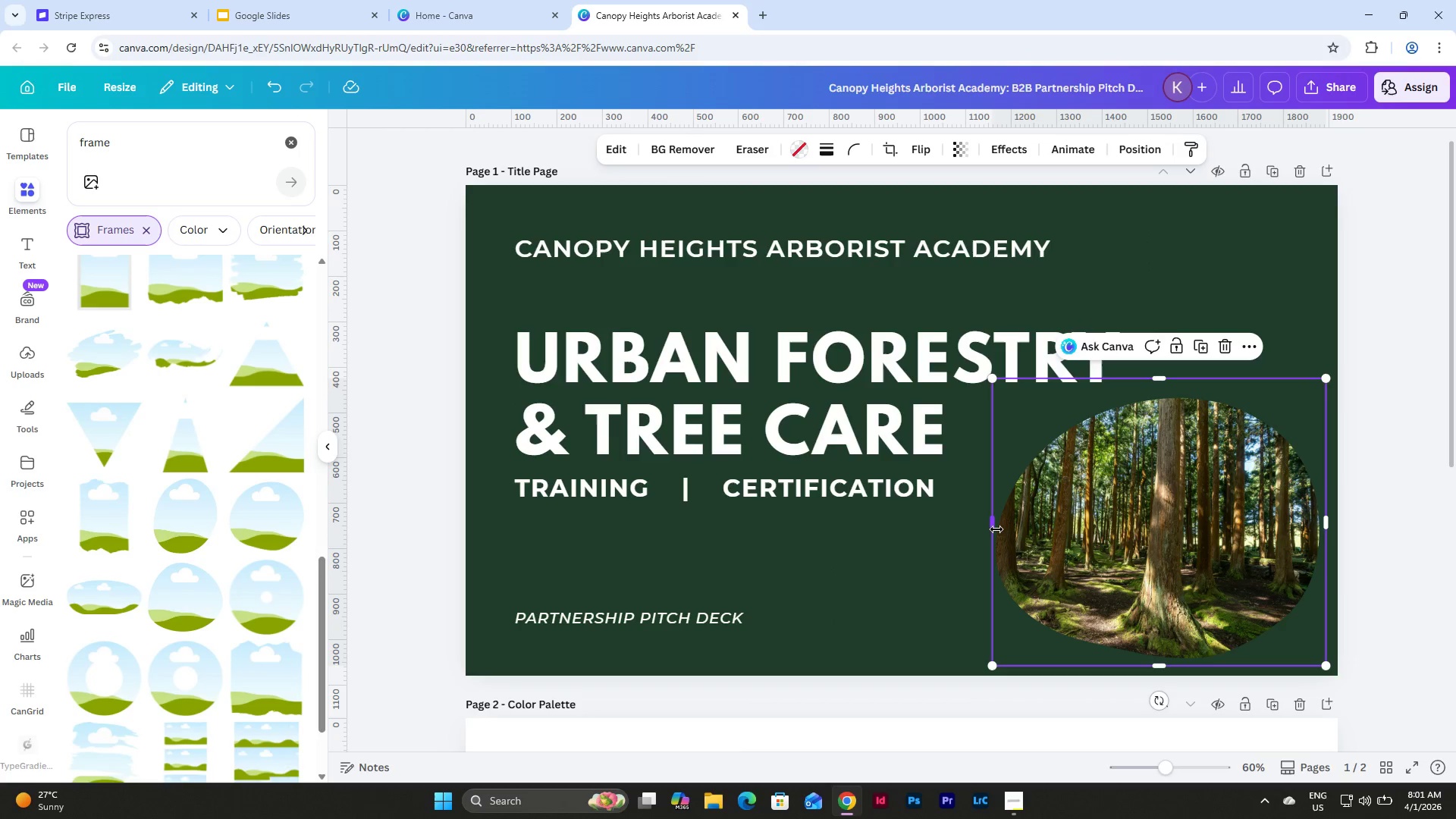 
left_click_drag(start_coordinate=[996, 529], to_coordinate=[962, 527])
 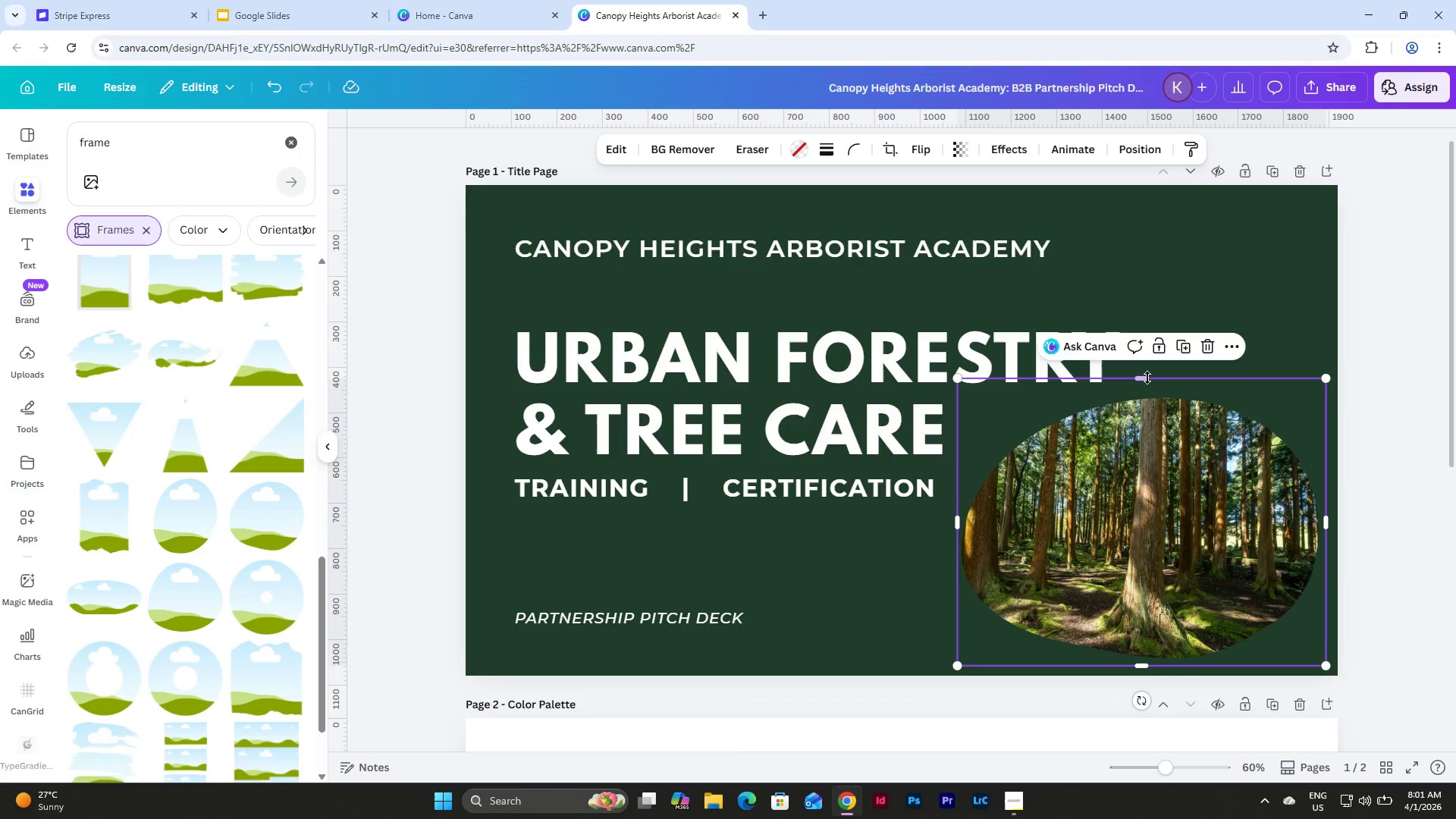 
left_click_drag(start_coordinate=[1144, 379], to_coordinate=[1144, 363])
 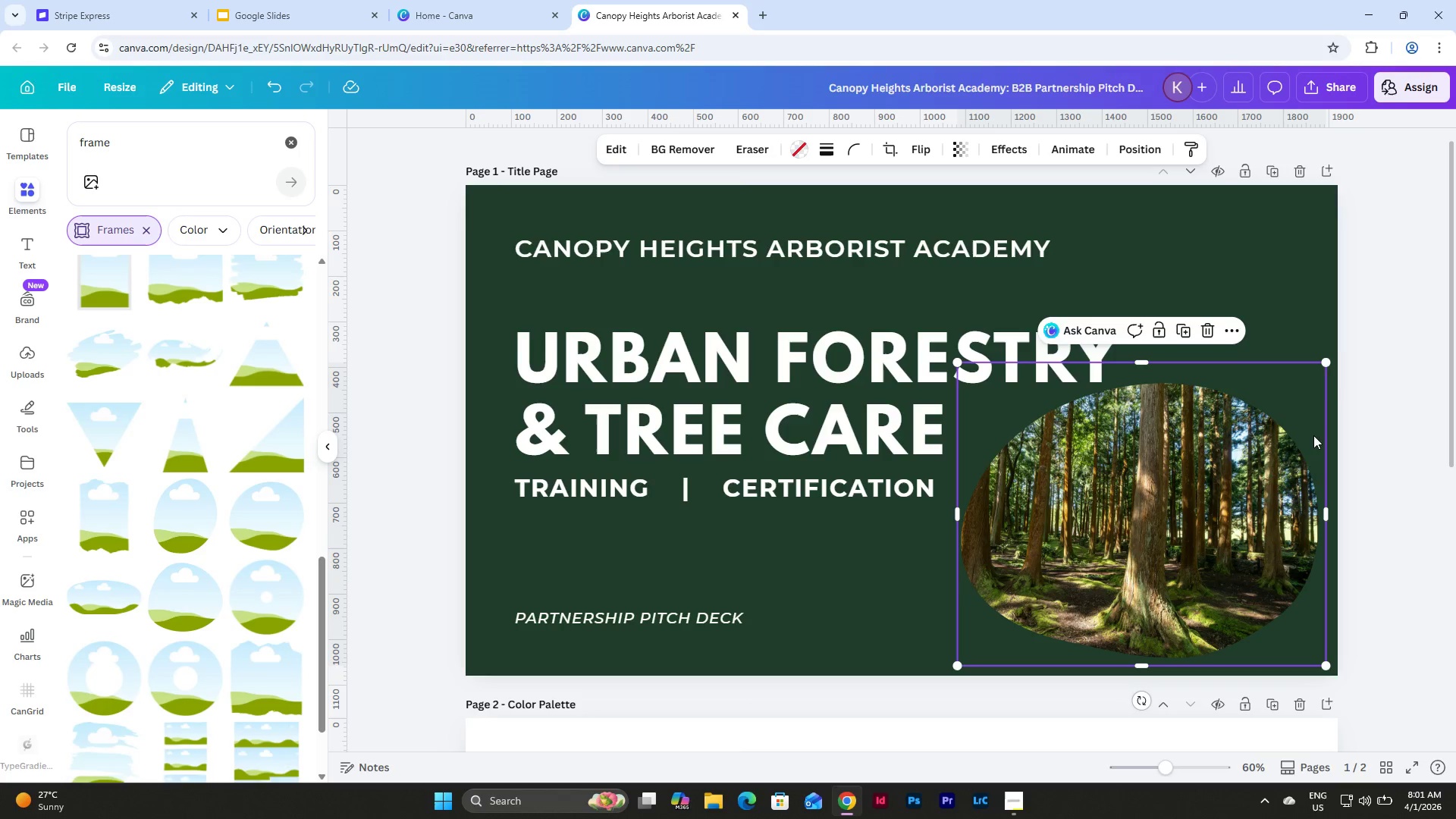 
left_click([1359, 309])
 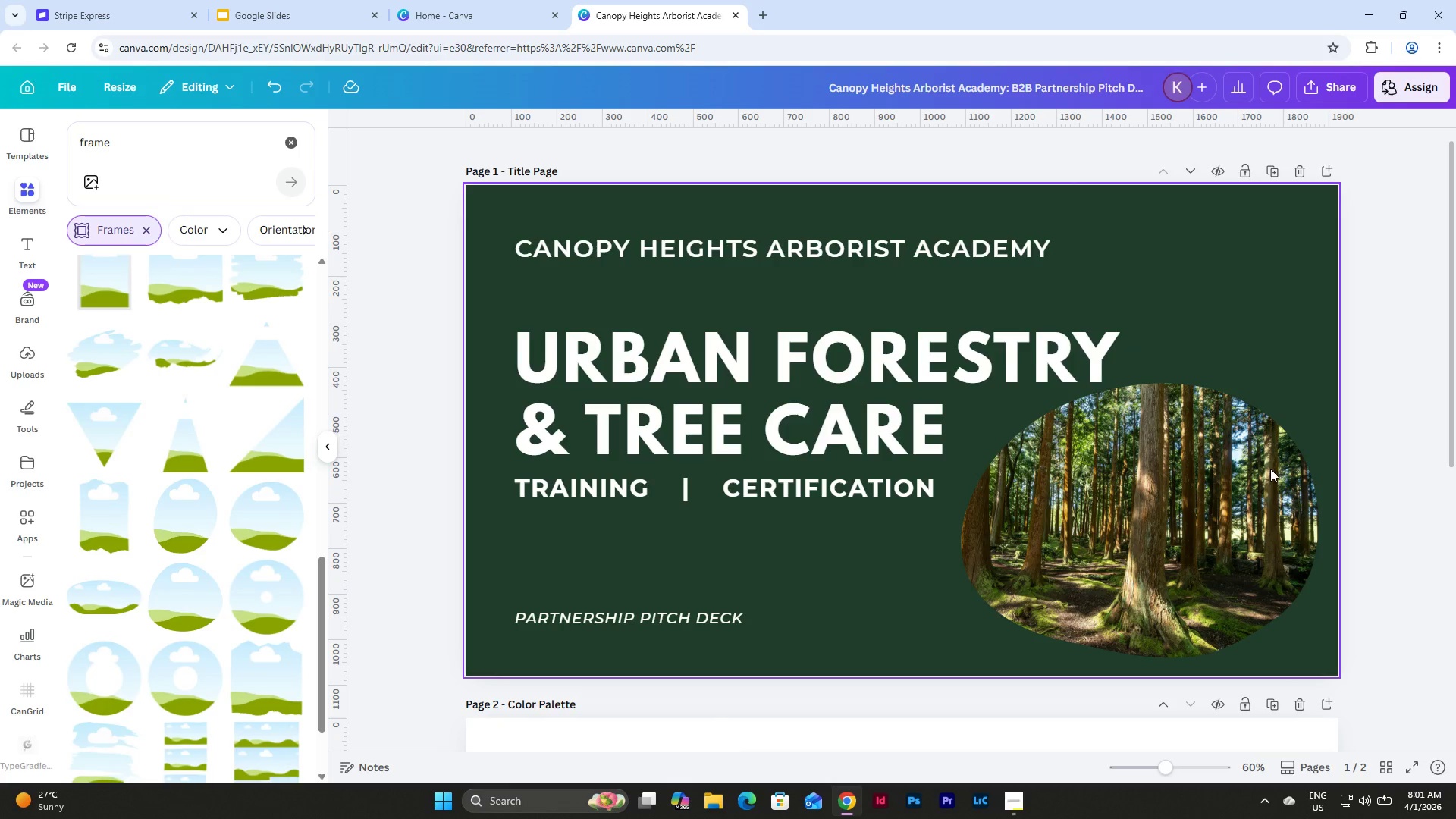 
left_click([1081, 566])
 